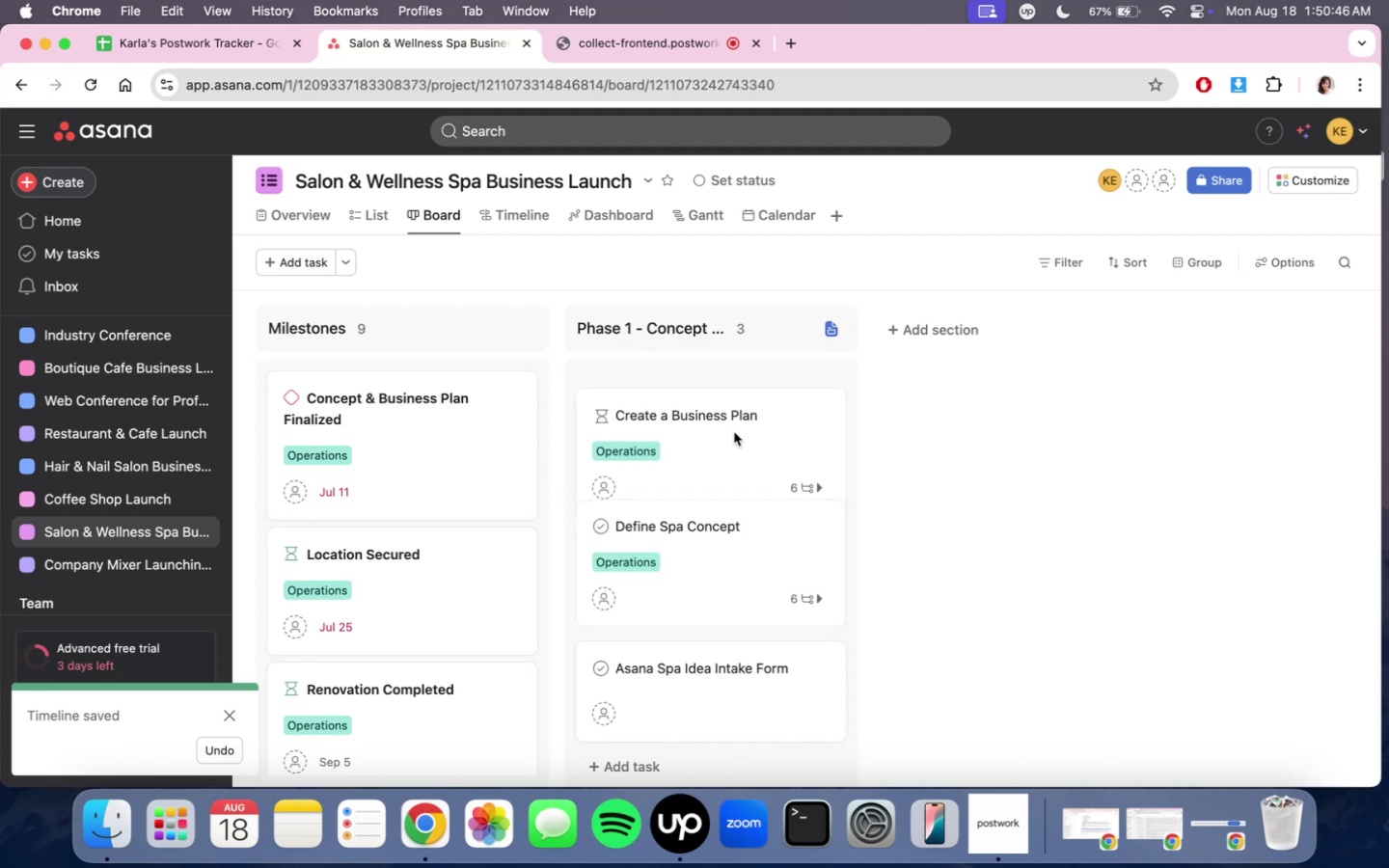 
left_click_drag(start_coordinate=[734, 432], to_coordinate=[735, 440])
 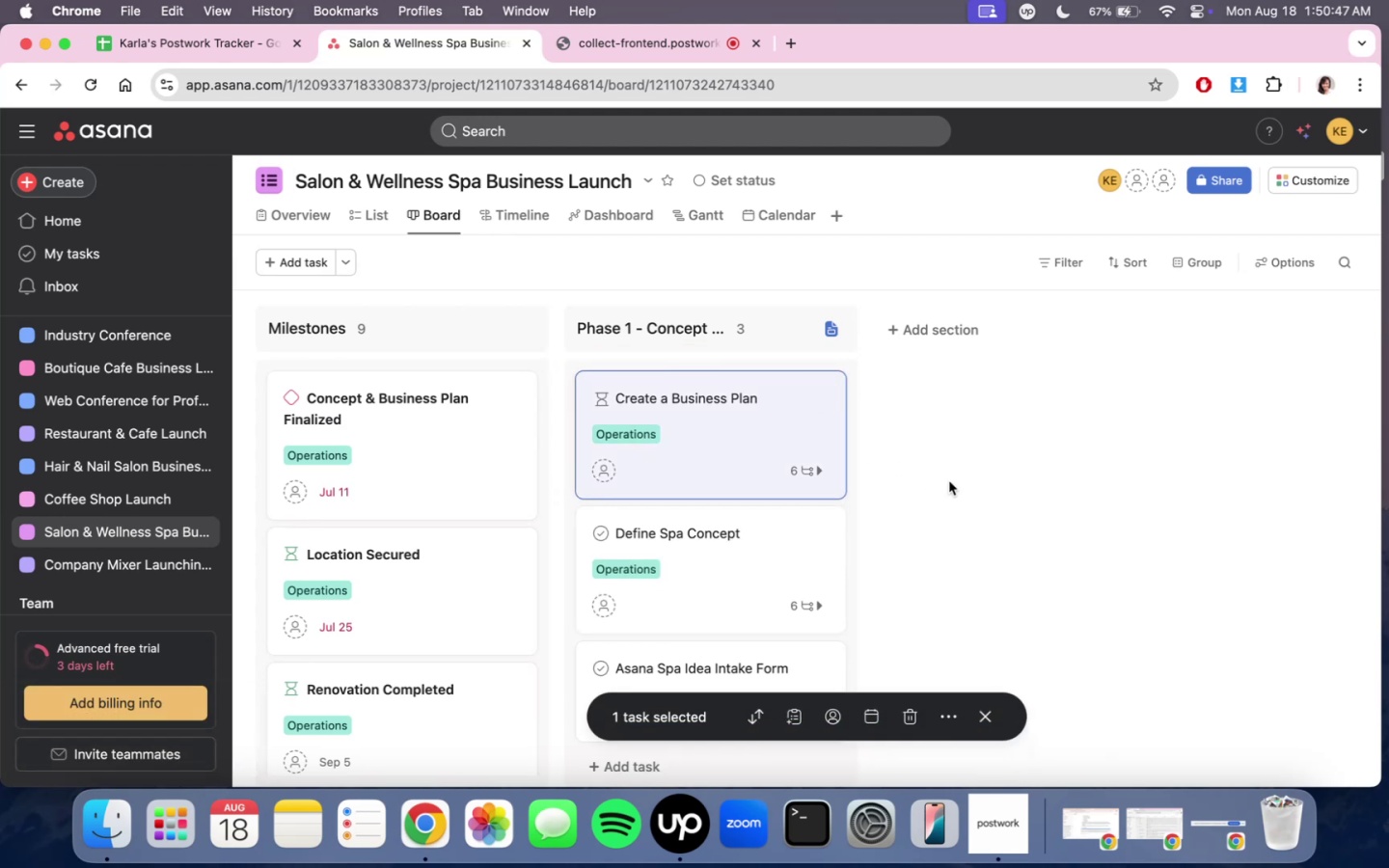 
left_click([949, 481])
 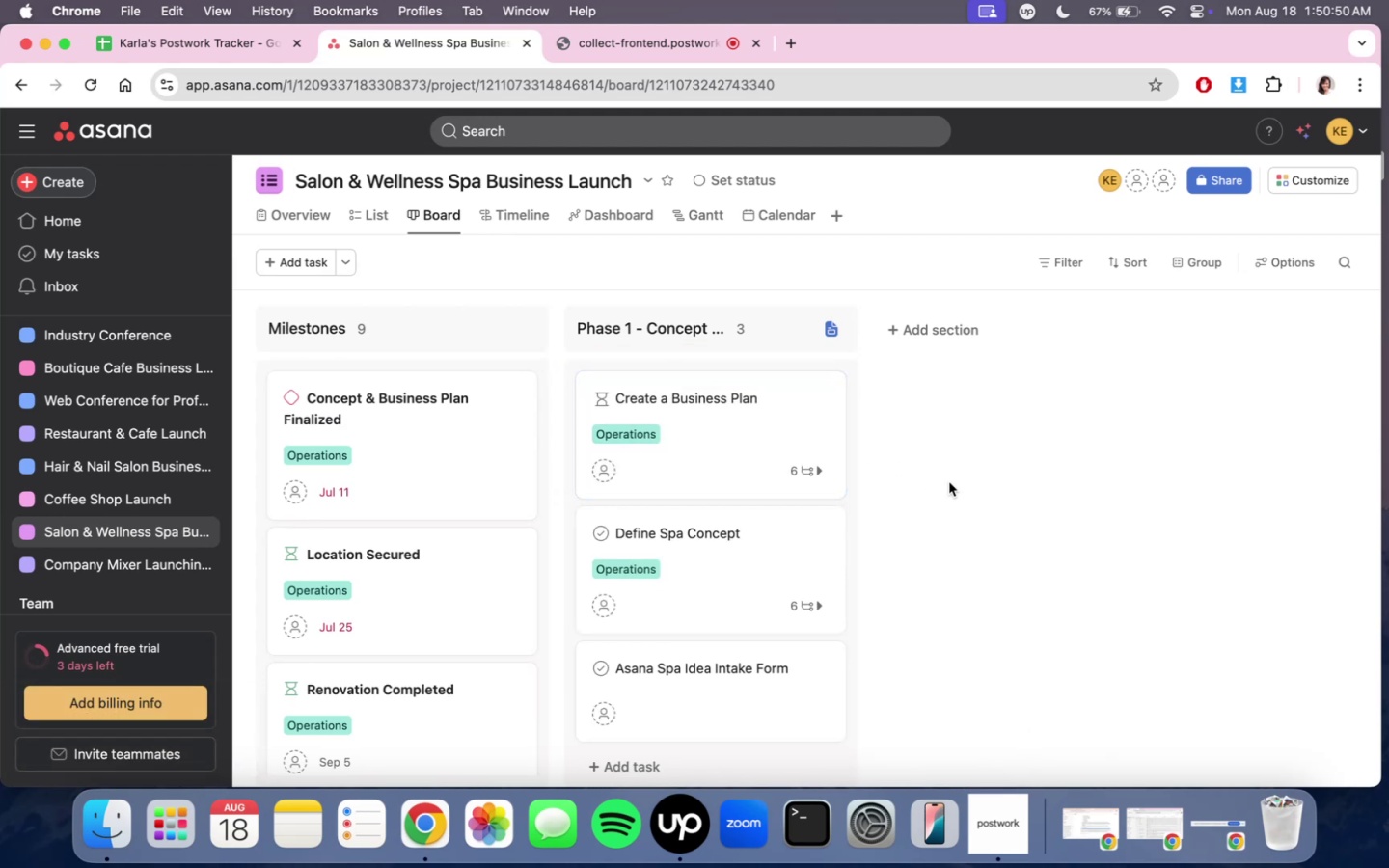 
left_click_drag(start_coordinate=[728, 666], to_coordinate=[741, 409])
 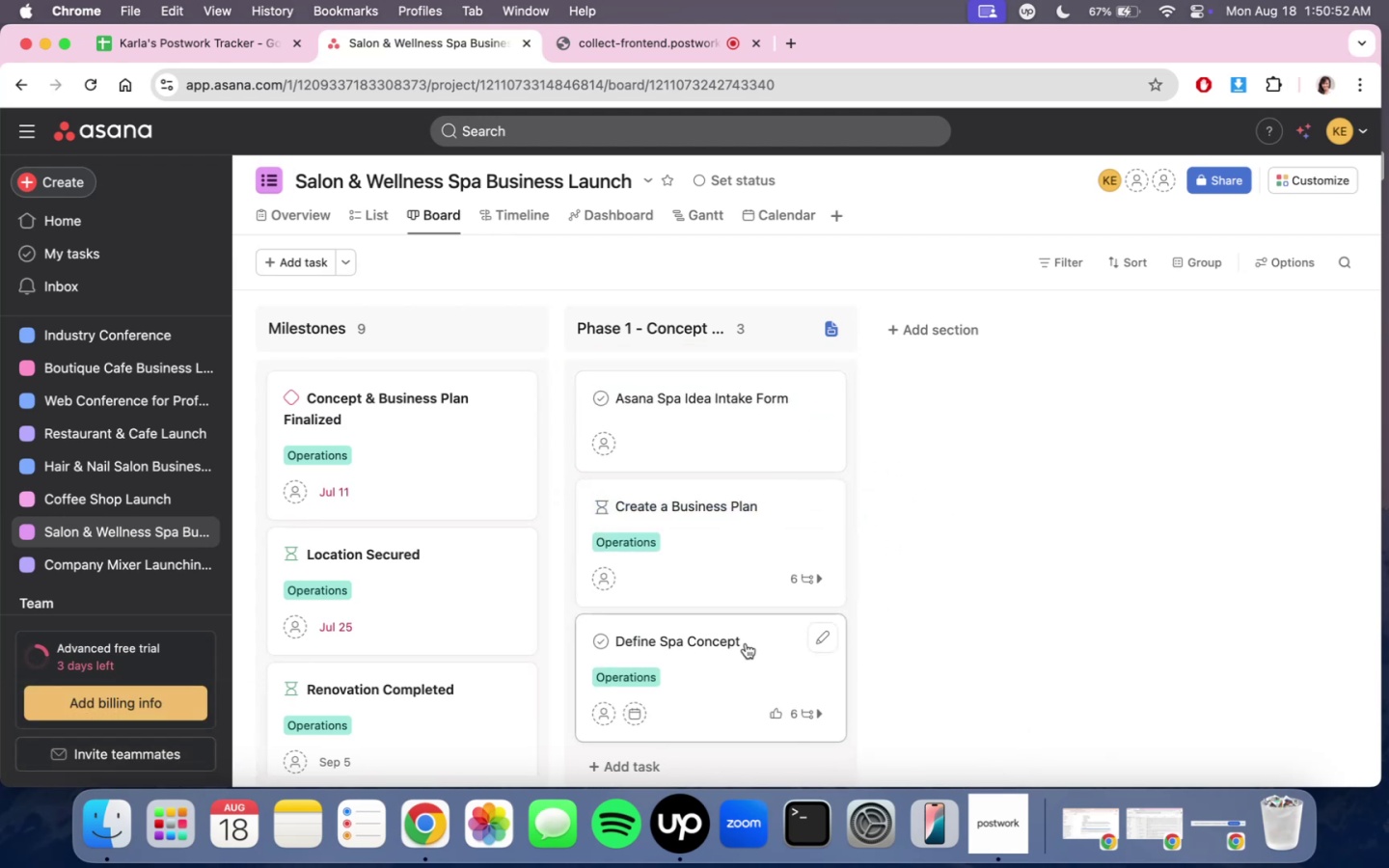 
scroll: coordinate [735, 655], scroll_direction: down, amount: 4.0
 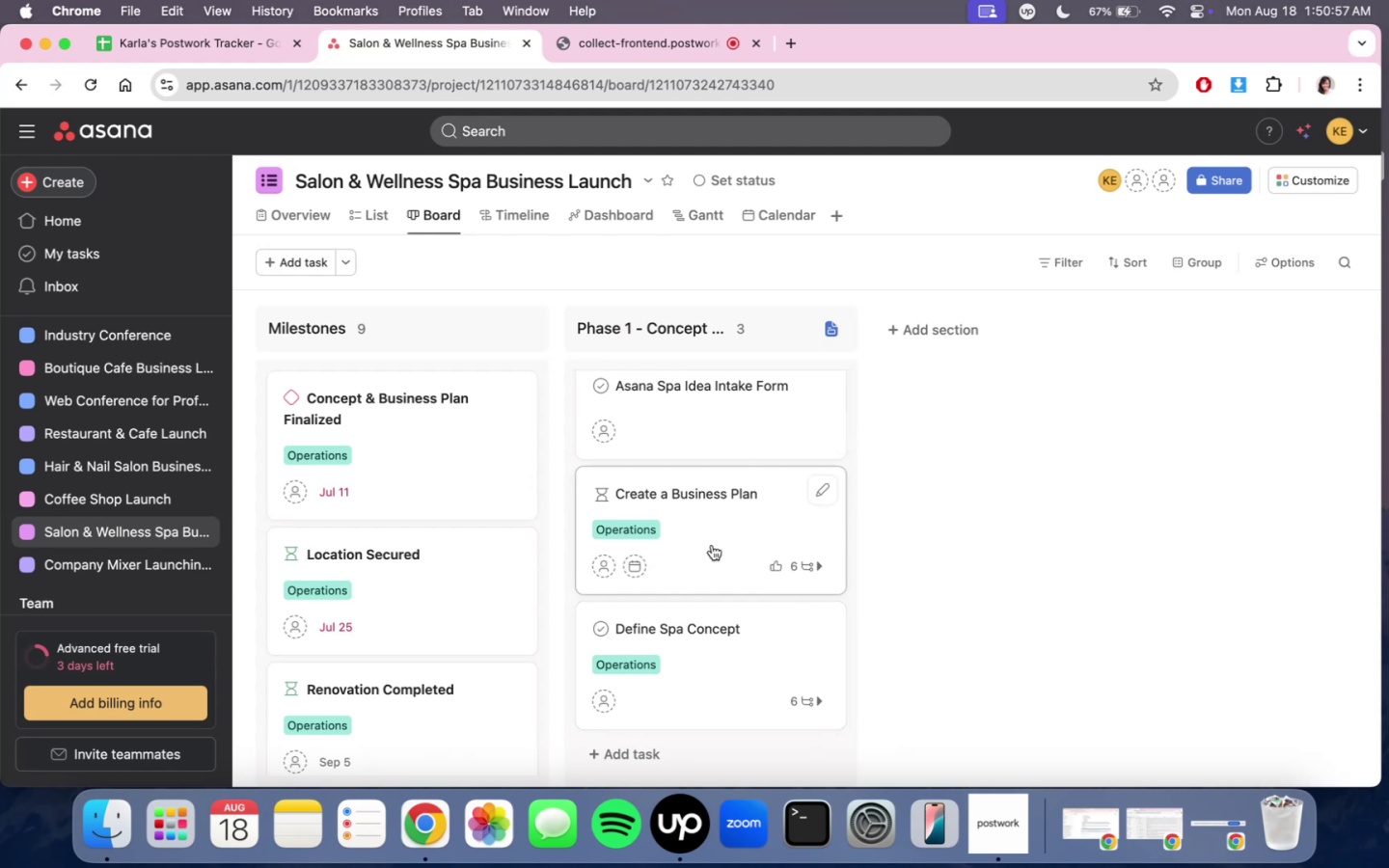 
wait(5.42)
 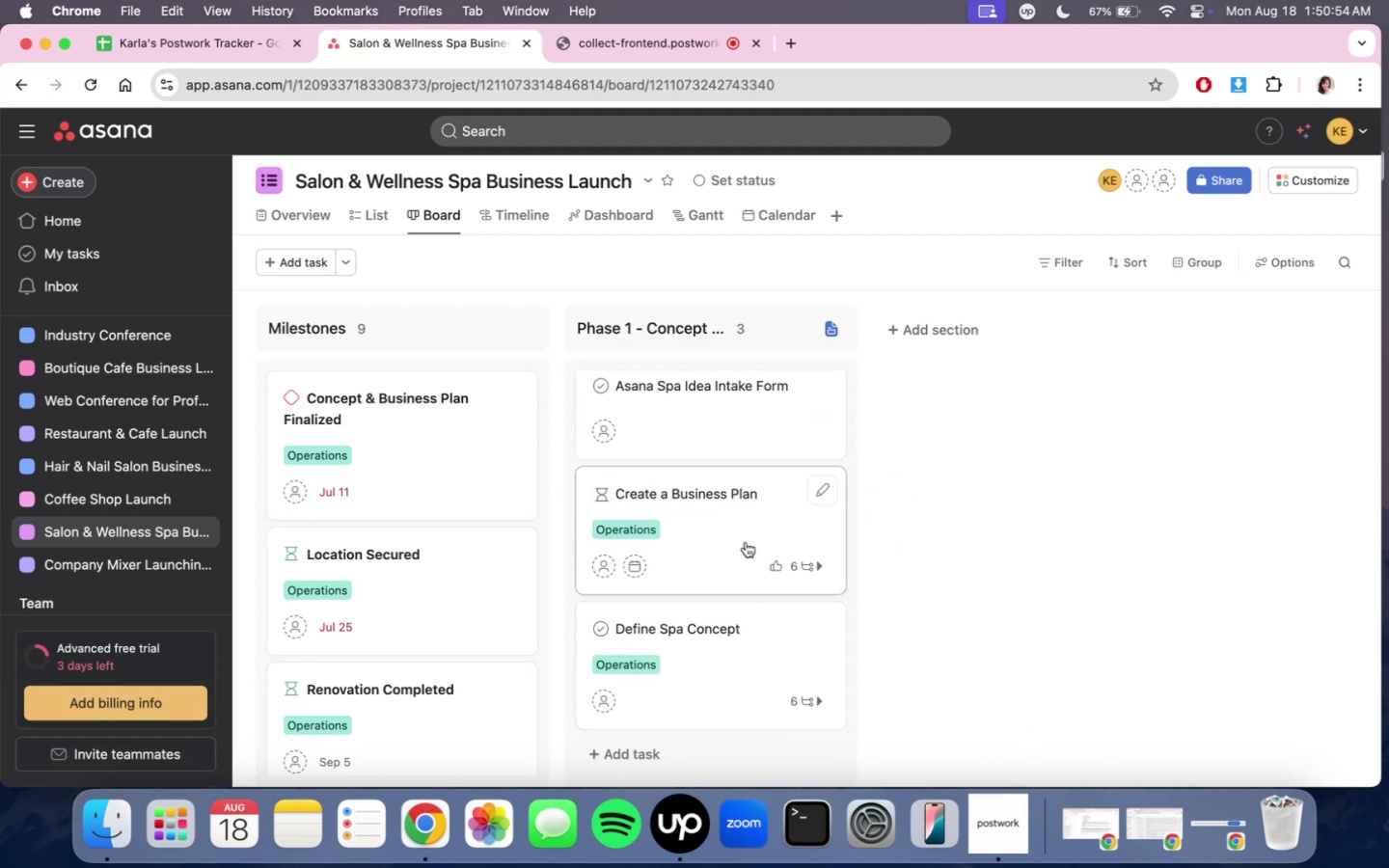 
left_click_drag(start_coordinate=[717, 638], to_coordinate=[723, 518])
 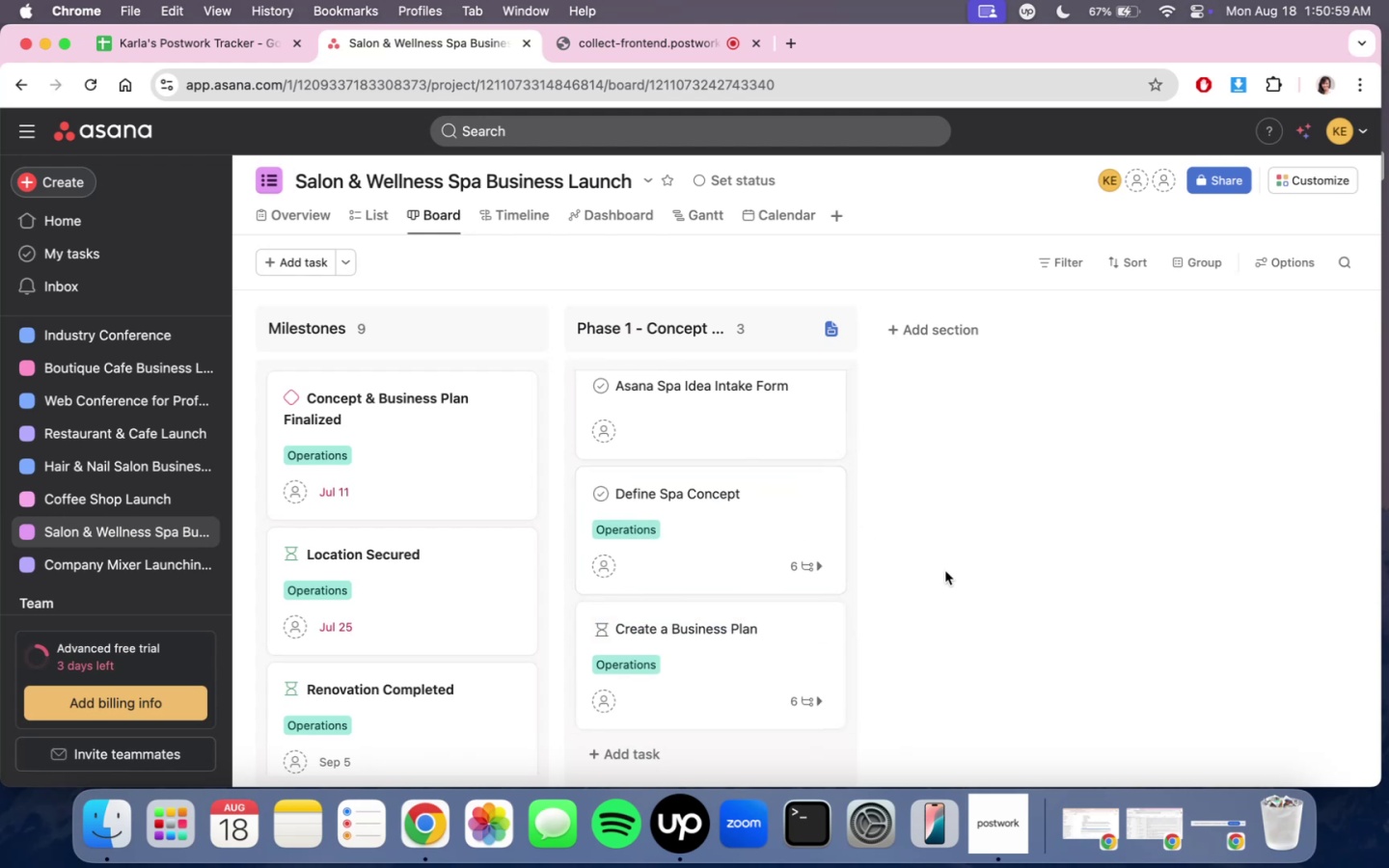 
scroll: coordinate [771, 659], scroll_direction: down, amount: 7.0
 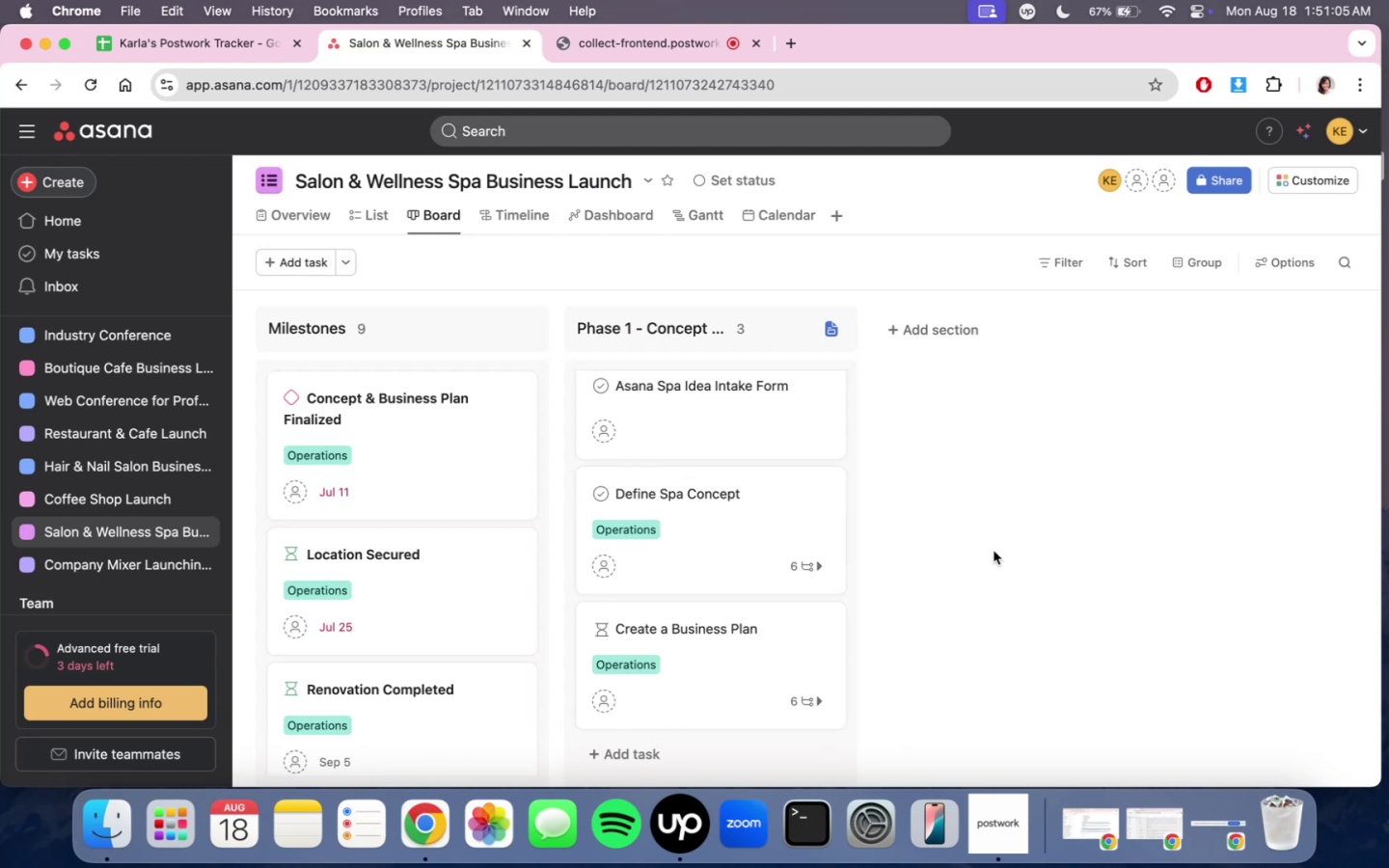 
wait(12.15)
 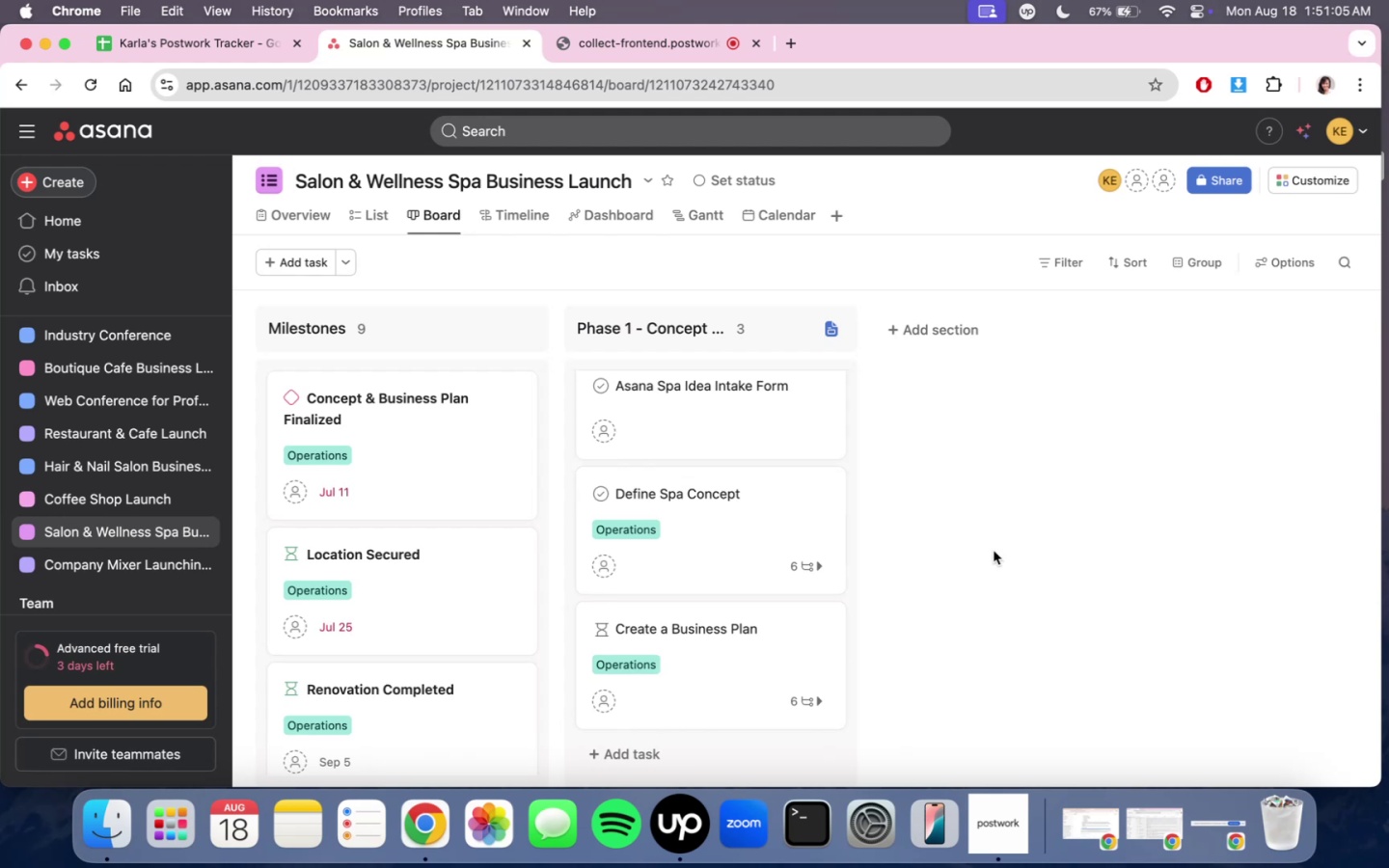 
left_click([1083, 439])
 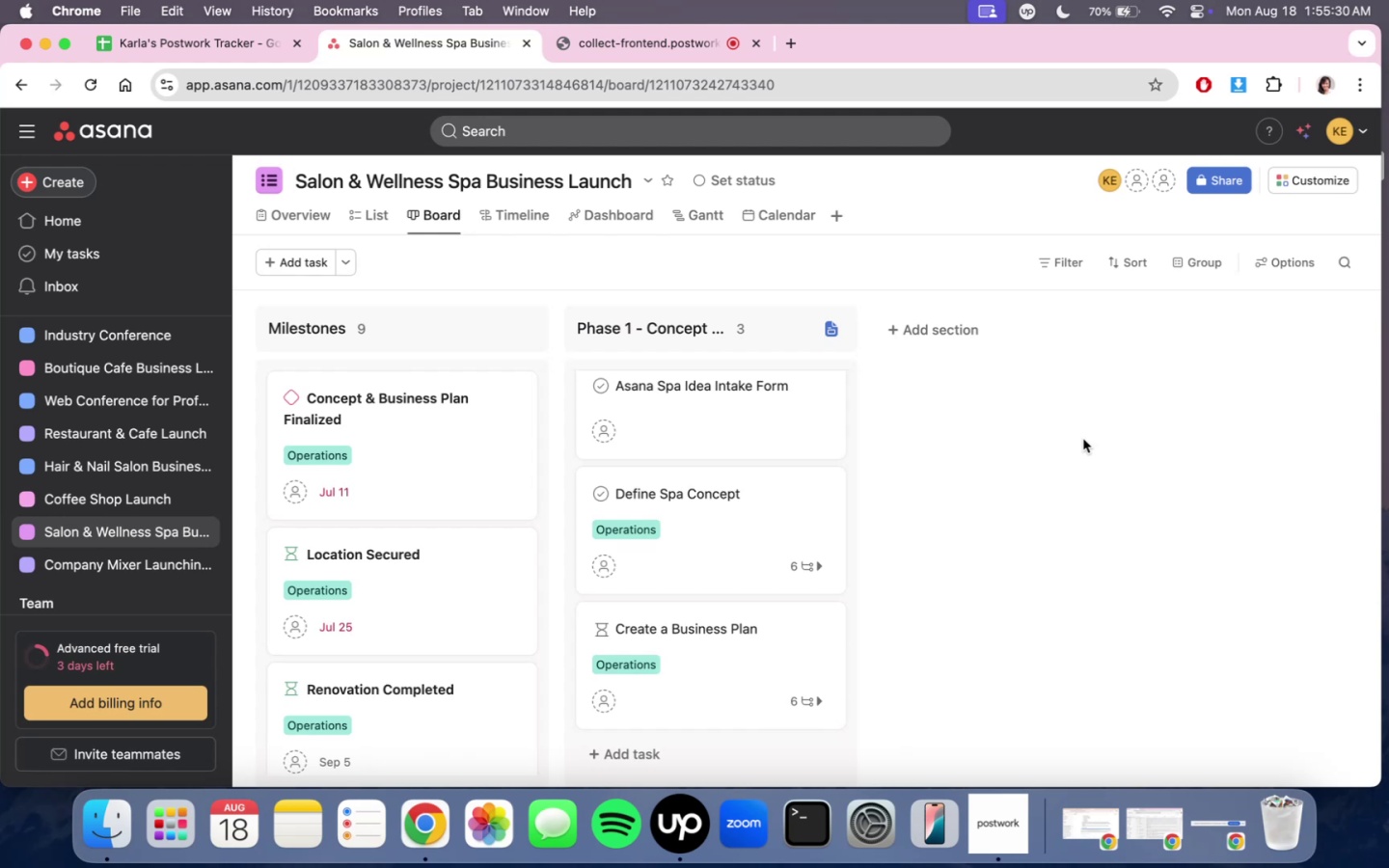 
wait(264.34)
 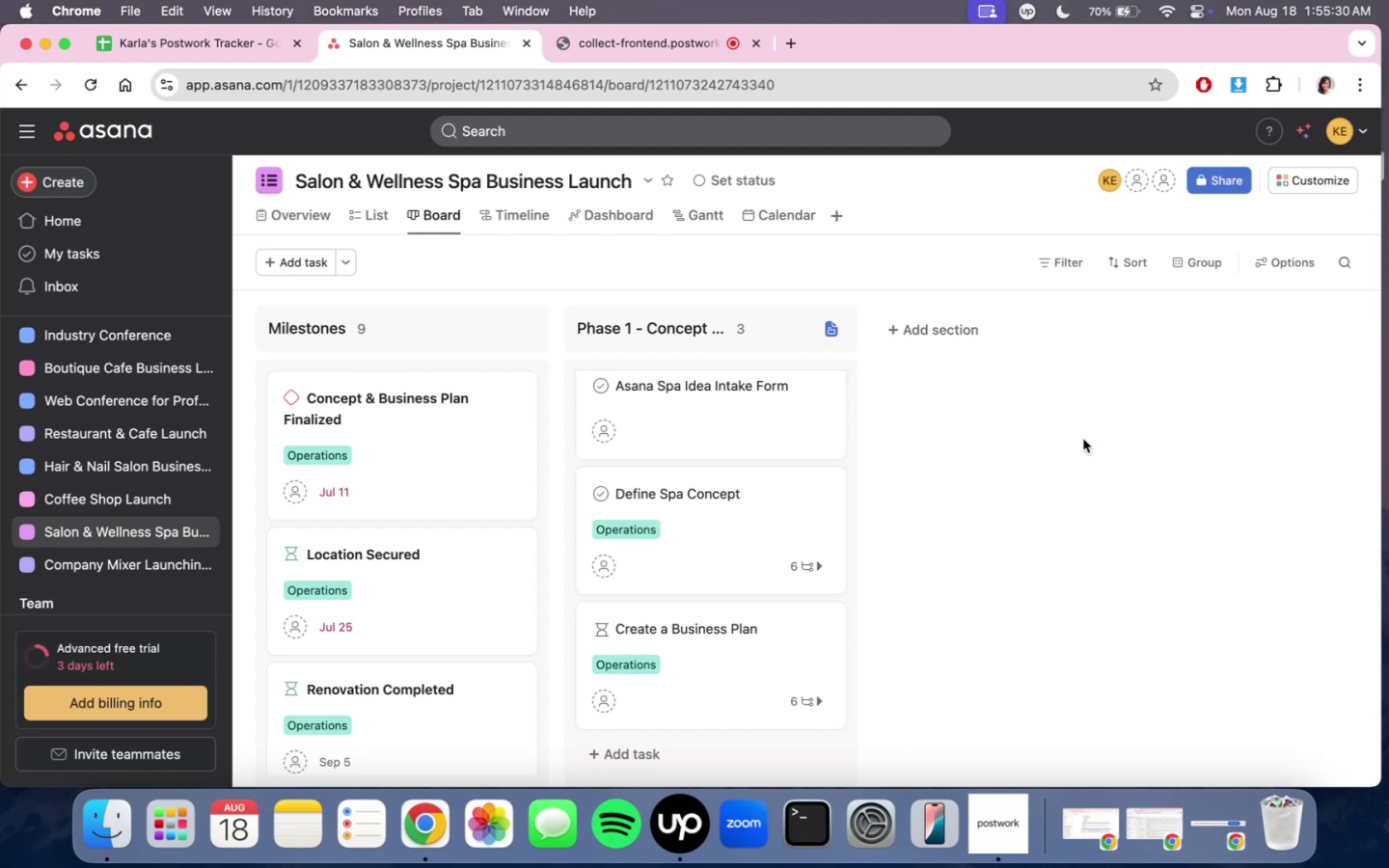 
scroll: coordinate [890, 637], scroll_direction: down, amount: 8.0
 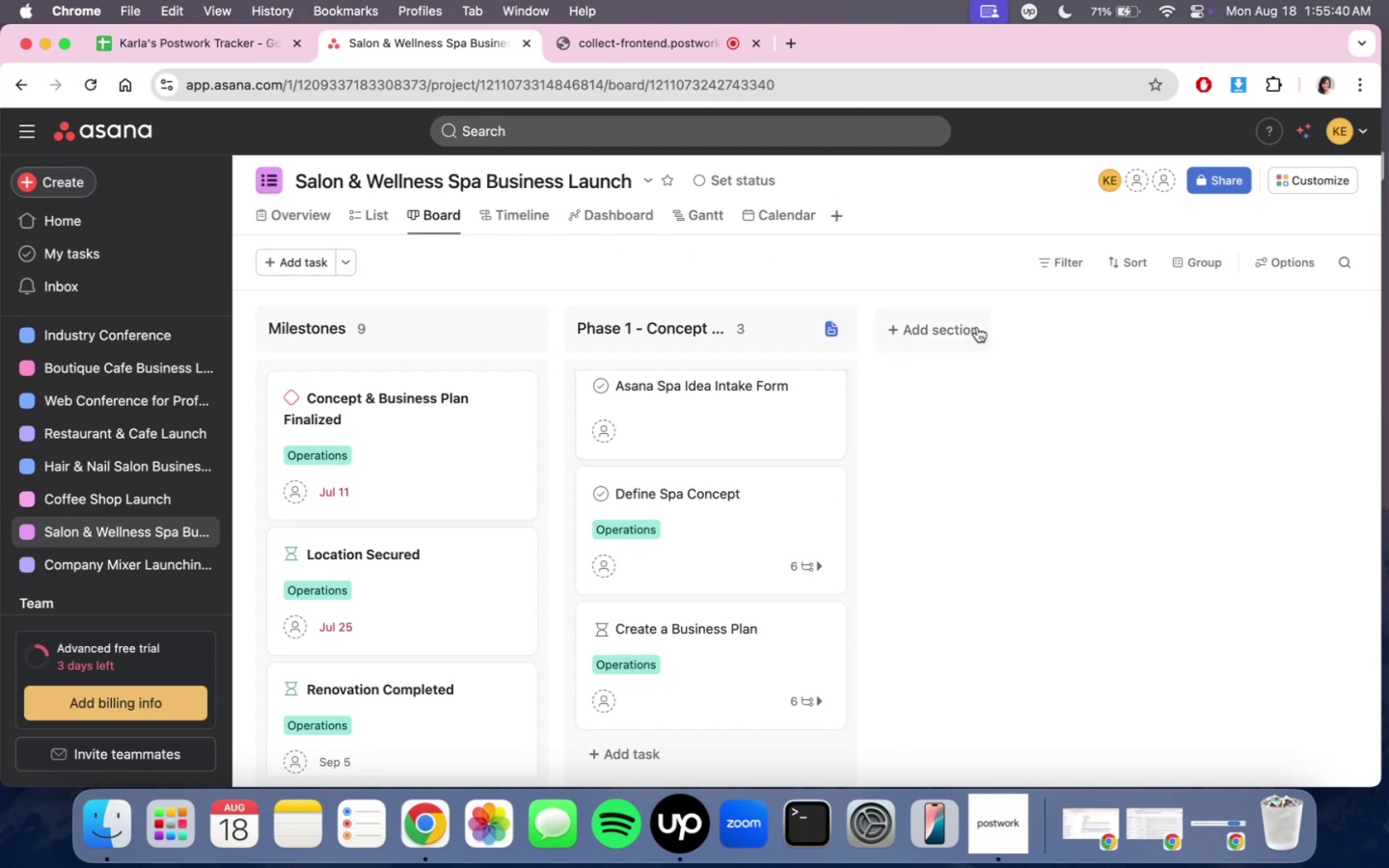 
wait(6.04)
 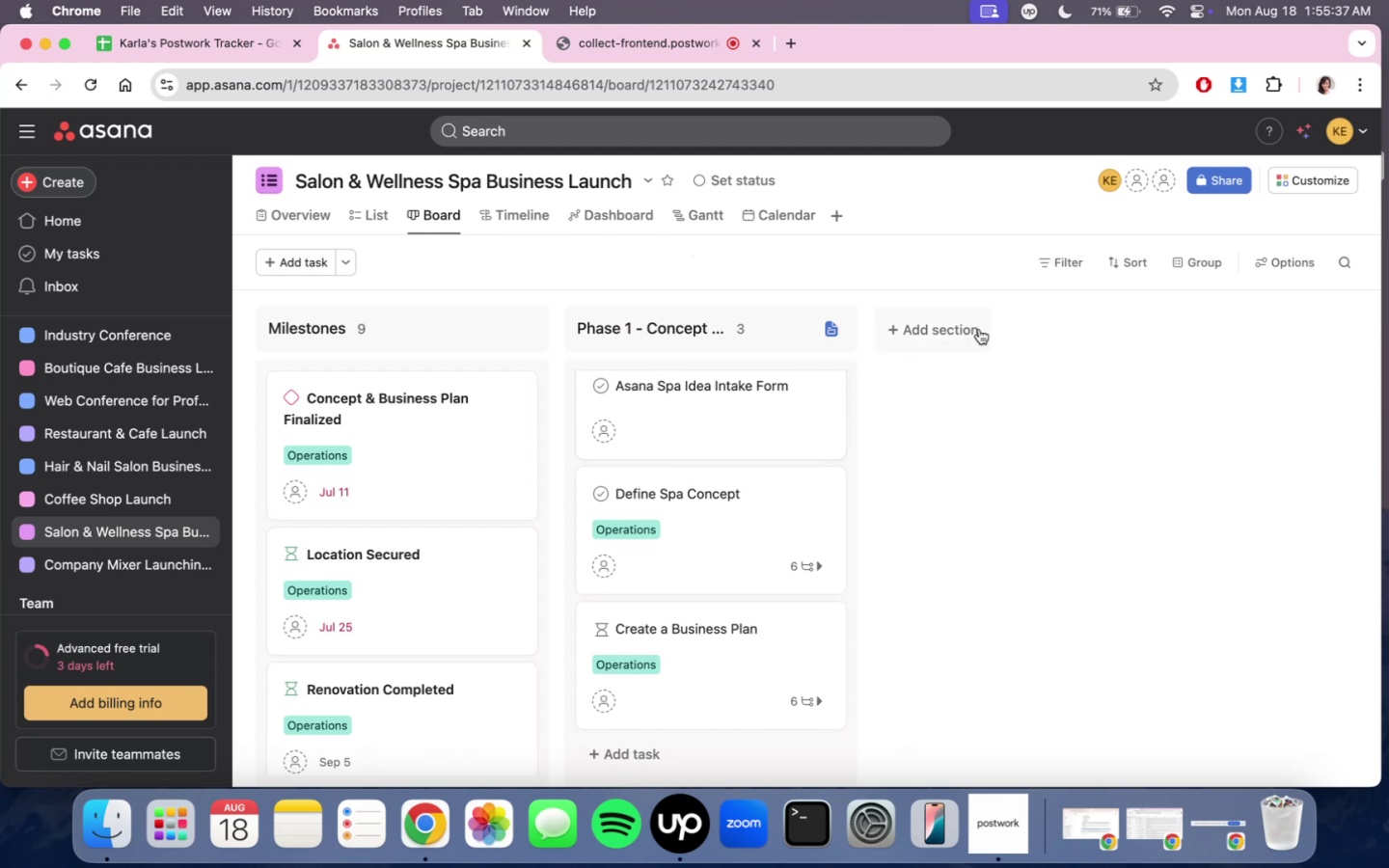 
scroll: coordinate [893, 427], scroll_direction: down, amount: 4.0
 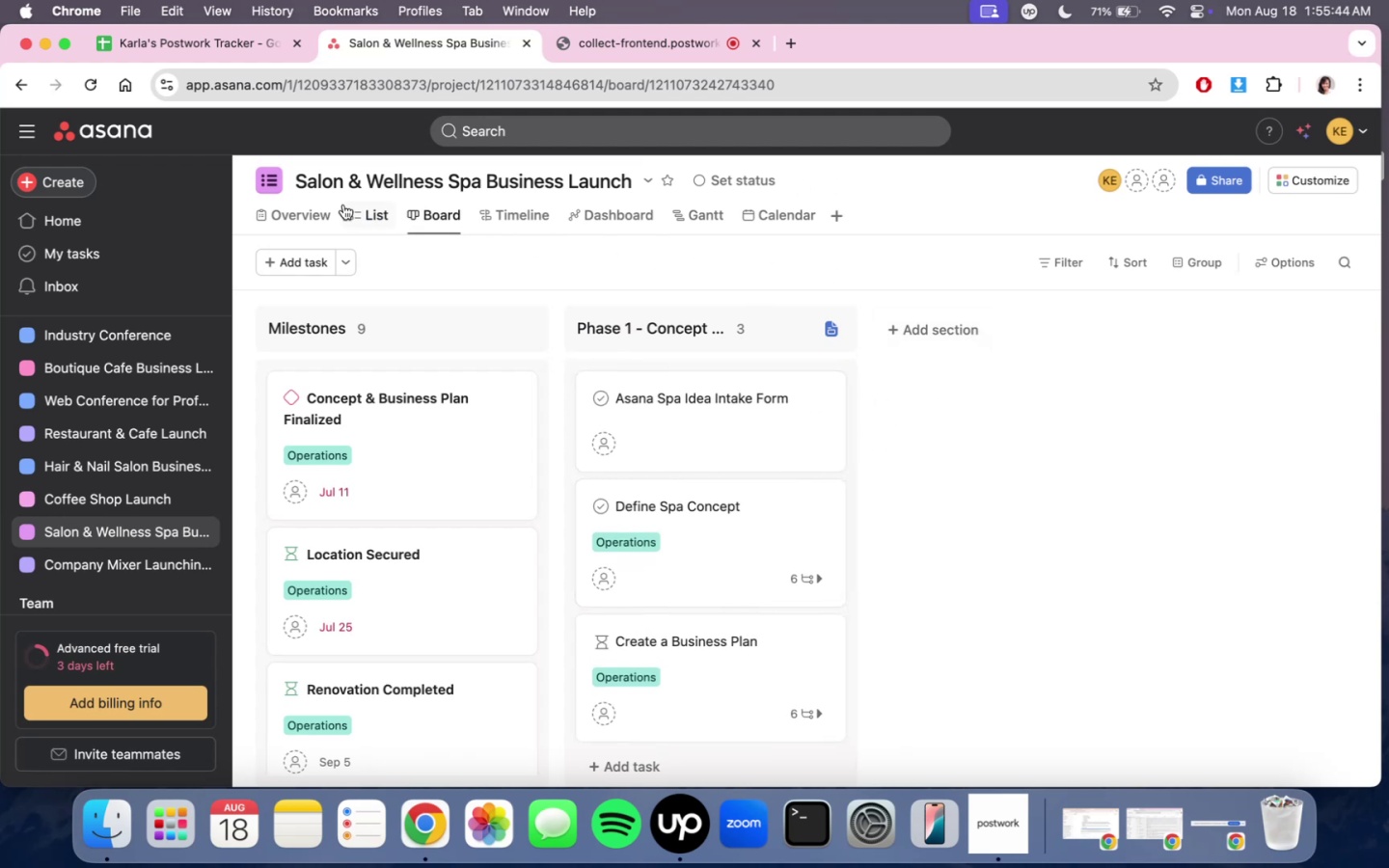 
double_click([358, 215])
 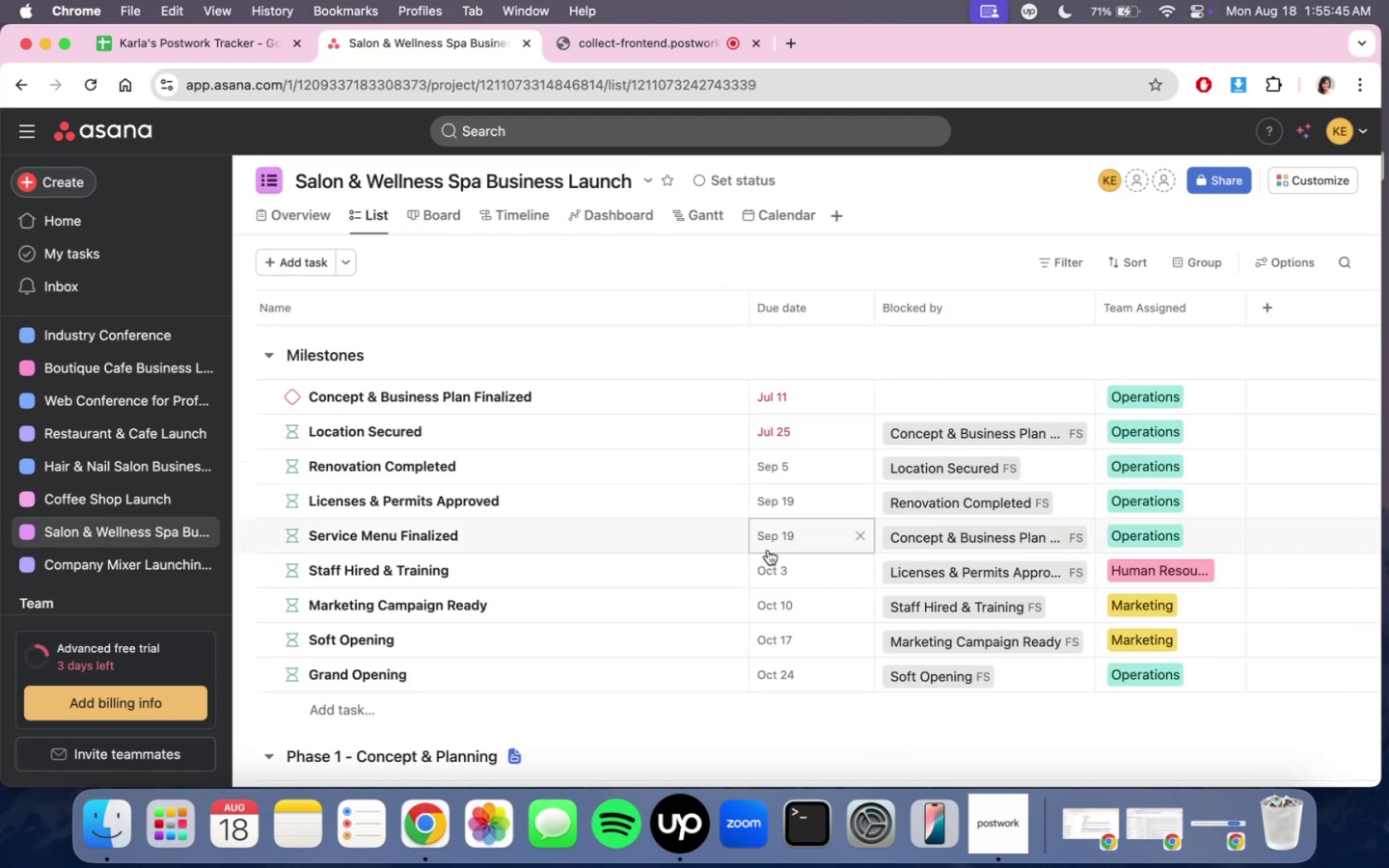 
scroll: coordinate [761, 564], scroll_direction: down, amount: 11.0
 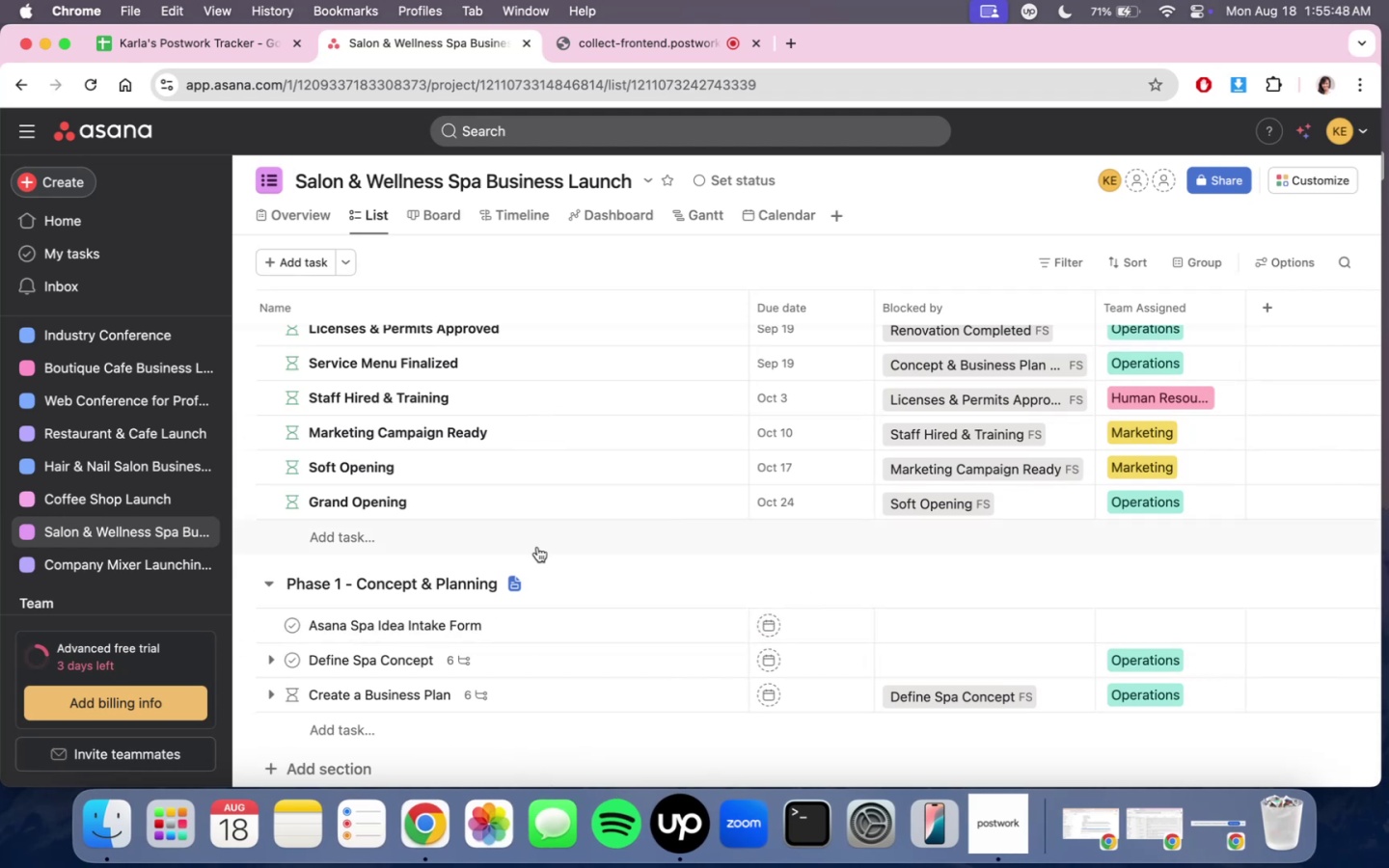 
left_click([321, 763])
 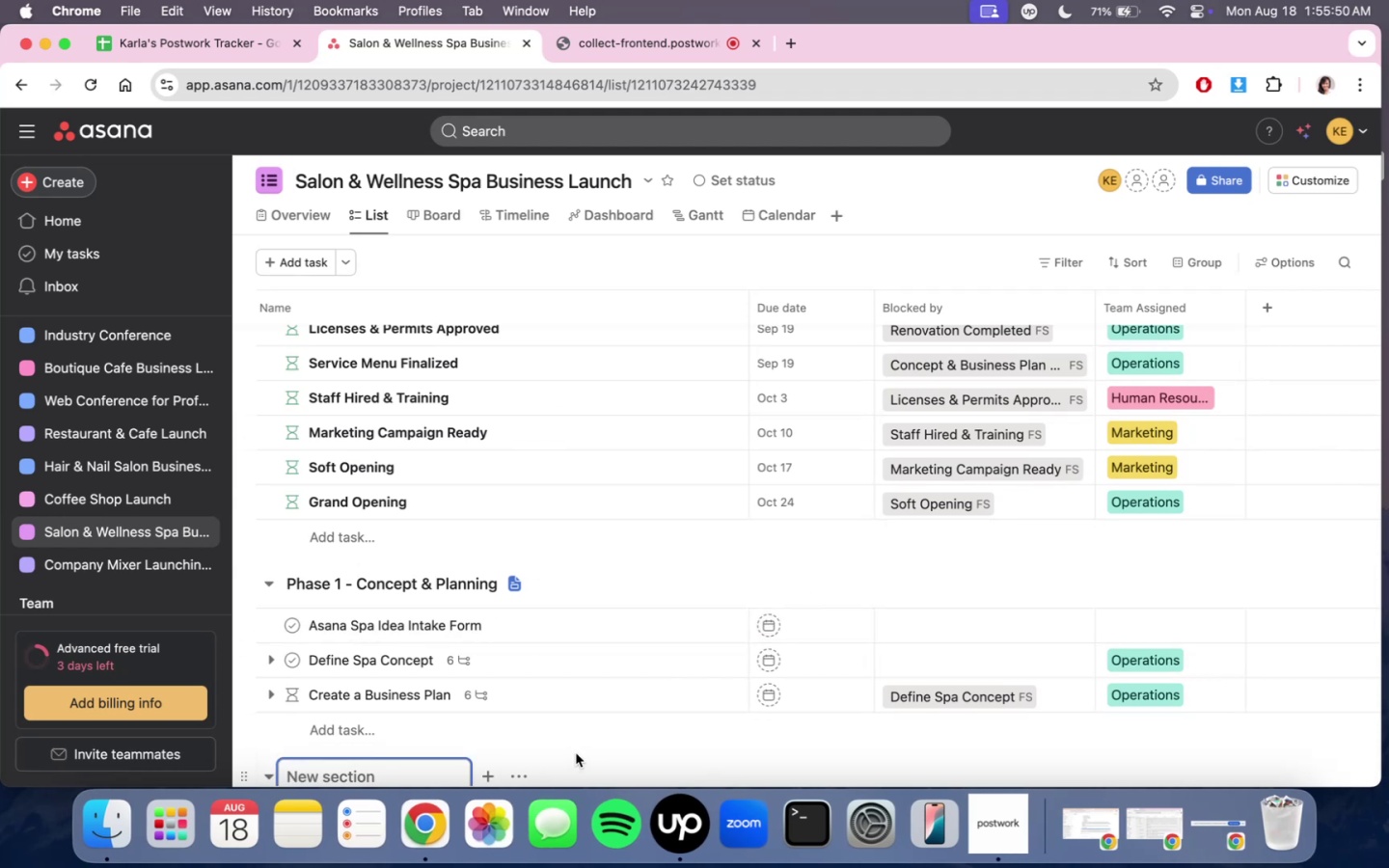 
type(has)
key(Backspace)
key(Backspace)
type(p)
key(Backspace)
key(Backspace)
type(Pahse )
key(Backspace)
key(Backspace)
key(Backspace)
key(Backspace)
key(Backspace)
type(hase 2 )
key(Backspace)
type( - )
 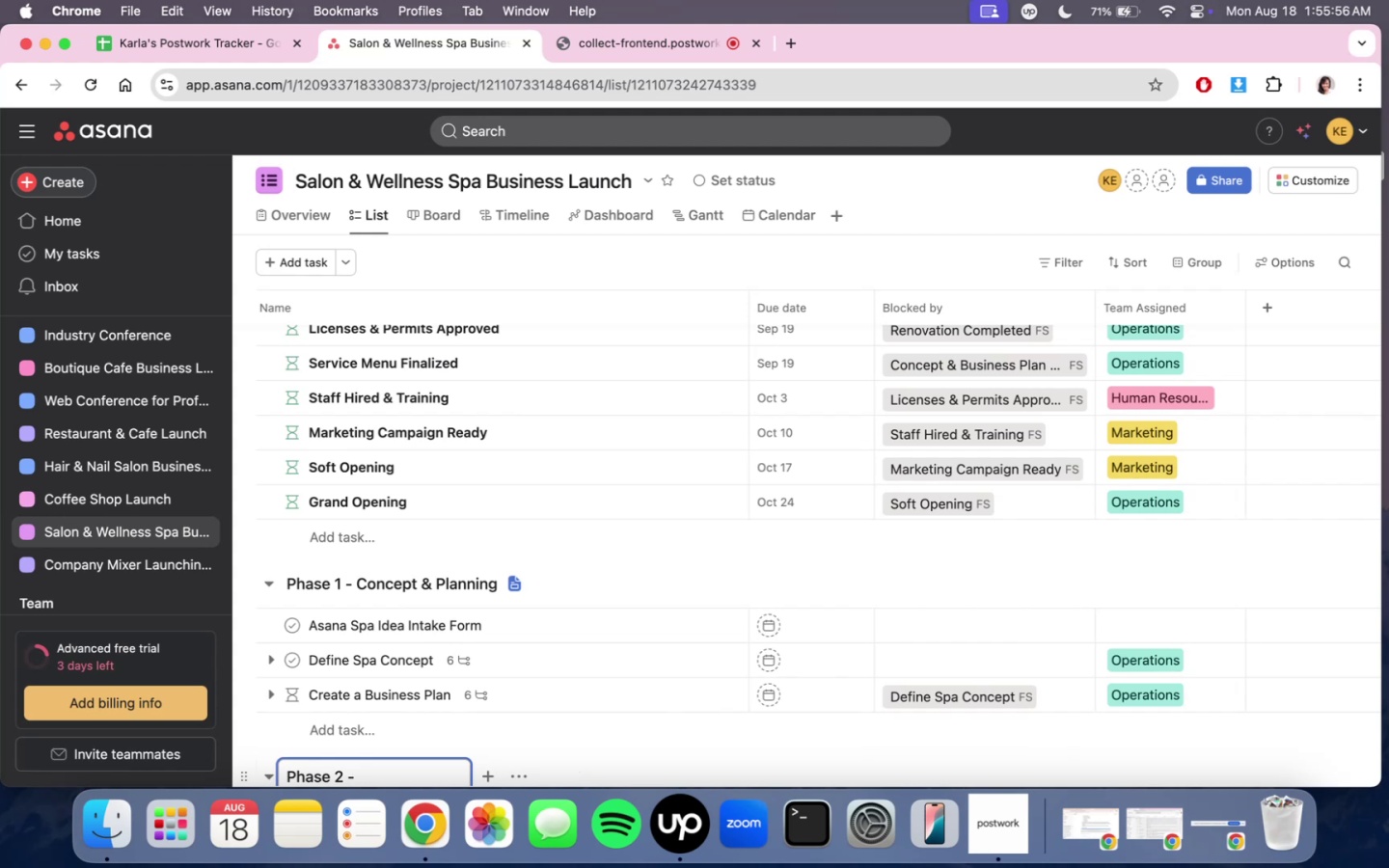 
hold_key(key=ShiftLeft, duration=0.63)
 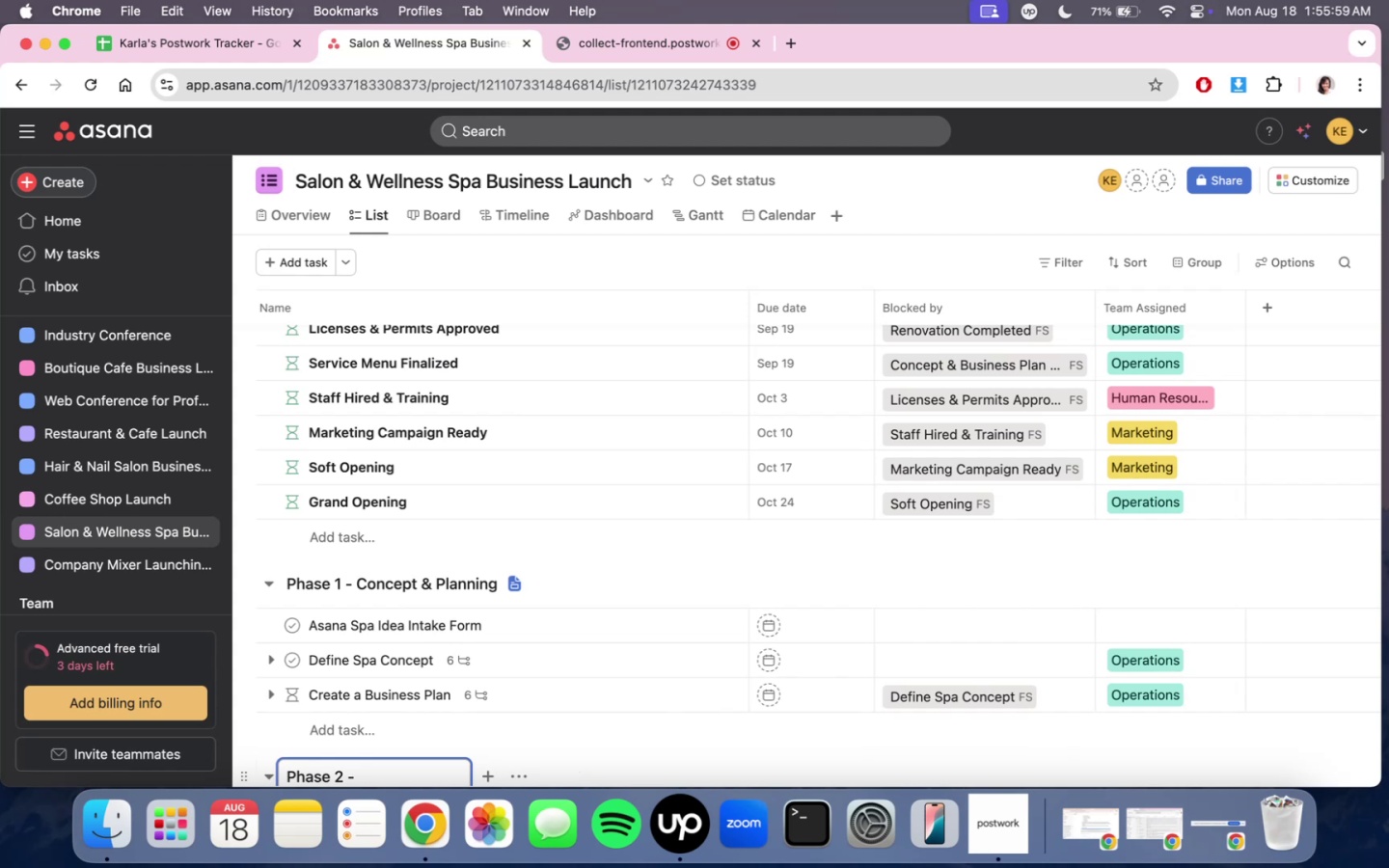 
type(Location & Legal Seyou)
key(Backspace)
key(Backspace)
key(Backspace)
type(tup)
 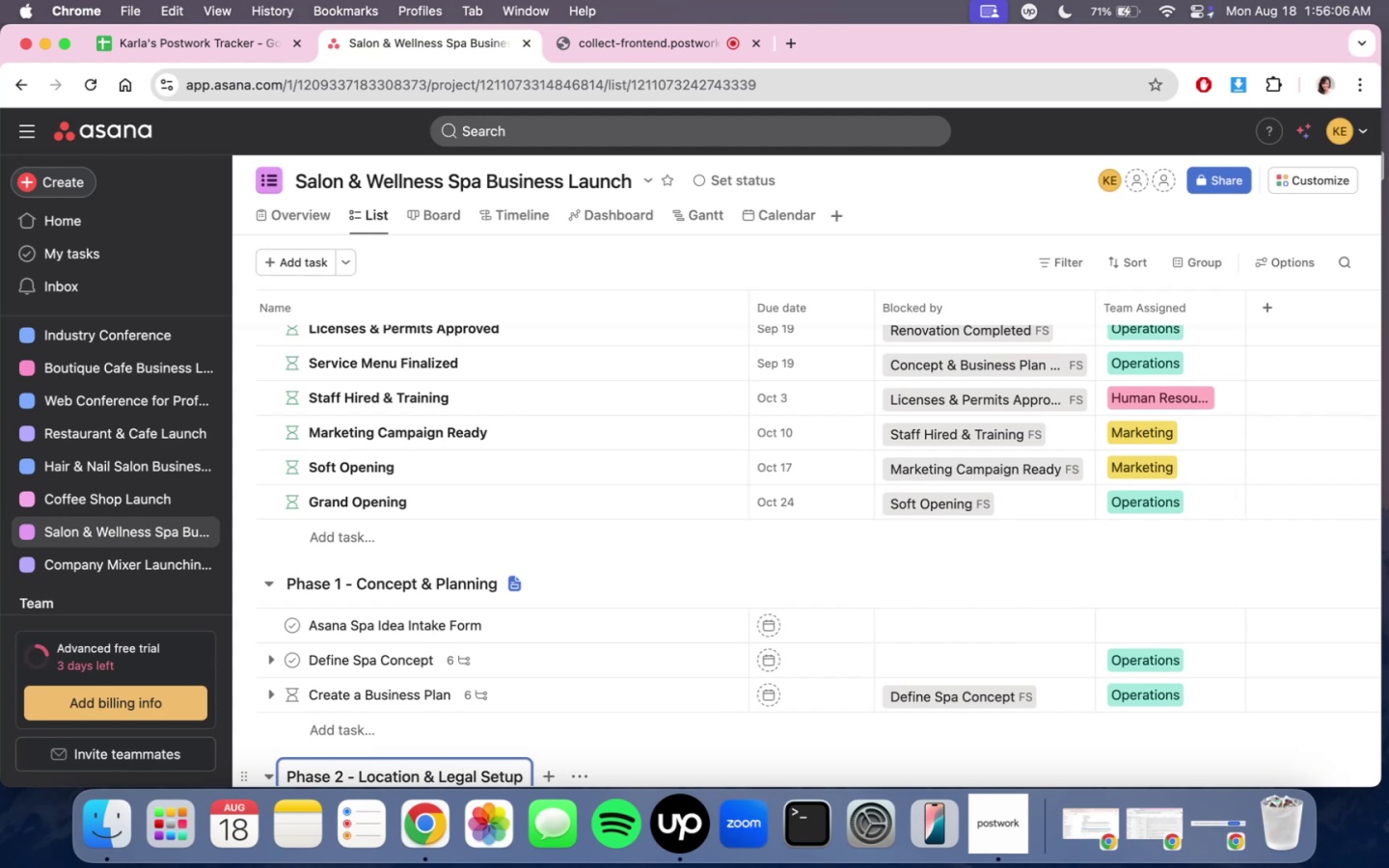 
scroll: coordinate [449, 811], scroll_direction: down, amount: 27.0
 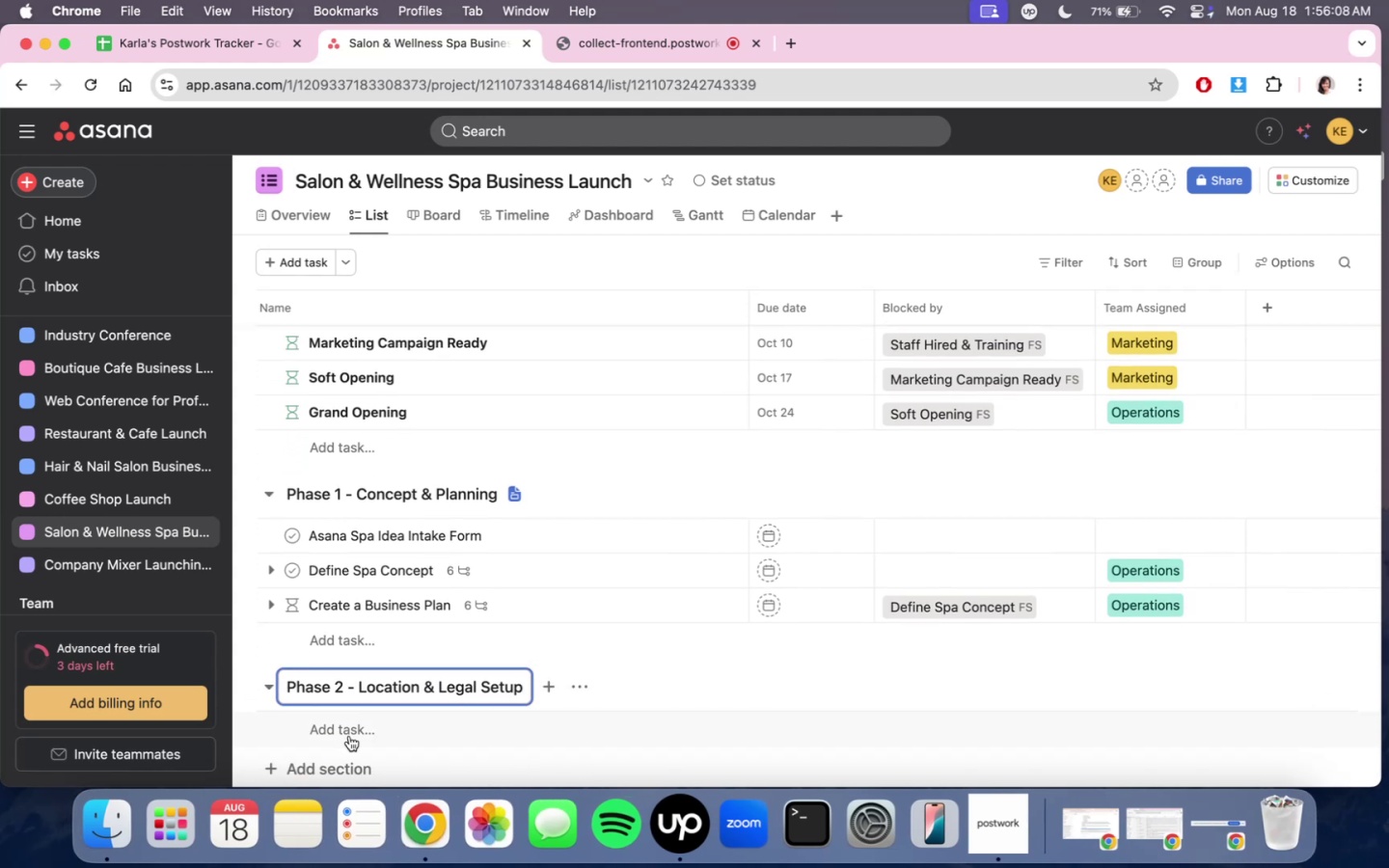 
left_click([349, 736])
 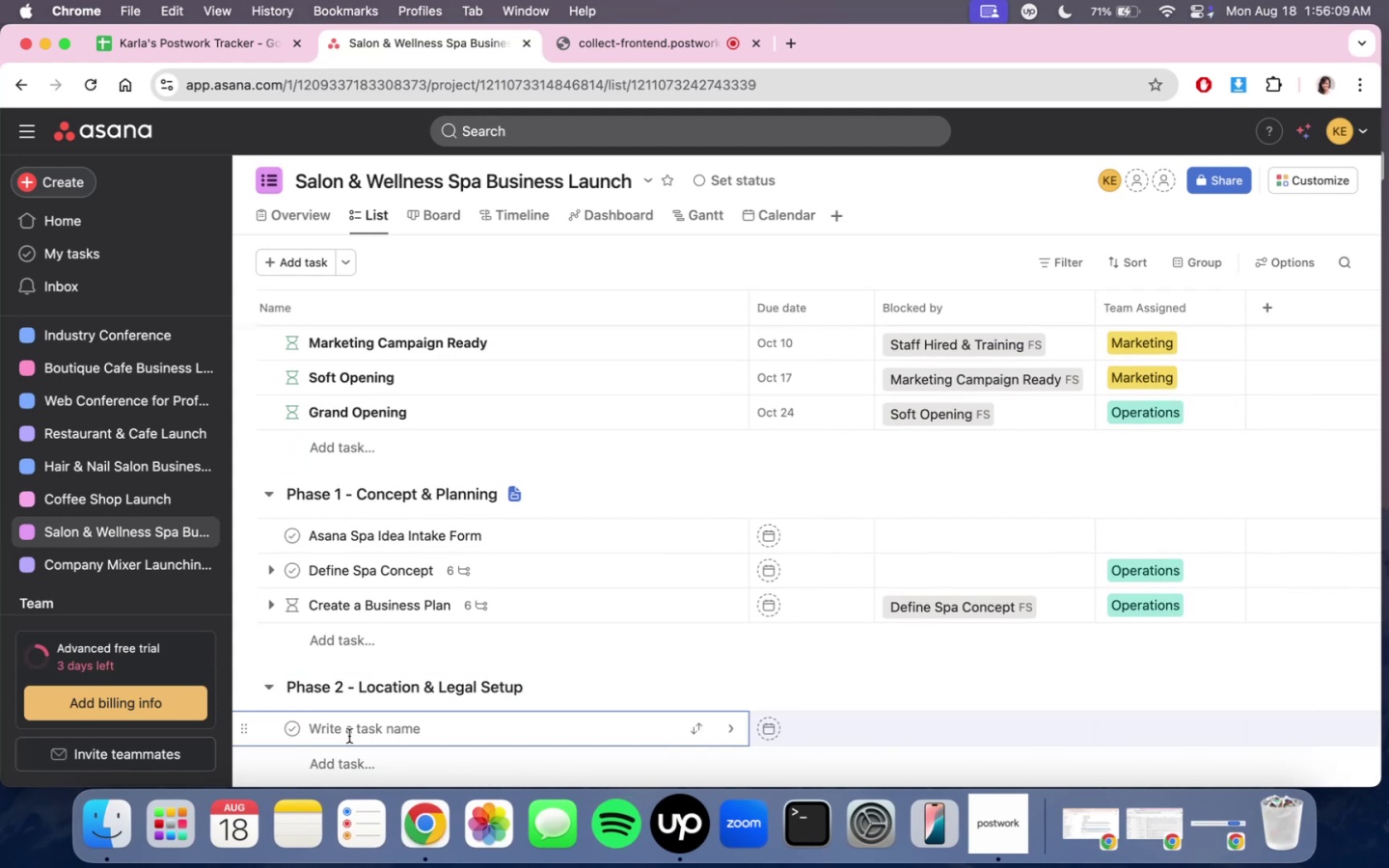 
type(Secure Location)
 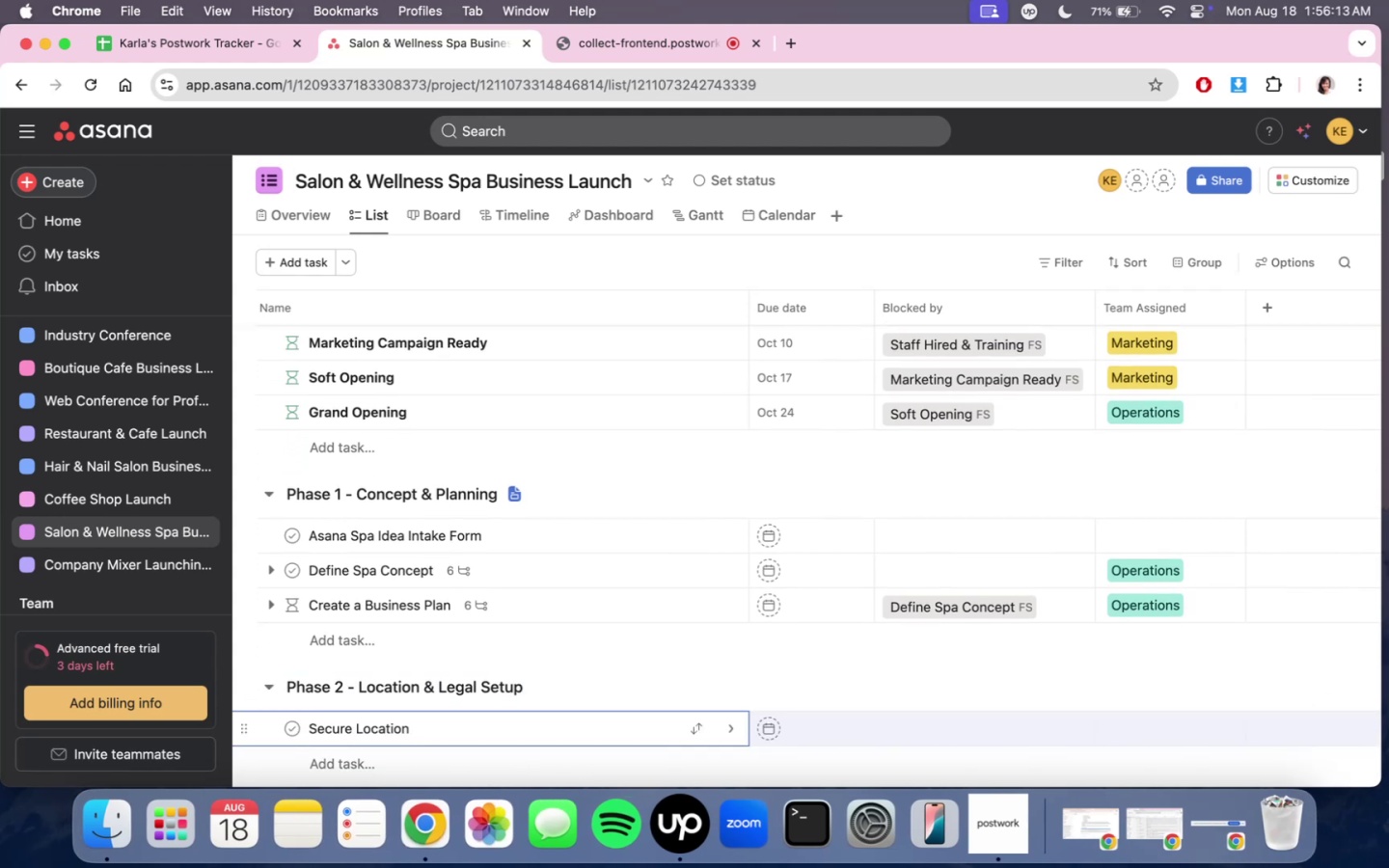 
key(Enter)
 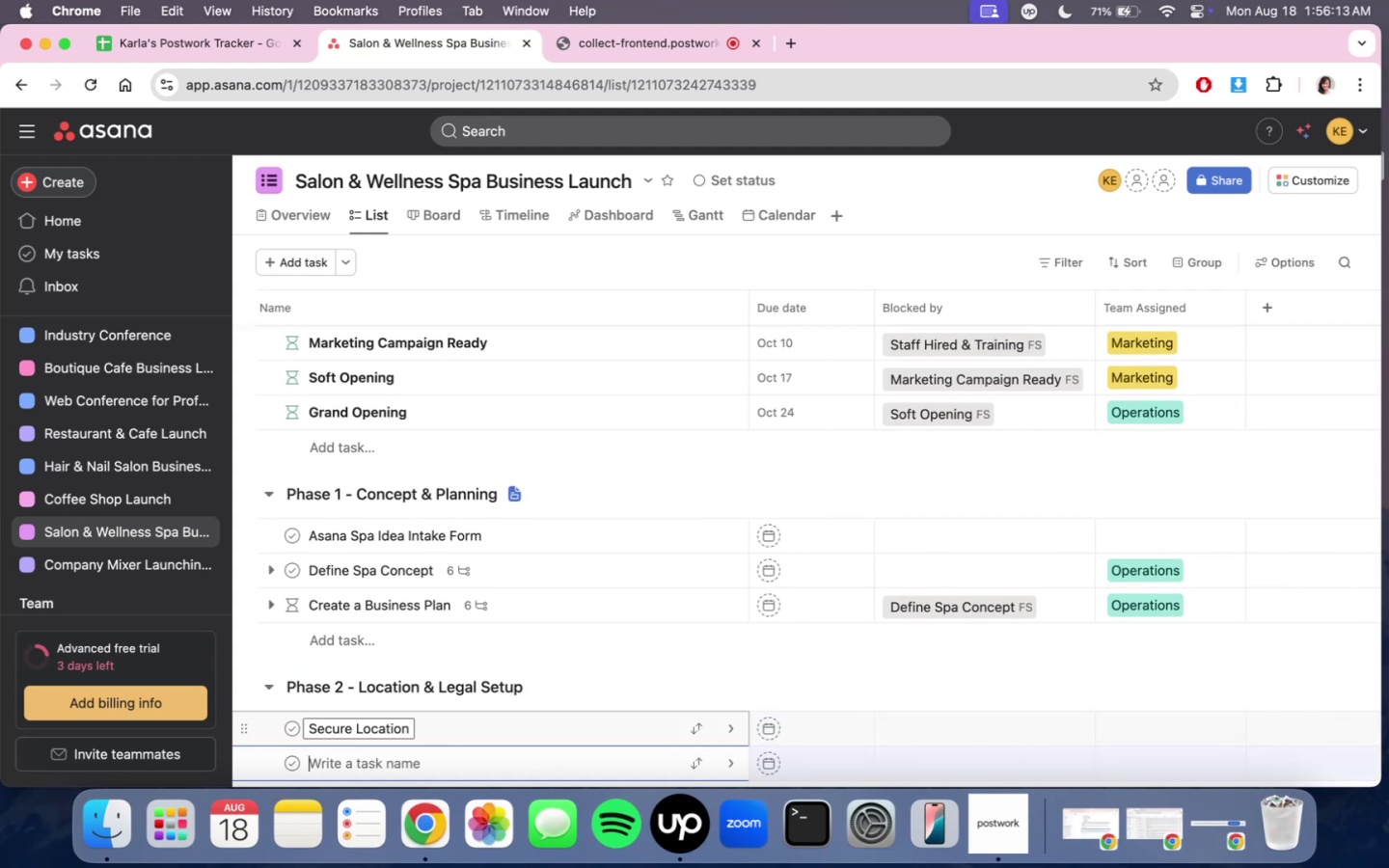 
type(K)
key(Backspace)
type(Licenses & Permits)
 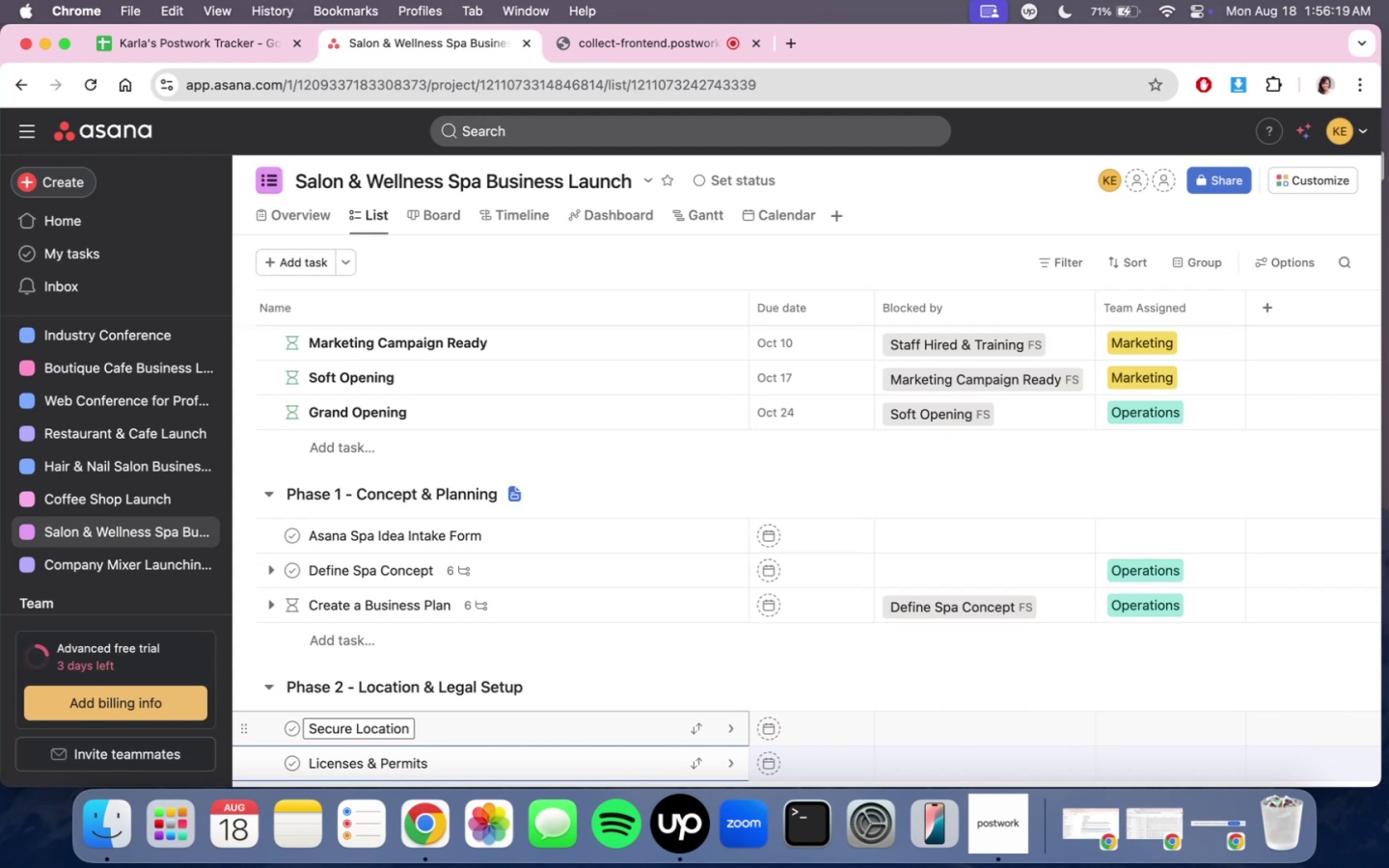 
key(Enter)
 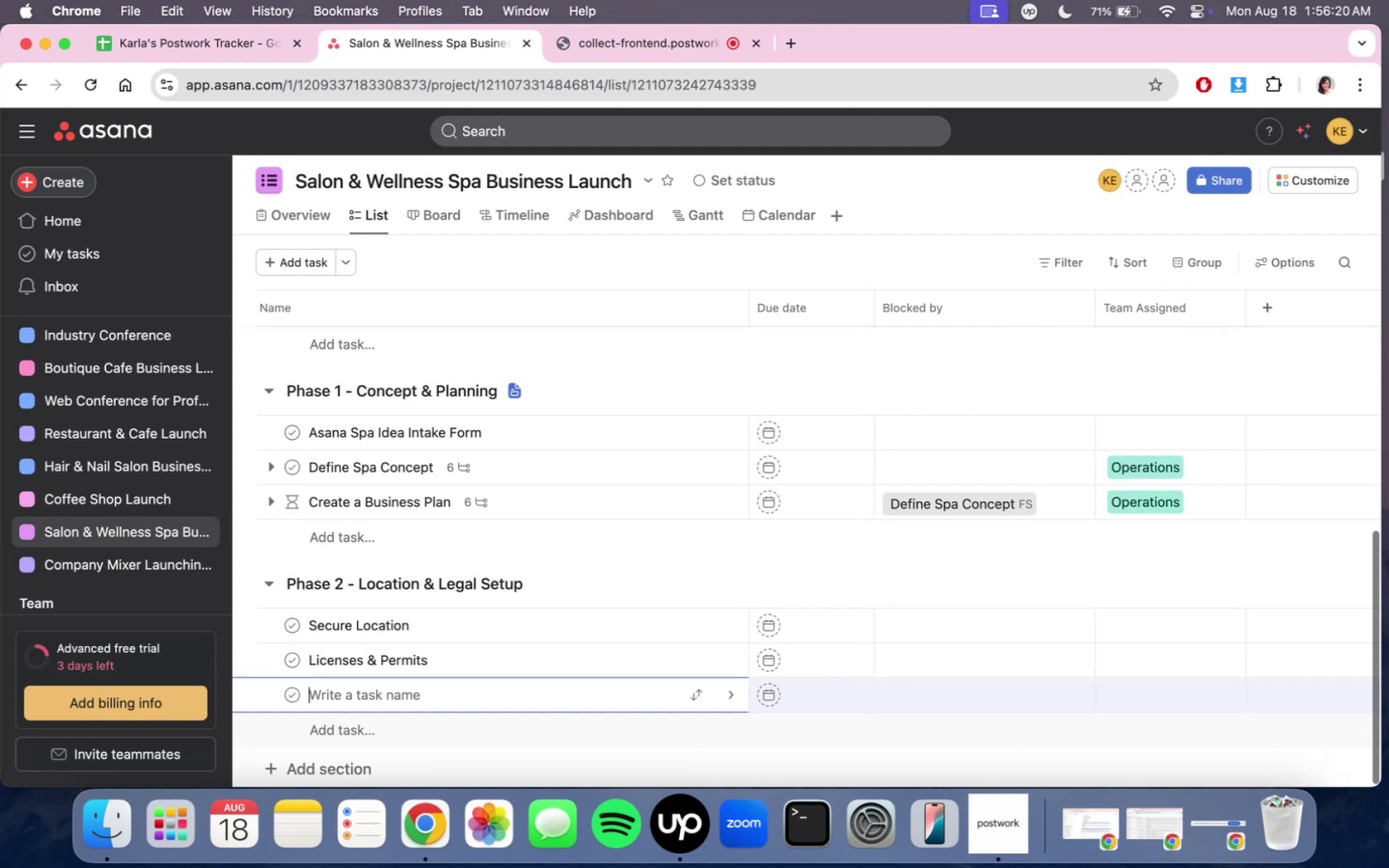 
type(Insurance Setup)
 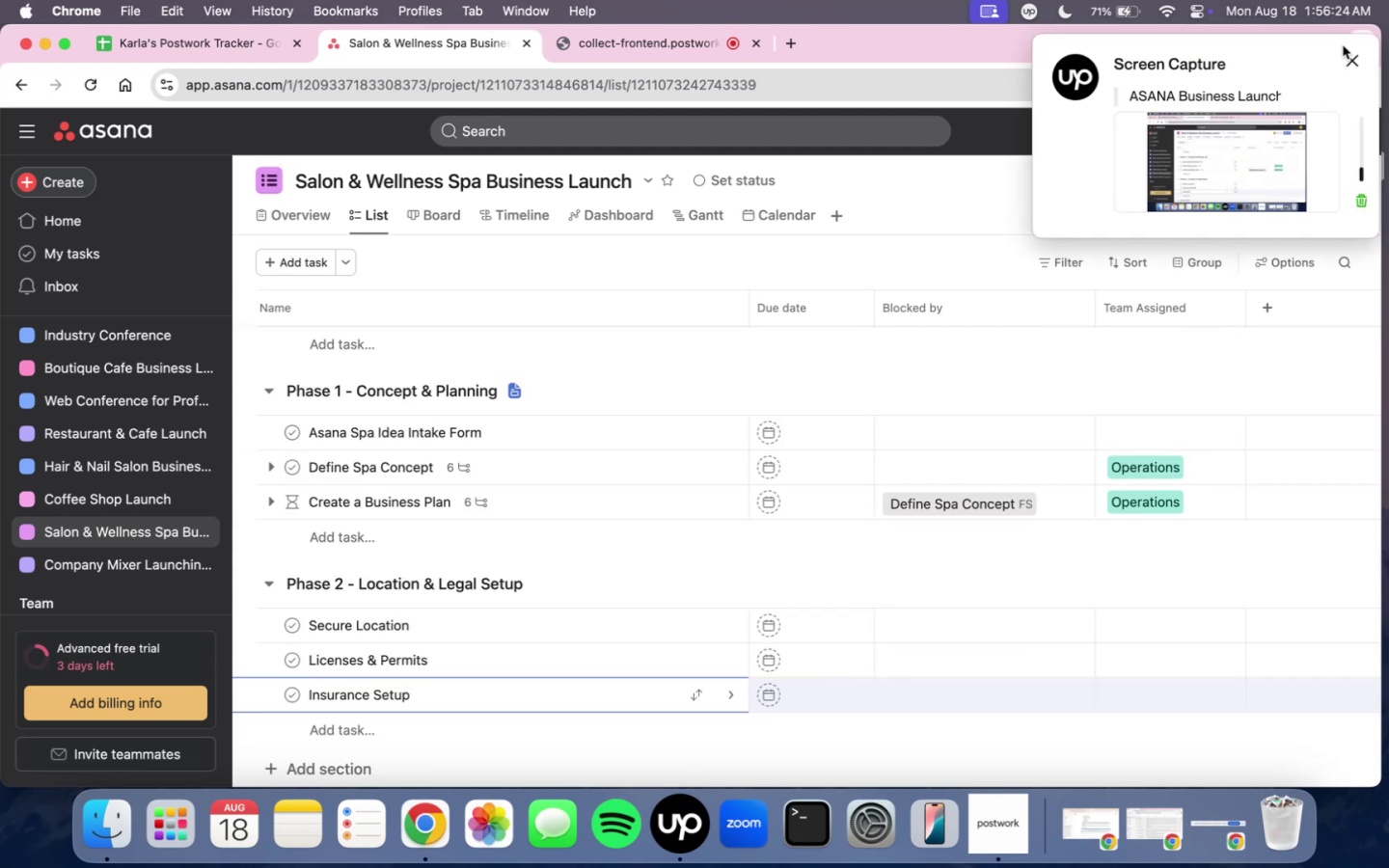 
left_click([1348, 55])
 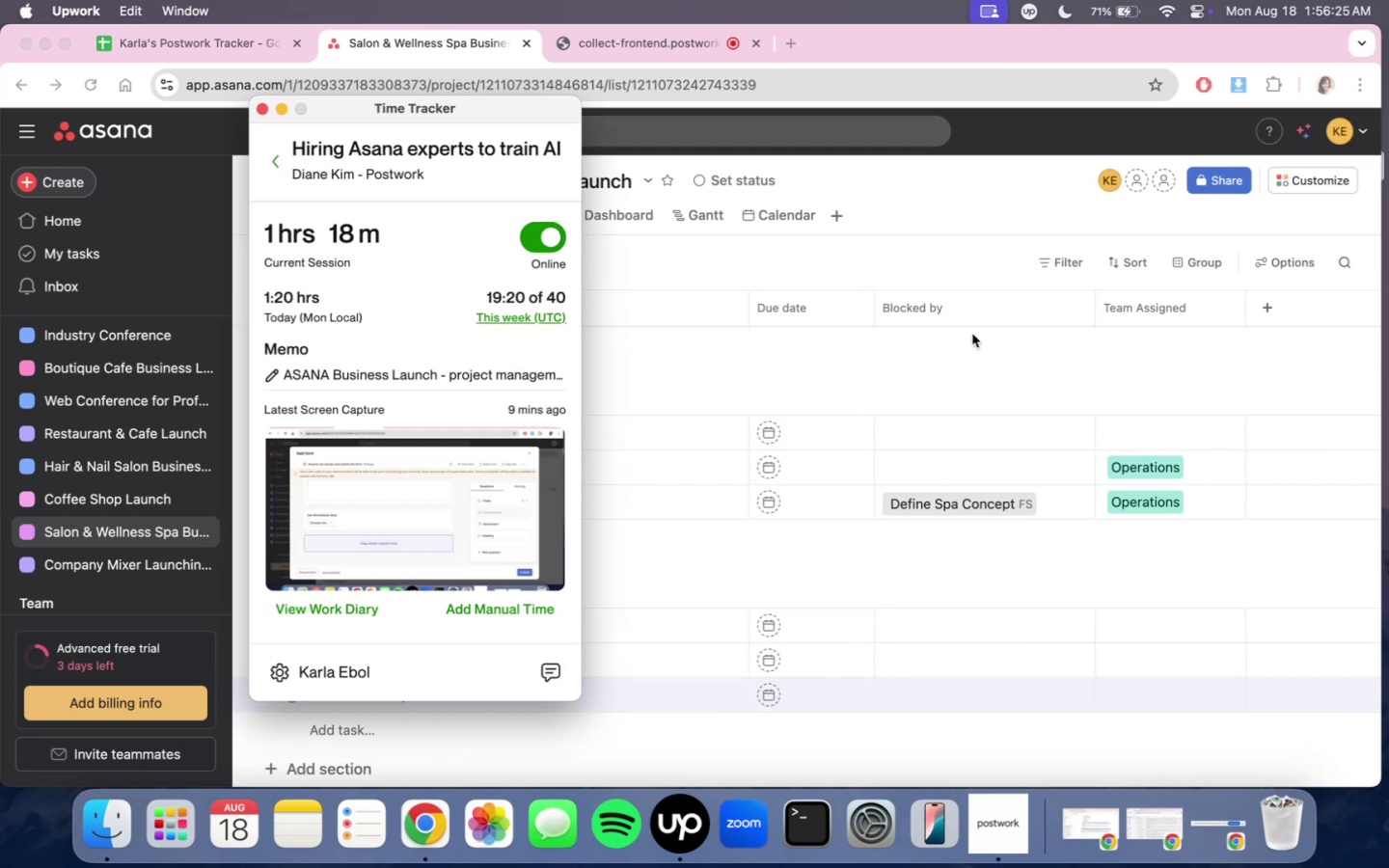 
left_click_drag(start_coordinate=[967, 343], to_coordinate=[964, 348])
 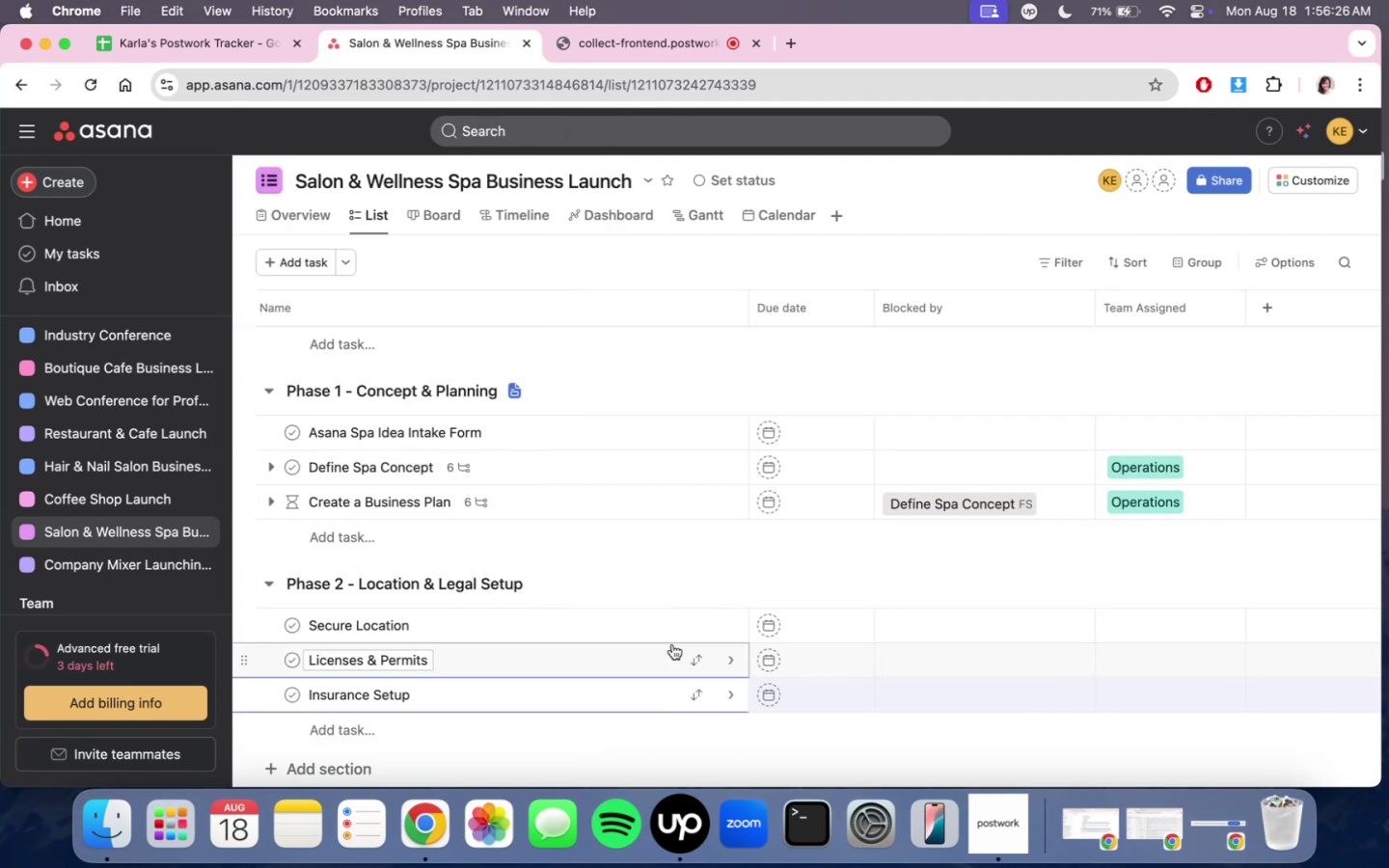 
scroll: coordinate [681, 550], scroll_direction: down, amount: 24.0
 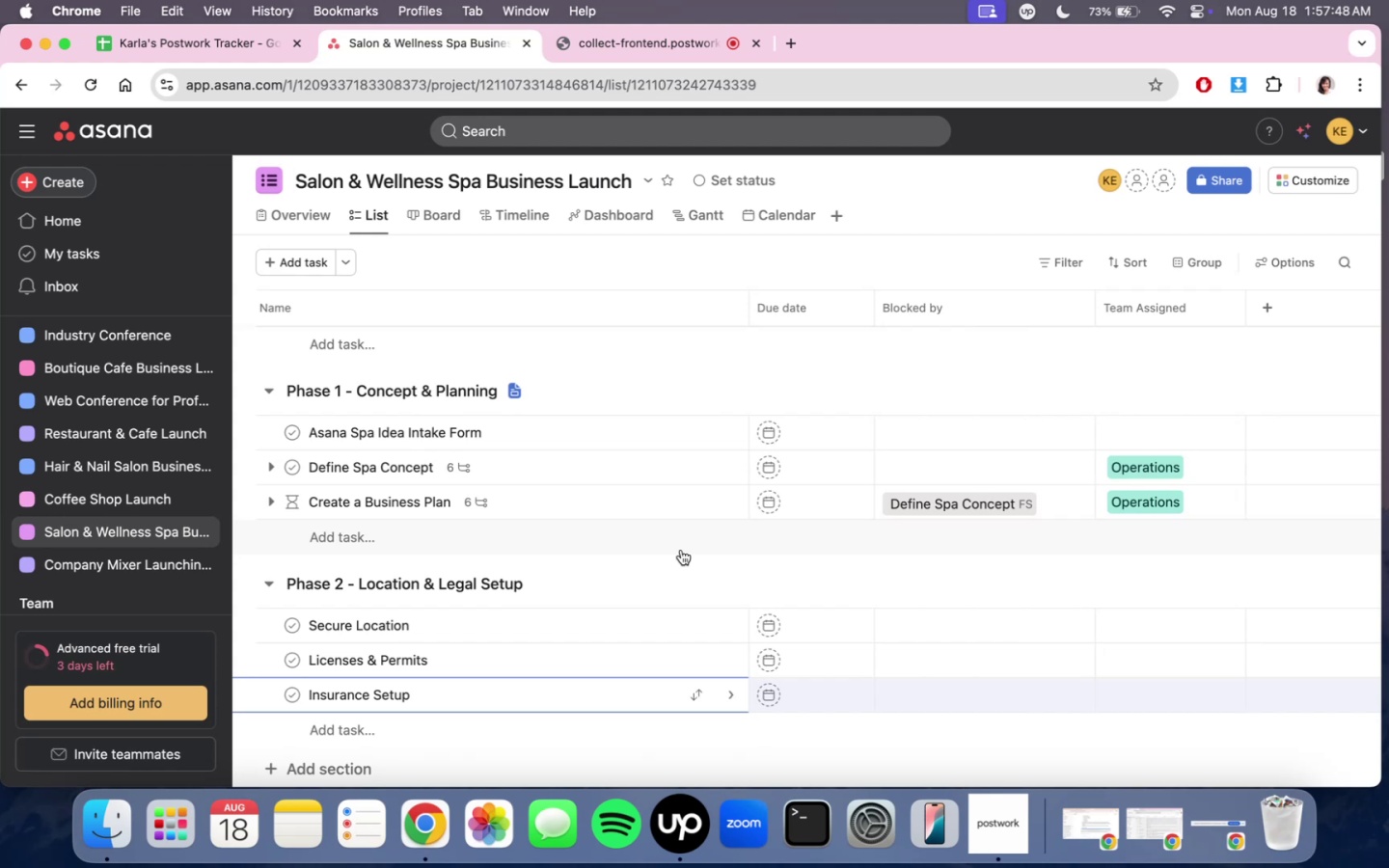 
wait(85.39)
 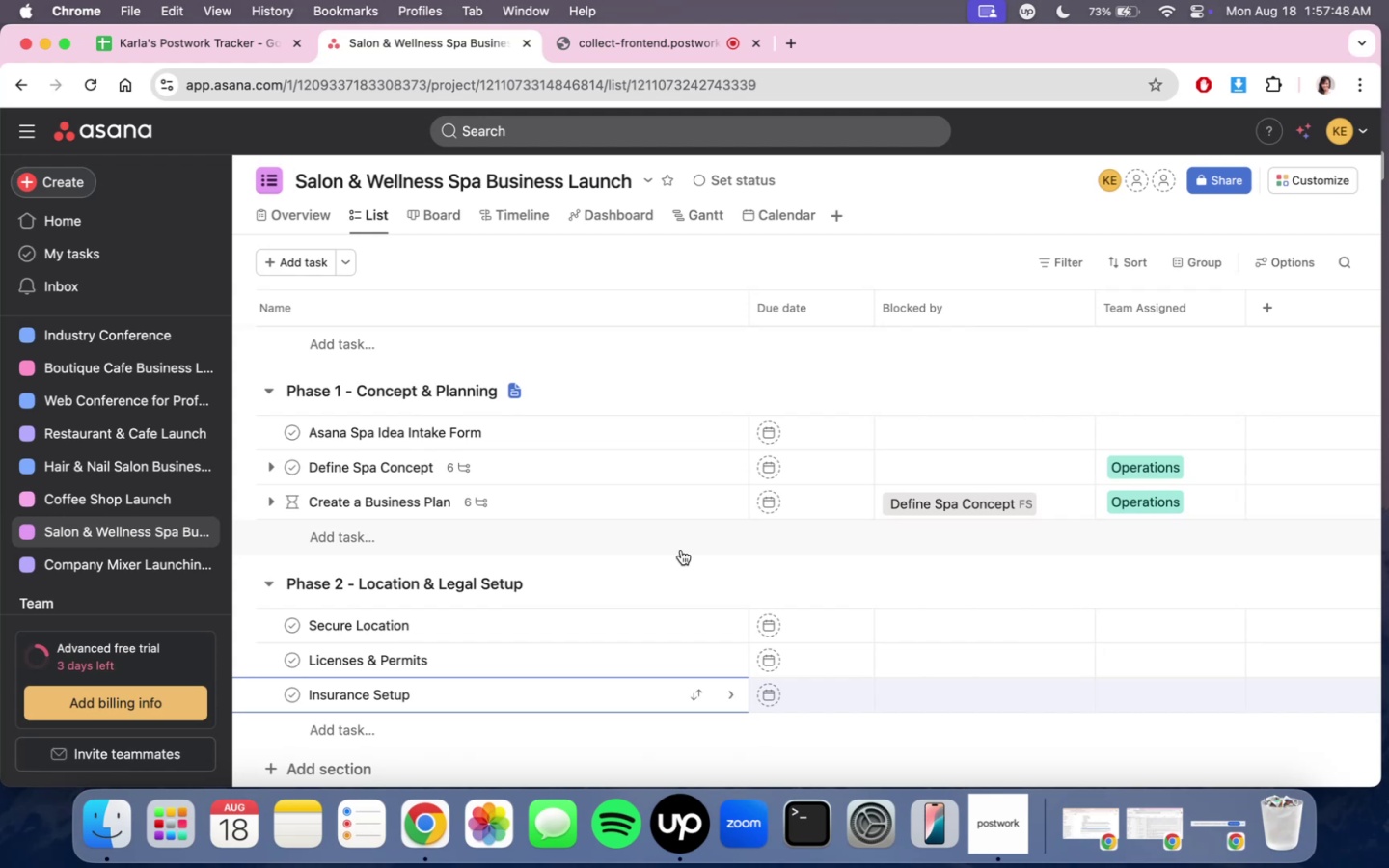 
left_click([613, 44])
 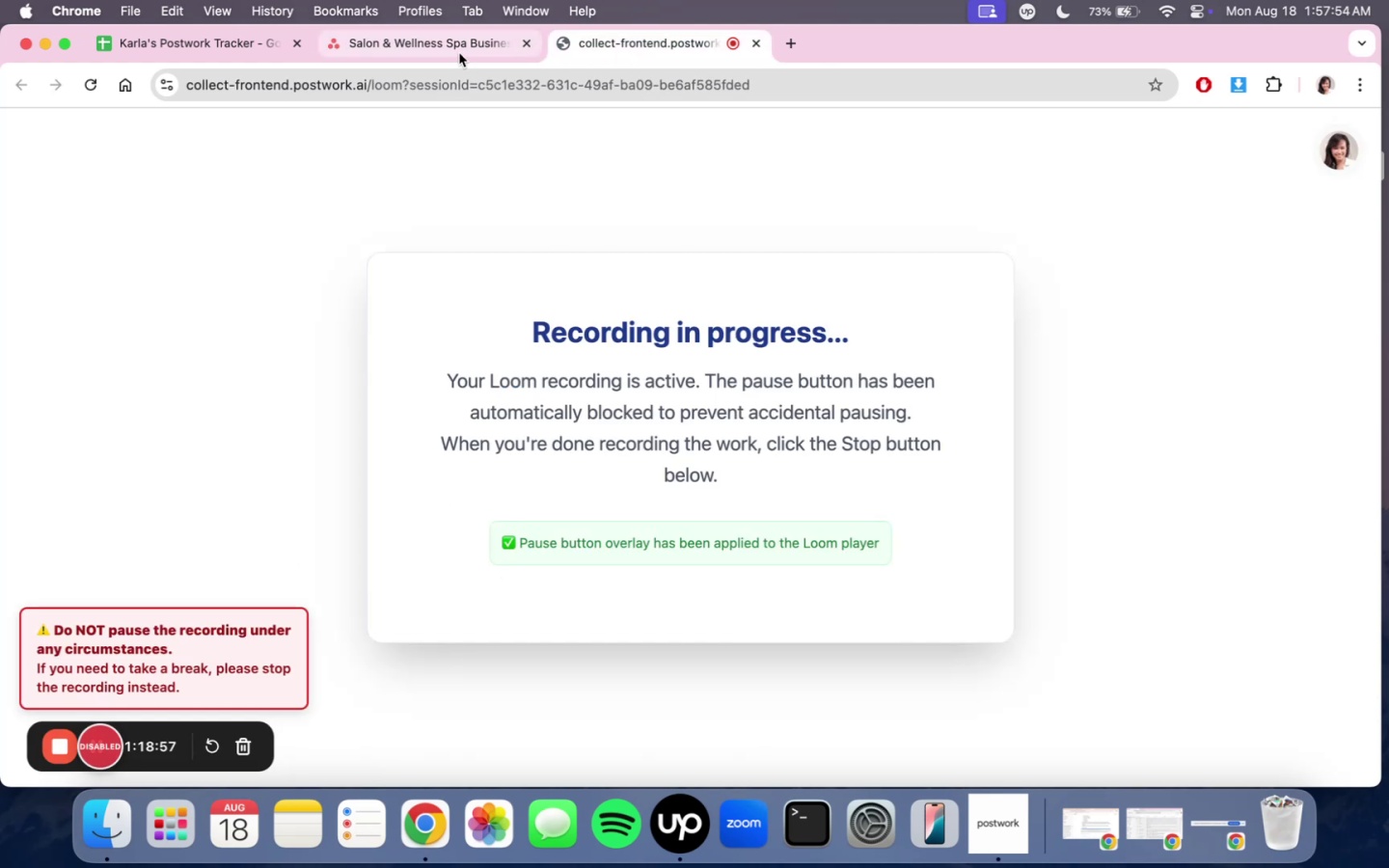 
left_click([459, 53])
 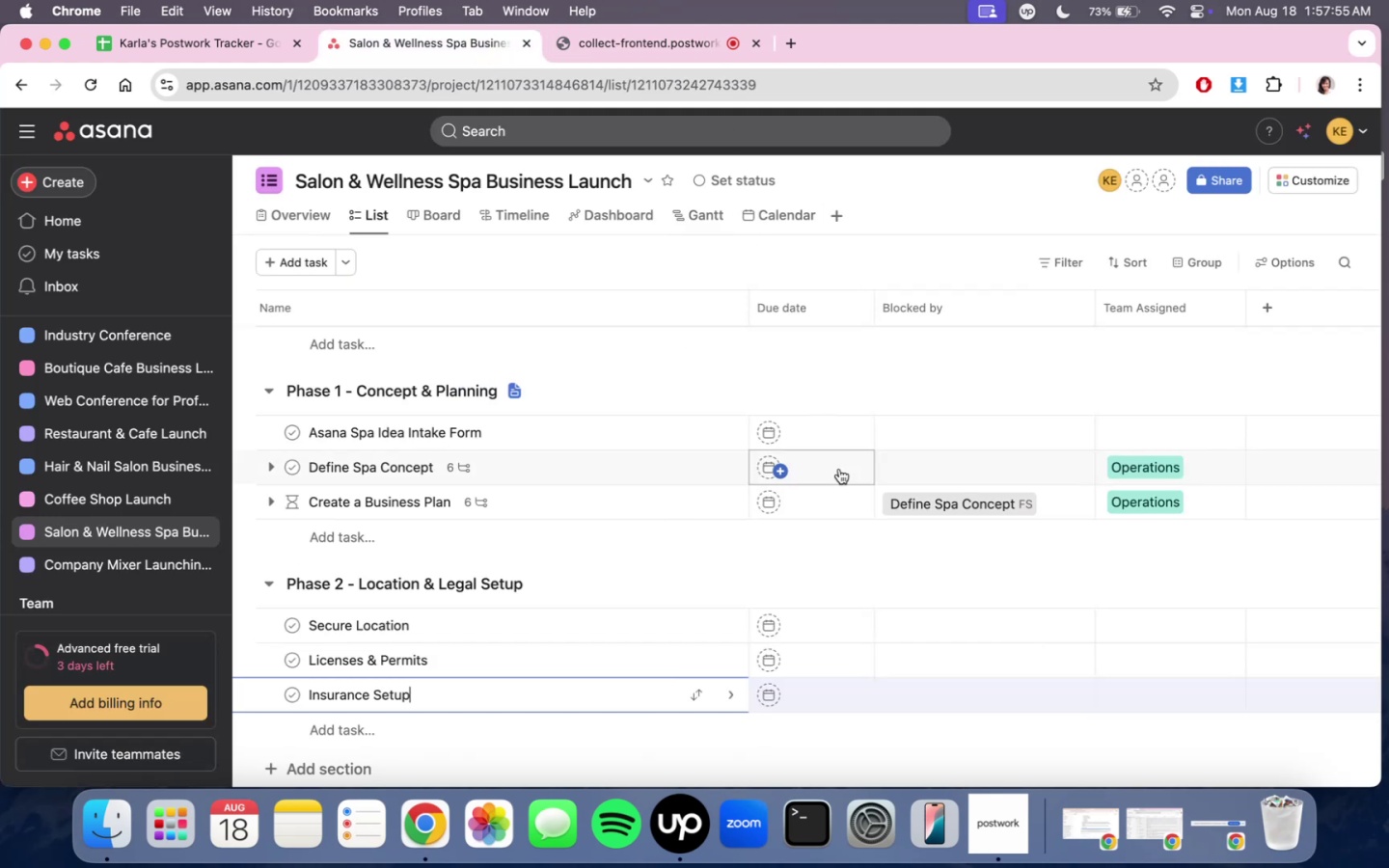 
scroll: coordinate [877, 540], scroll_direction: down, amount: 8.0
 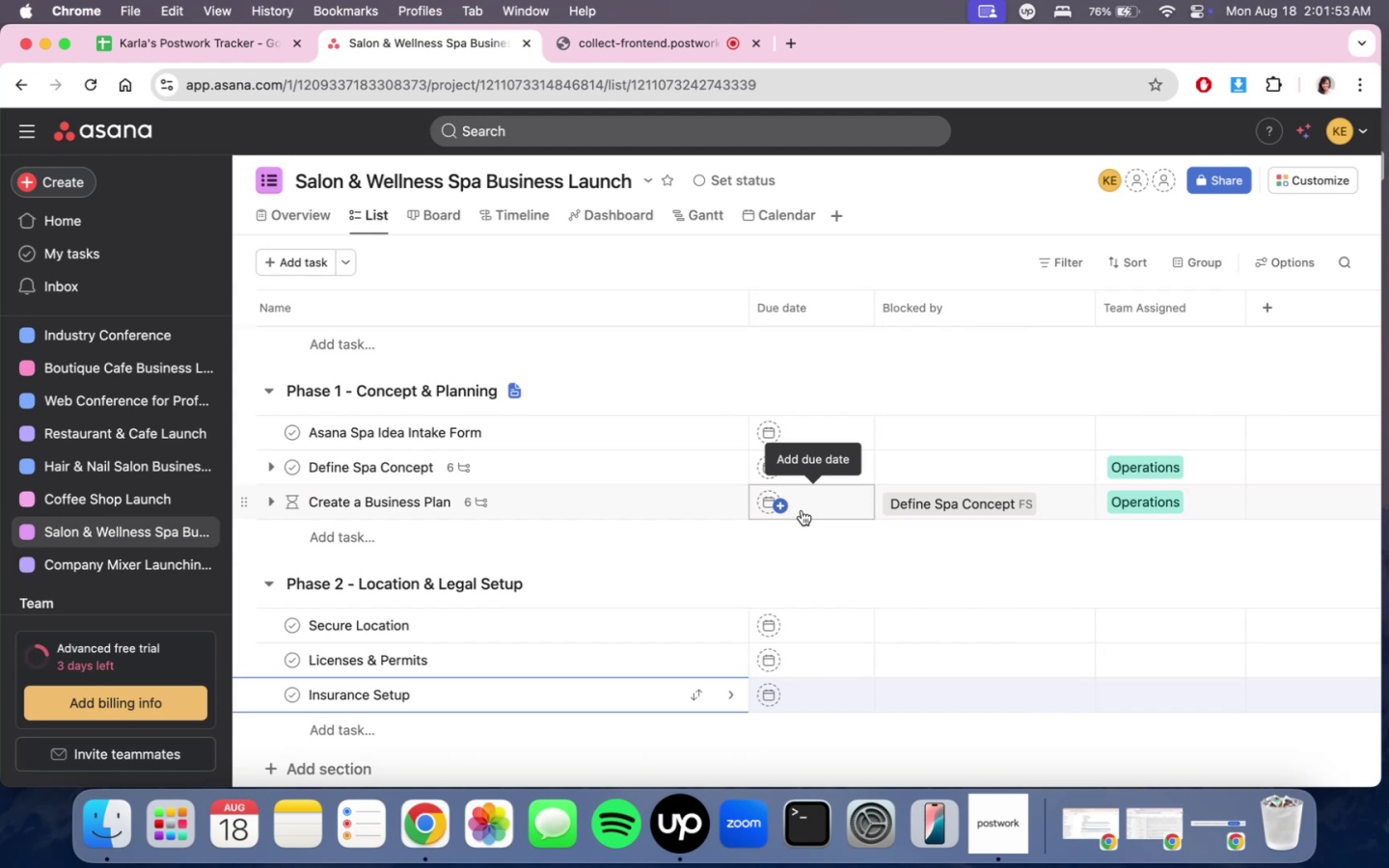 
wait(243.26)
 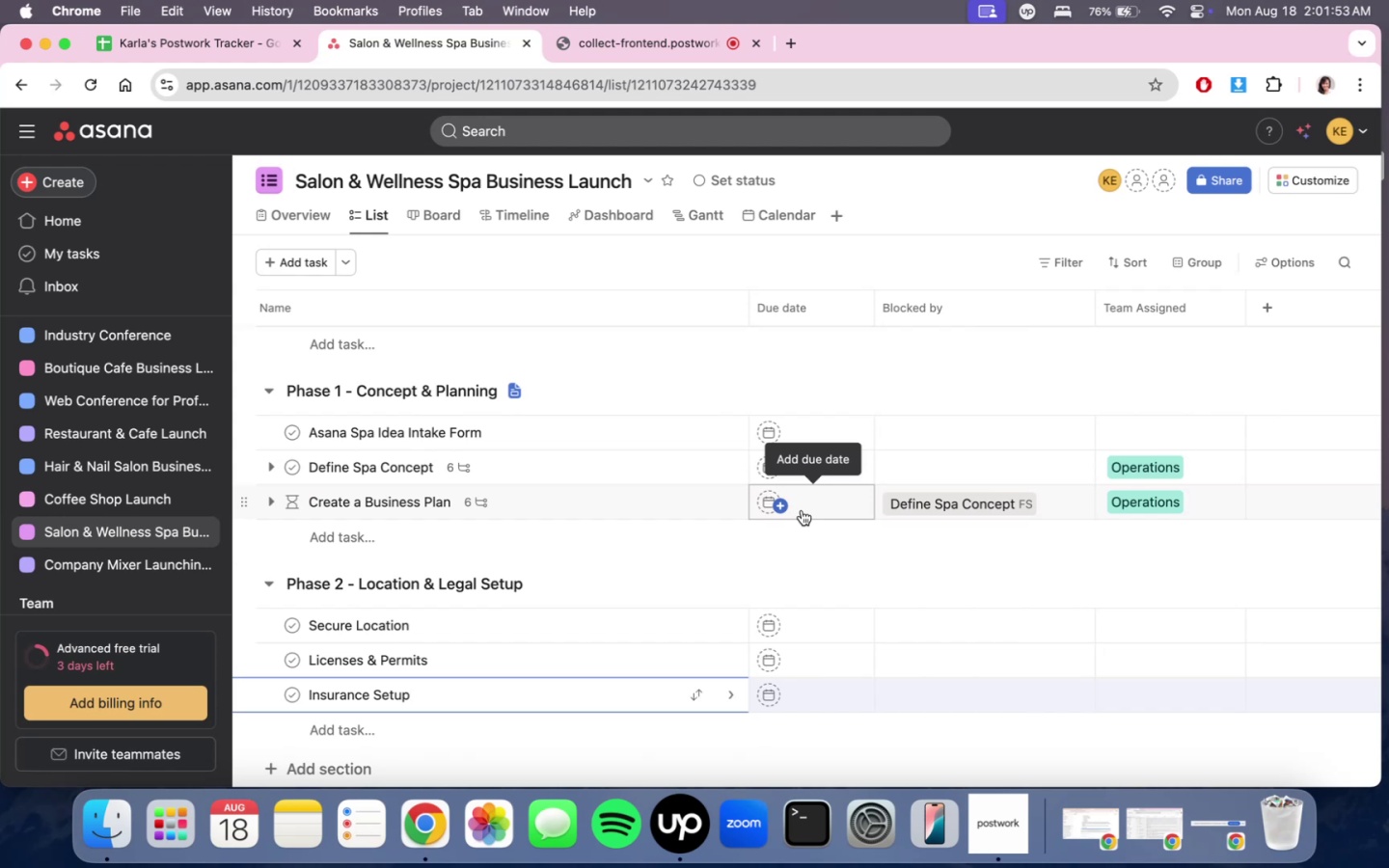 
left_click([891, 390])
 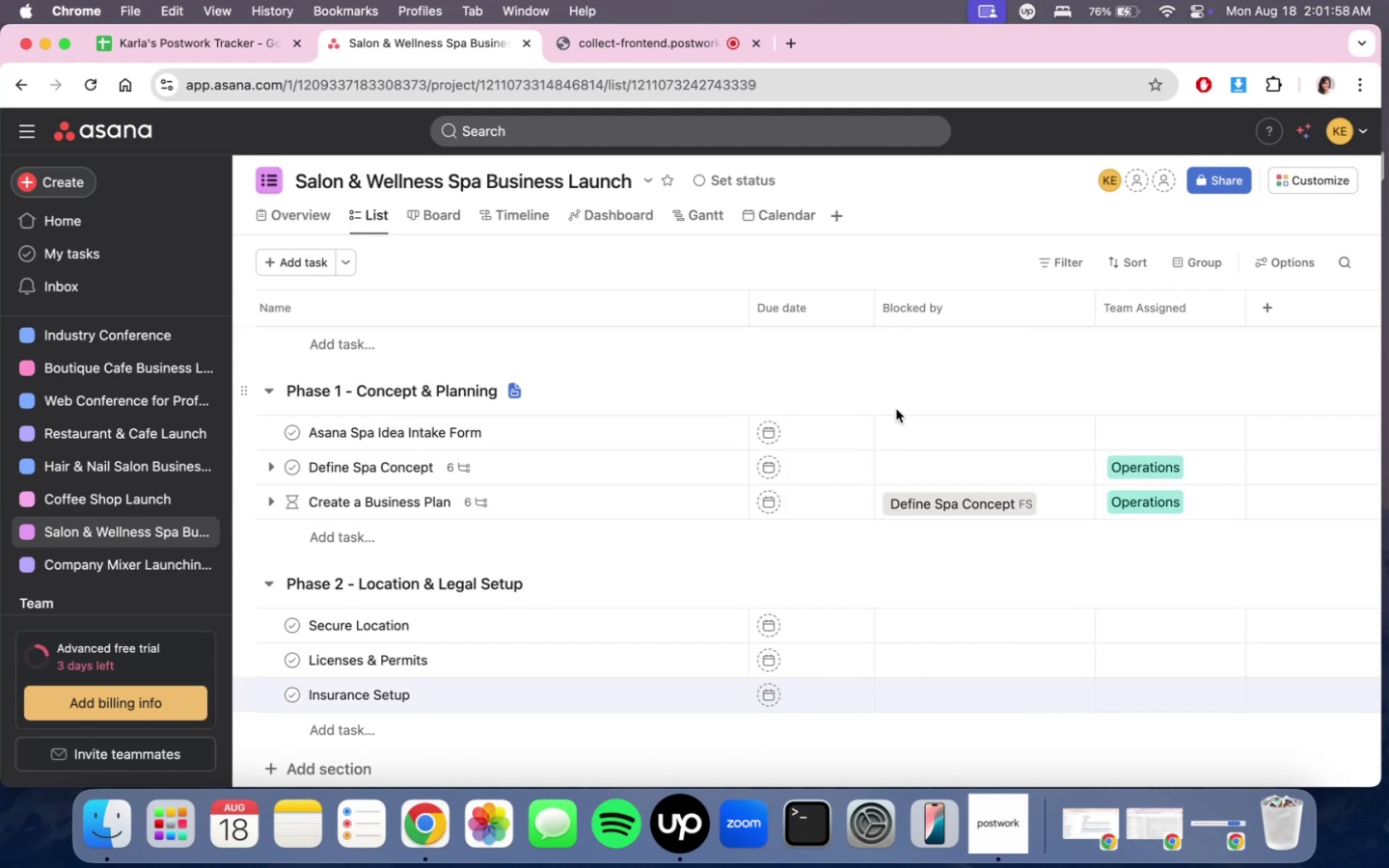 
scroll: coordinate [934, 502], scroll_direction: down, amount: 11.0
 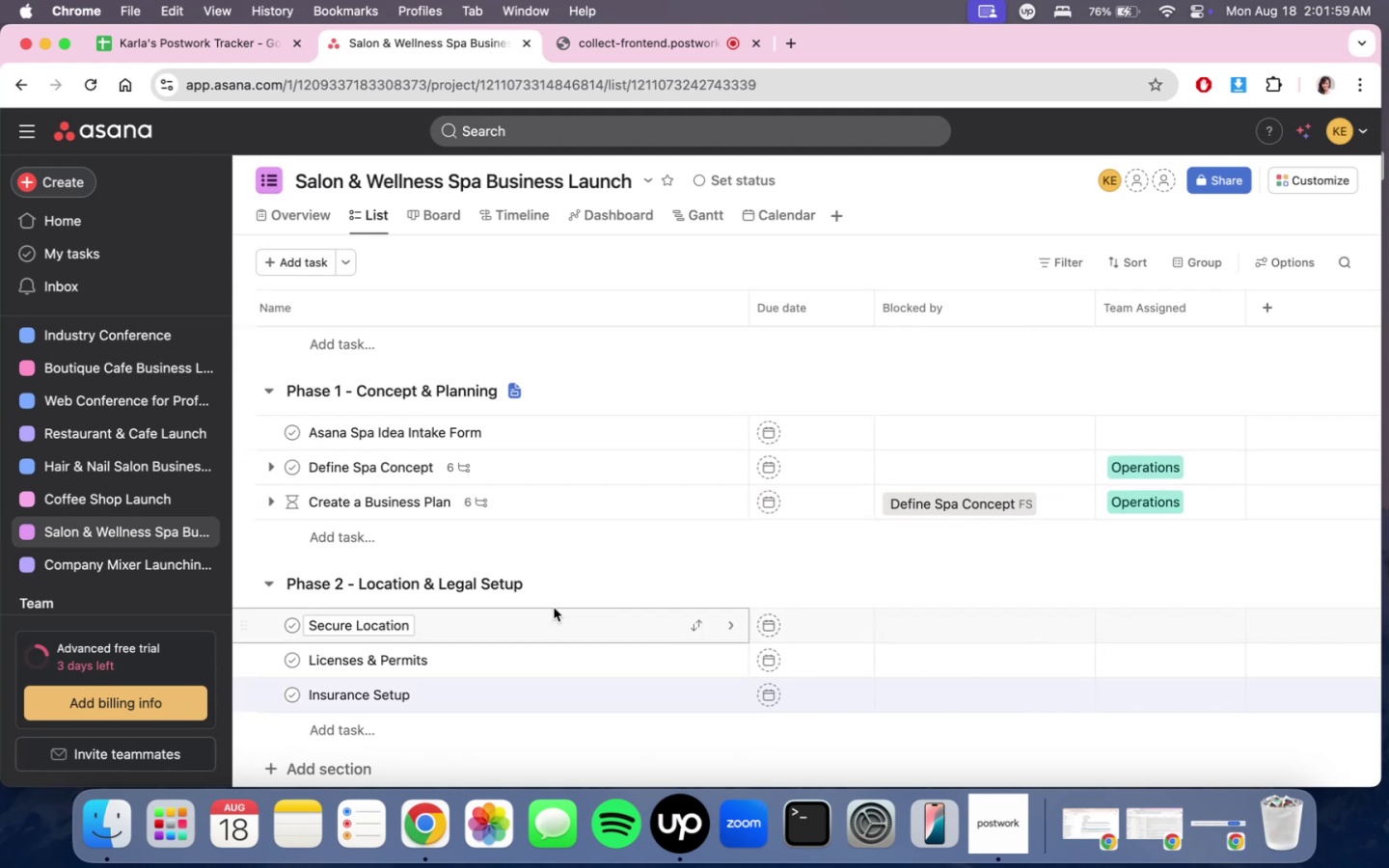 
left_click([561, 623])
 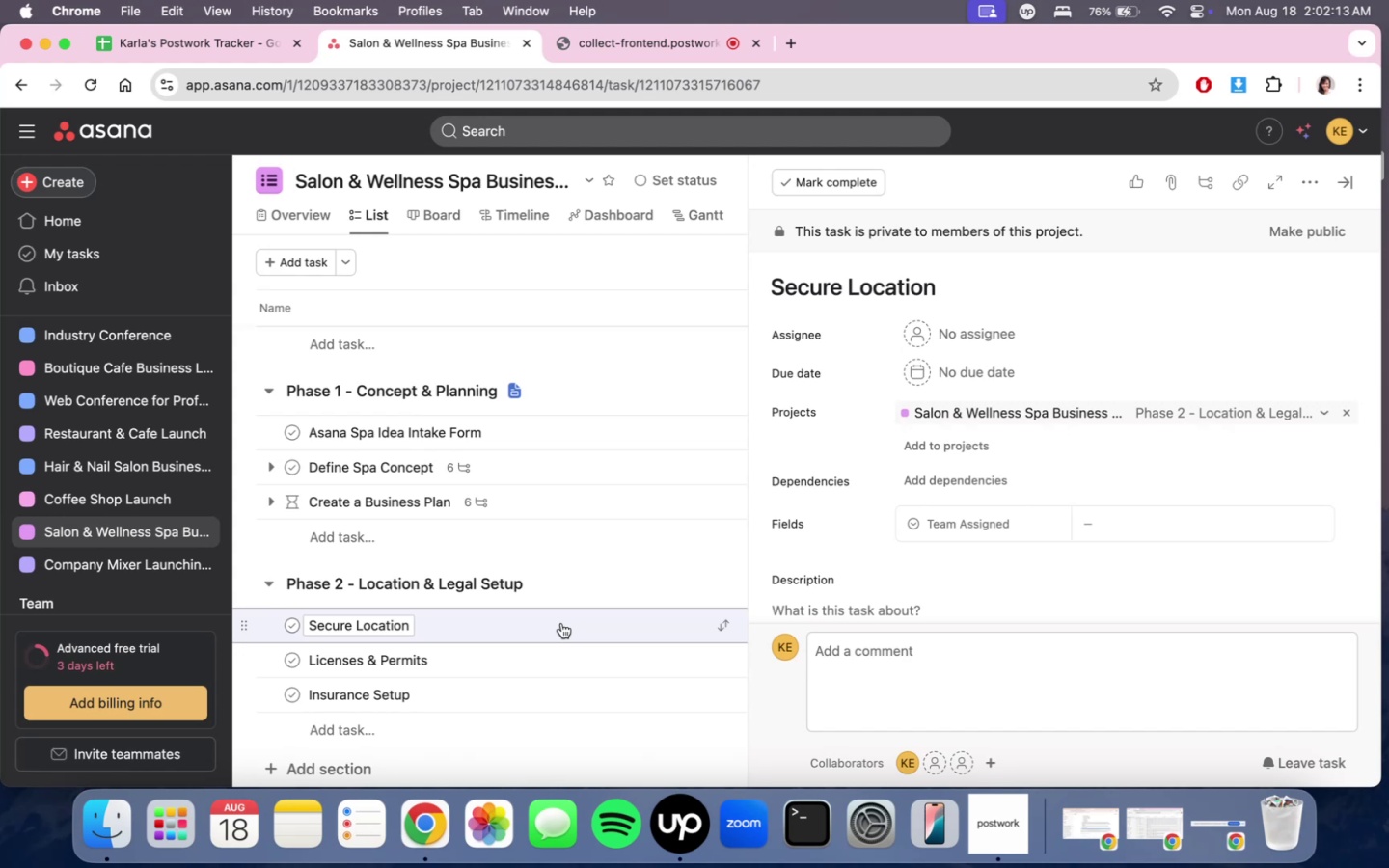 
wait(18.2)
 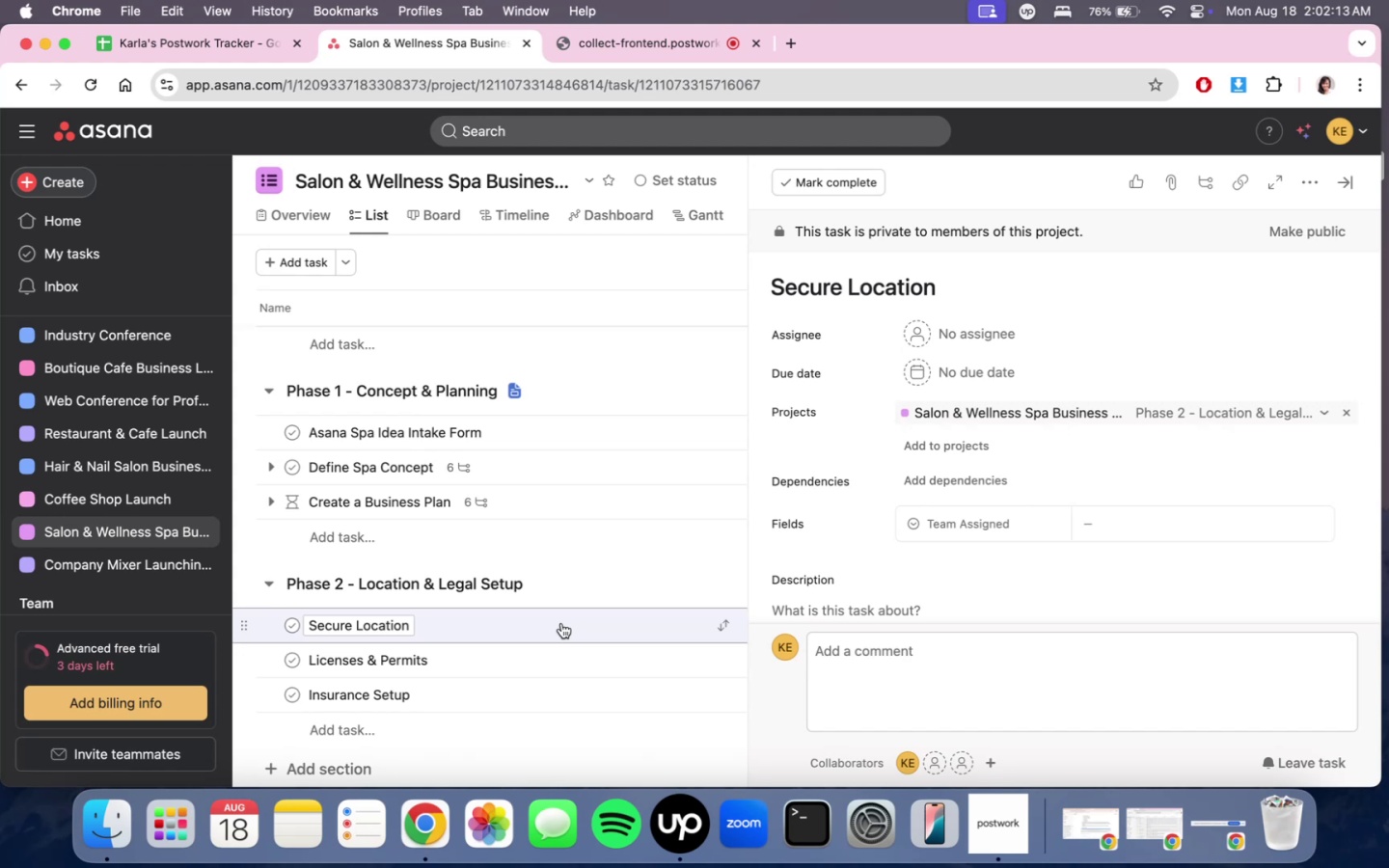 
scroll: coordinate [1142, 482], scroll_direction: up, amount: 2.0
 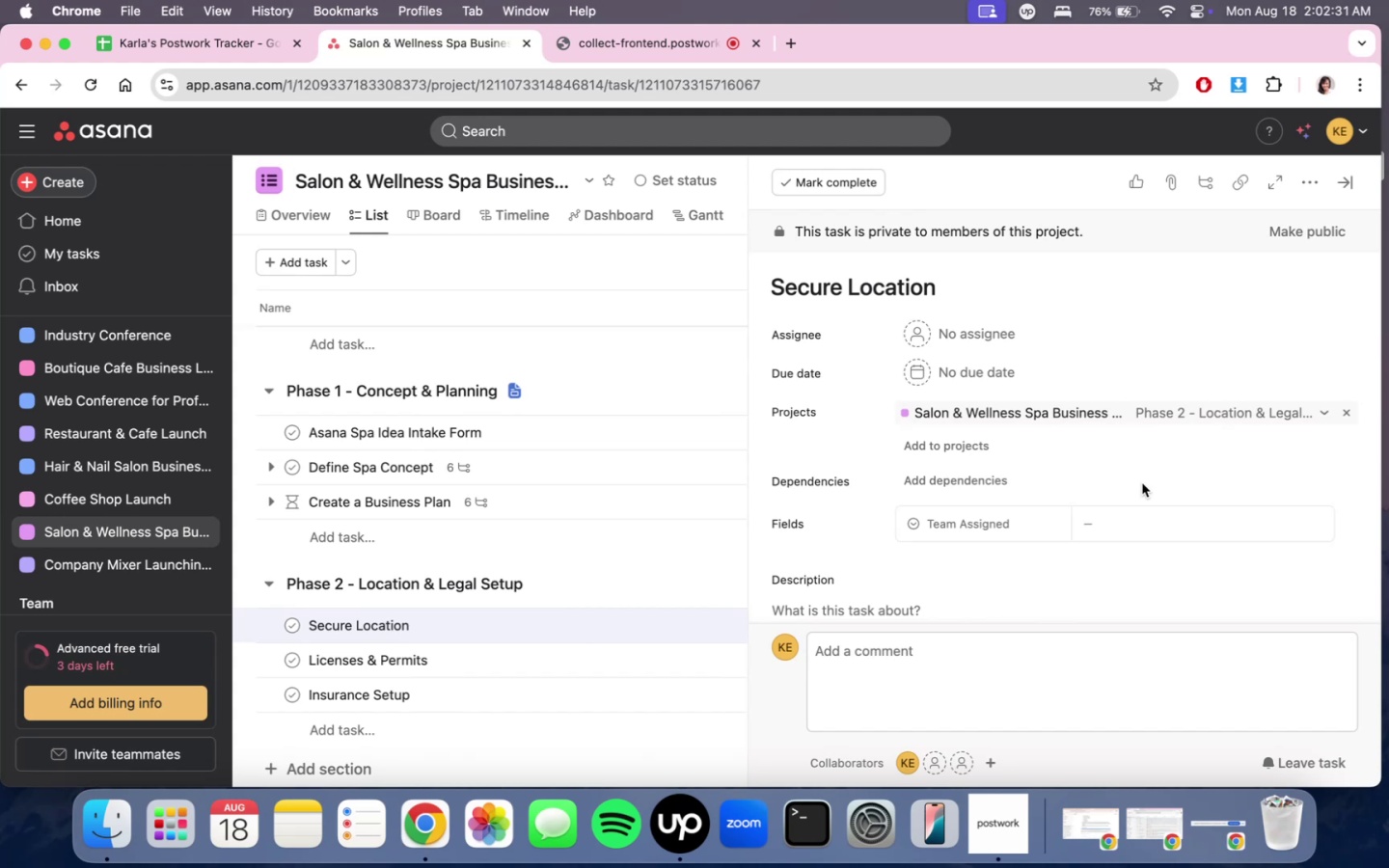 
wait(17.52)
 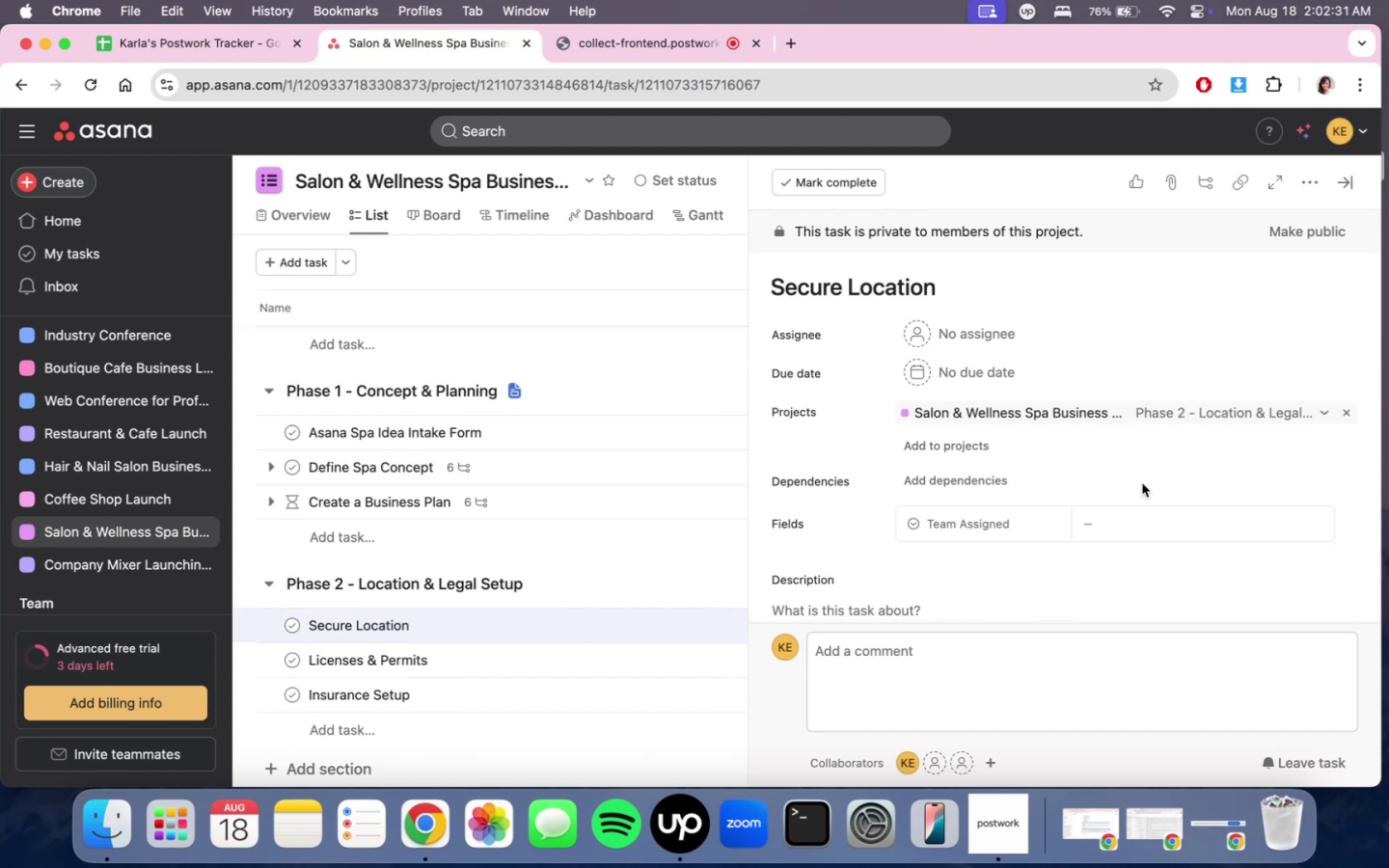 
scroll: coordinate [696, 472], scroll_direction: down, amount: 6.0
 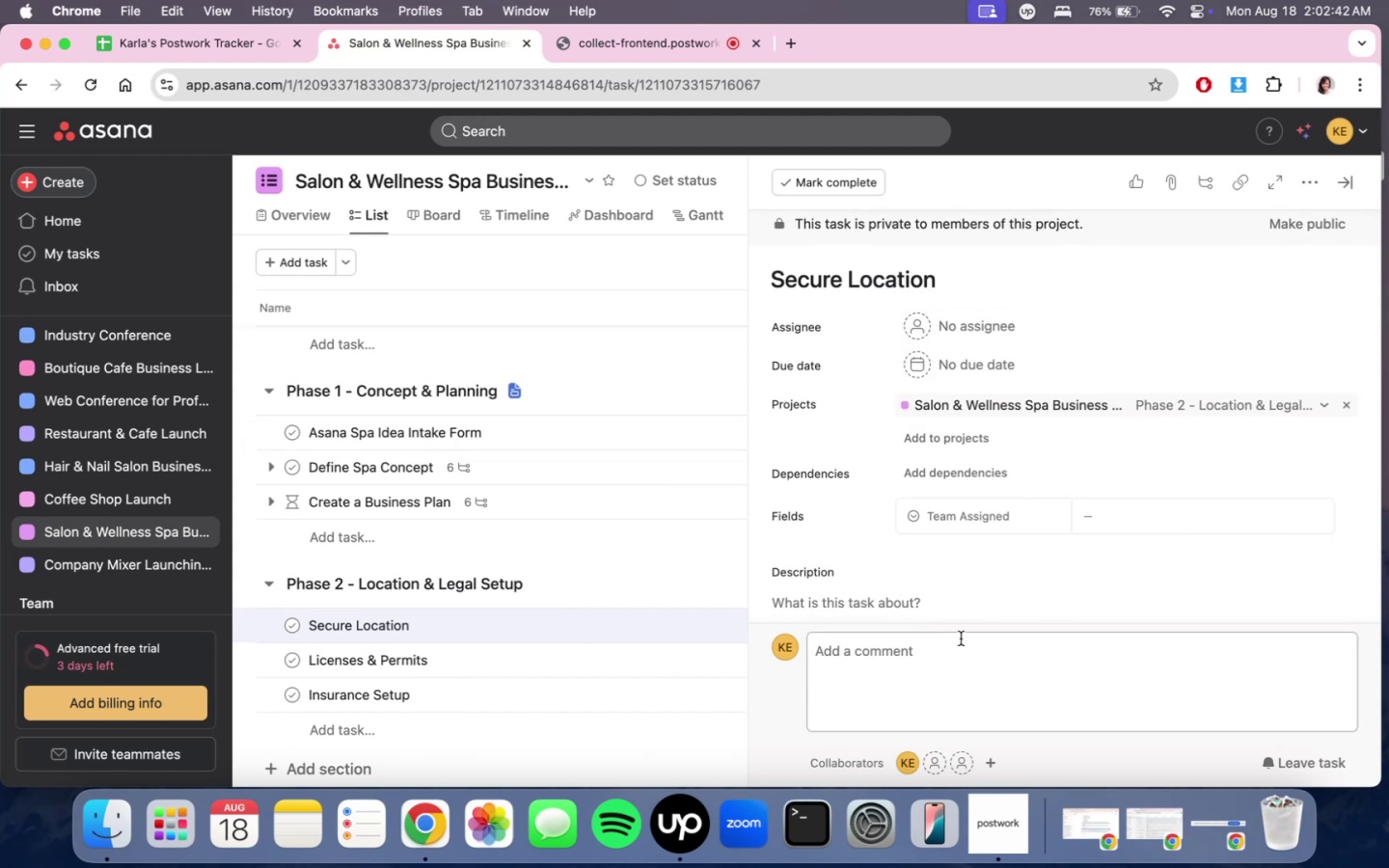 
left_click([940, 583])
 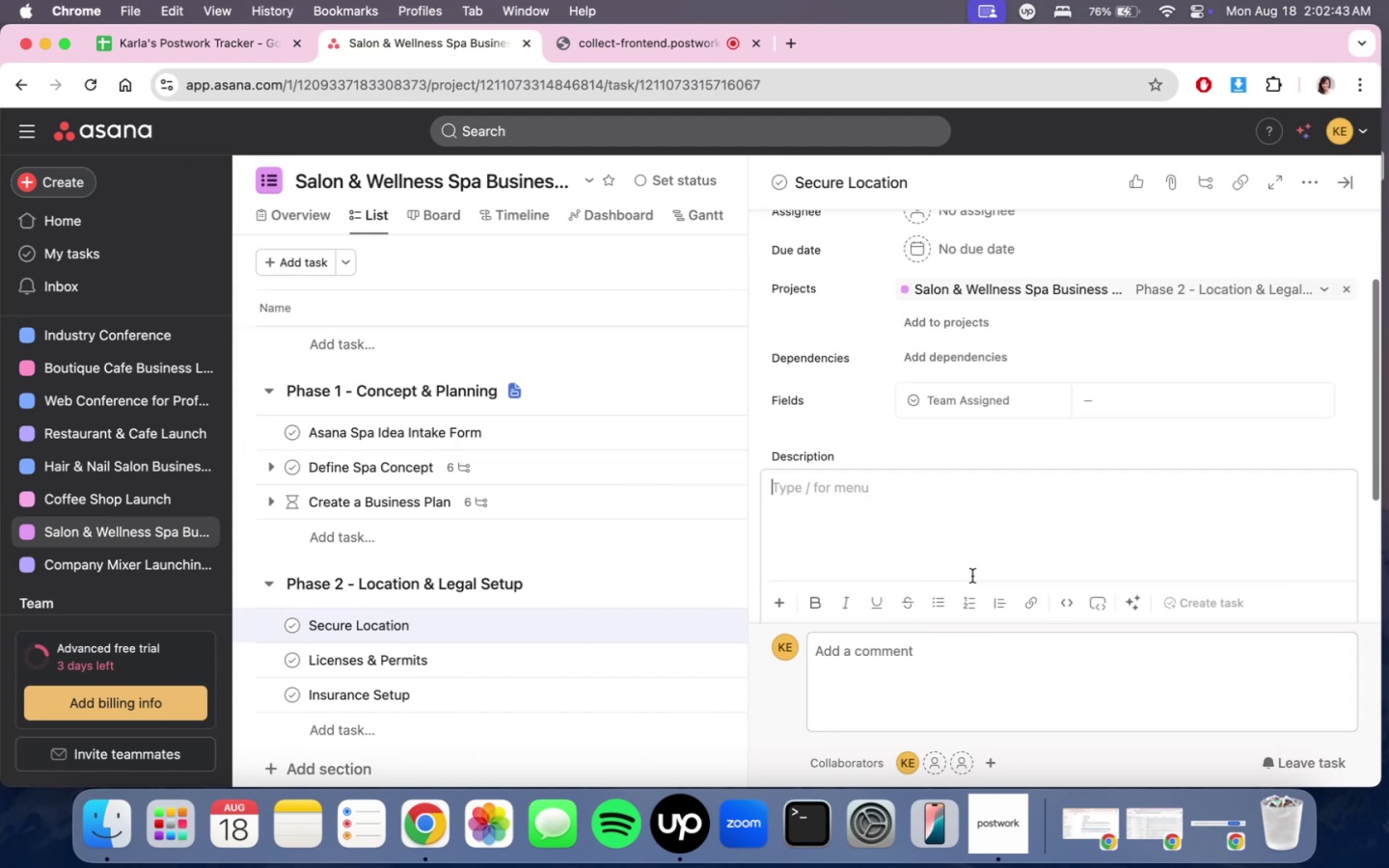 
type(Di)
key(Backspace)
key(Backspace)
type(Fina )
key(Backspace)
key(Backspace)
type(d and finalize spa property.)
 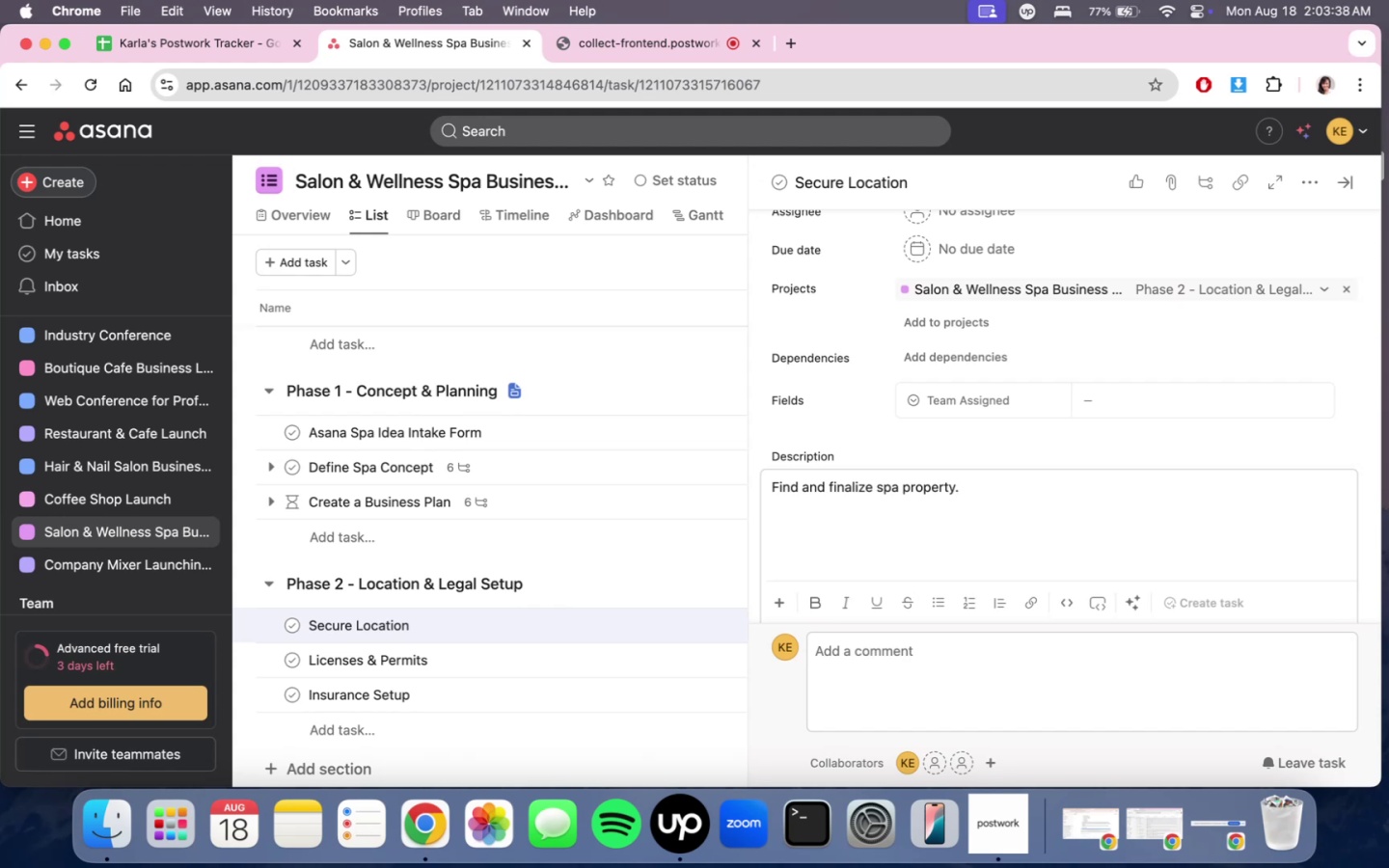 
wait(53.0)
 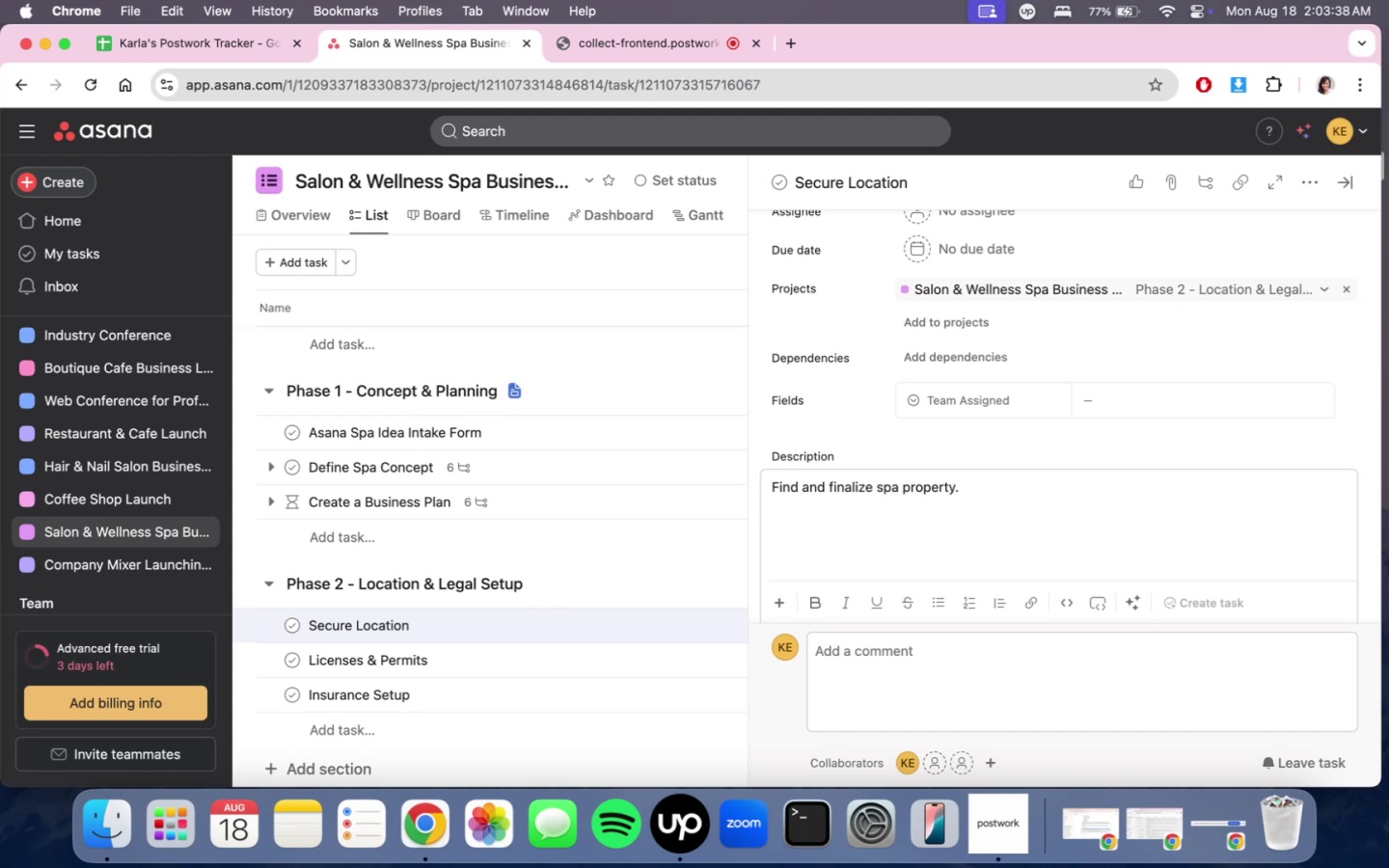 
scroll: coordinate [995, 434], scroll_direction: down, amount: 4.0
 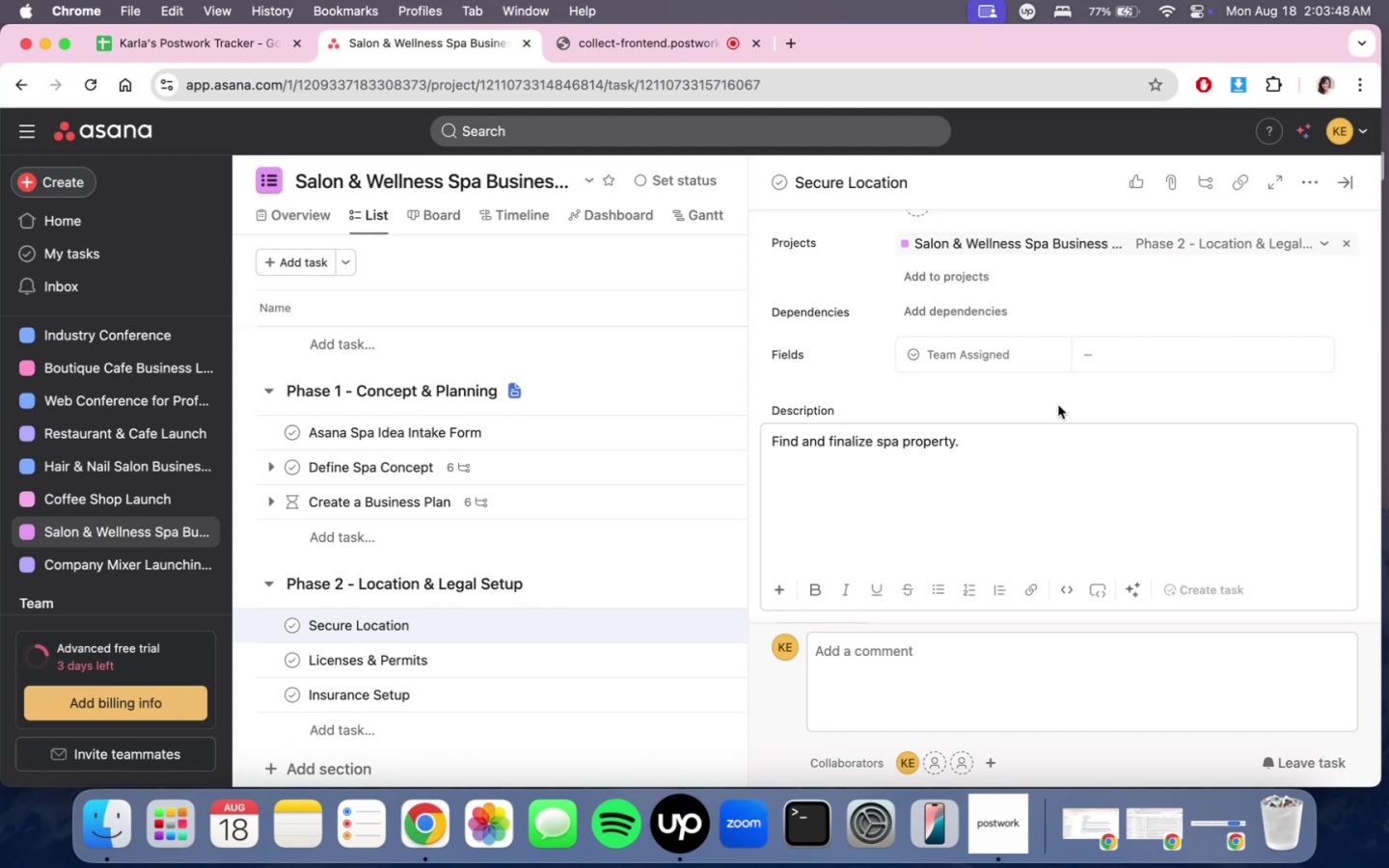 
wait(5.52)
 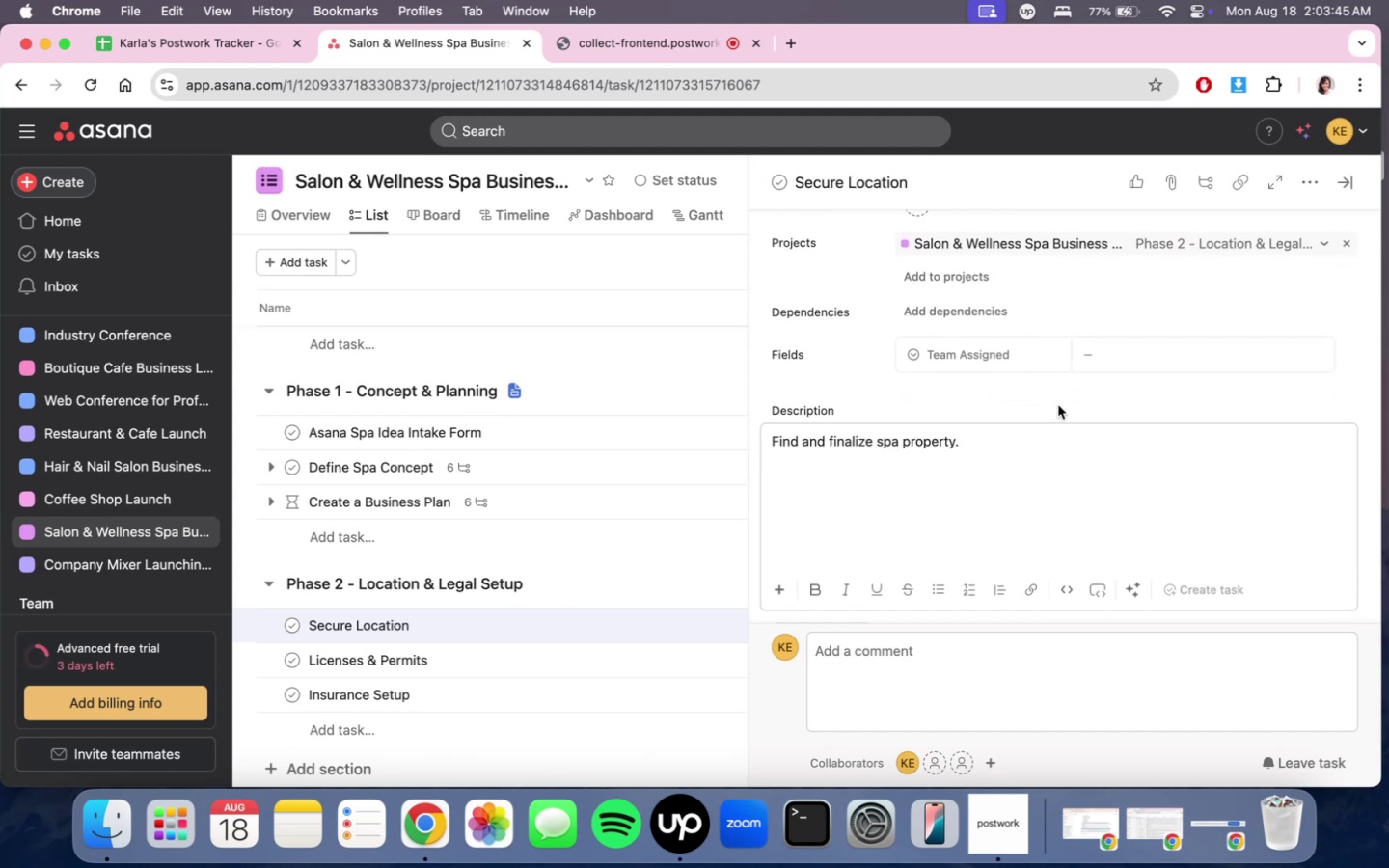 
scroll: coordinate [1167, 473], scroll_direction: down, amount: 4.0
 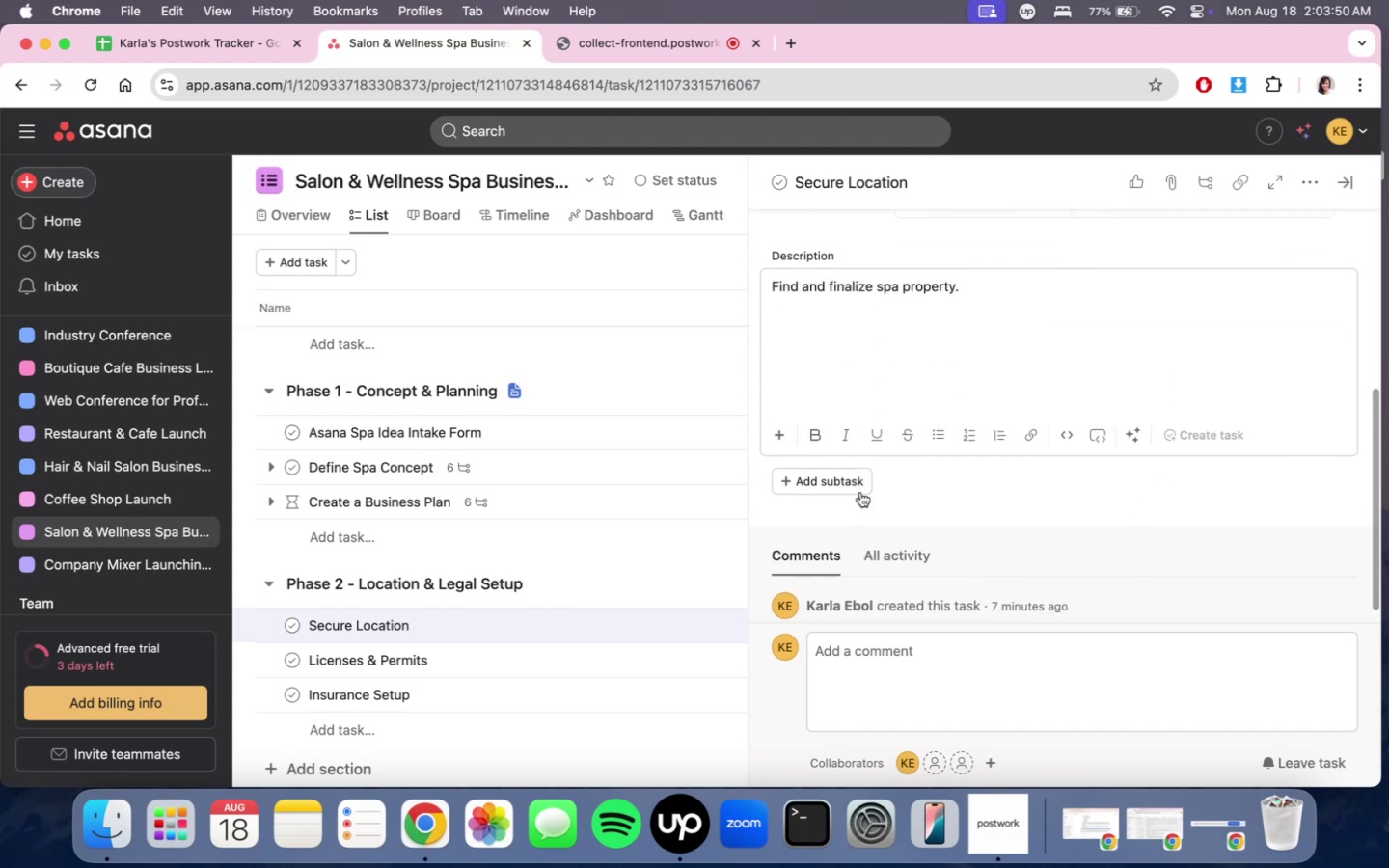 
left_click([857, 485])
 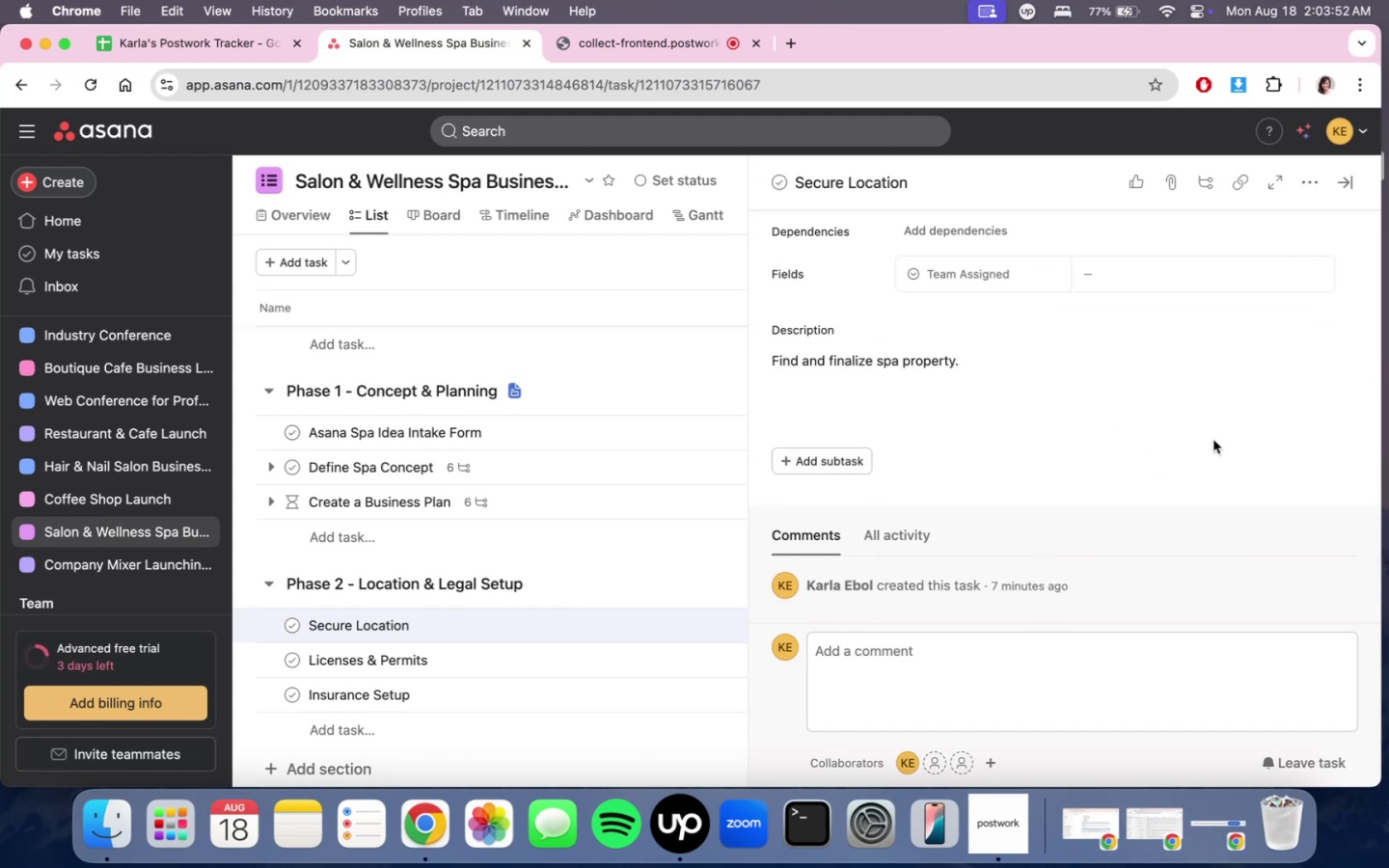 
scroll: coordinate [1215, 449], scroll_direction: up, amount: 3.0
 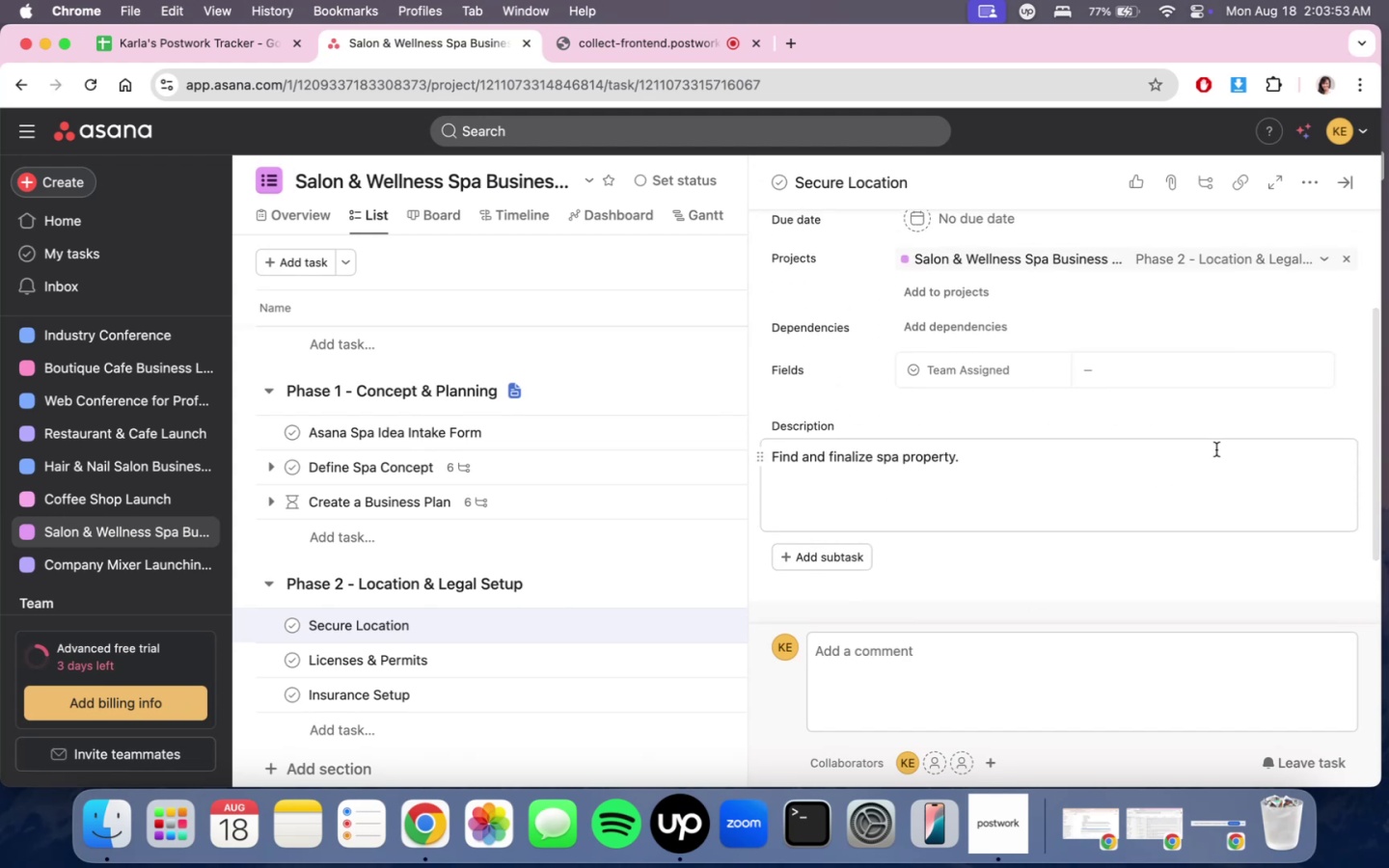 
scroll: coordinate [1214, 454], scroll_direction: down, amount: 3.0
 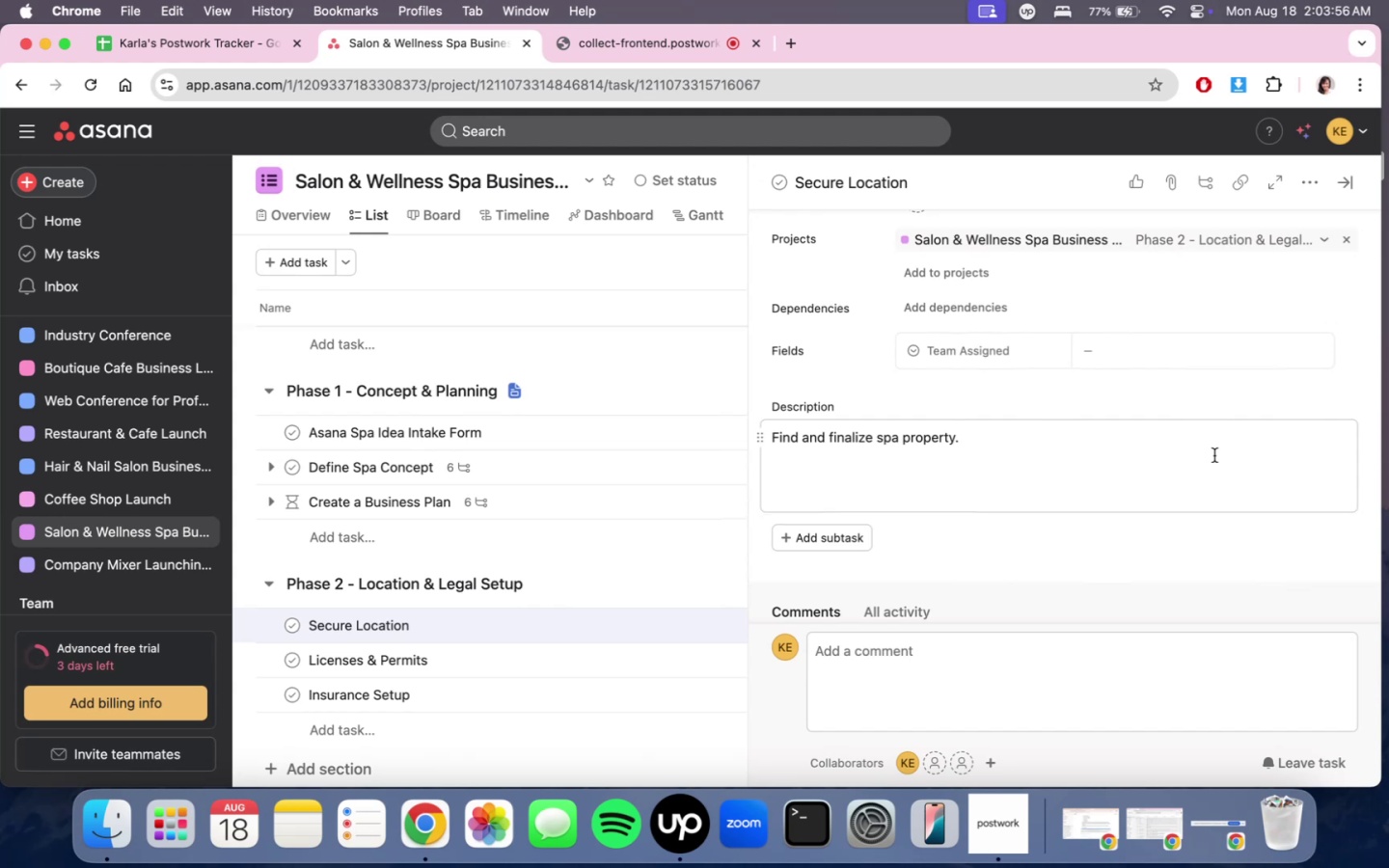 
scroll: coordinate [1211, 466], scroll_direction: up, amount: 6.0
 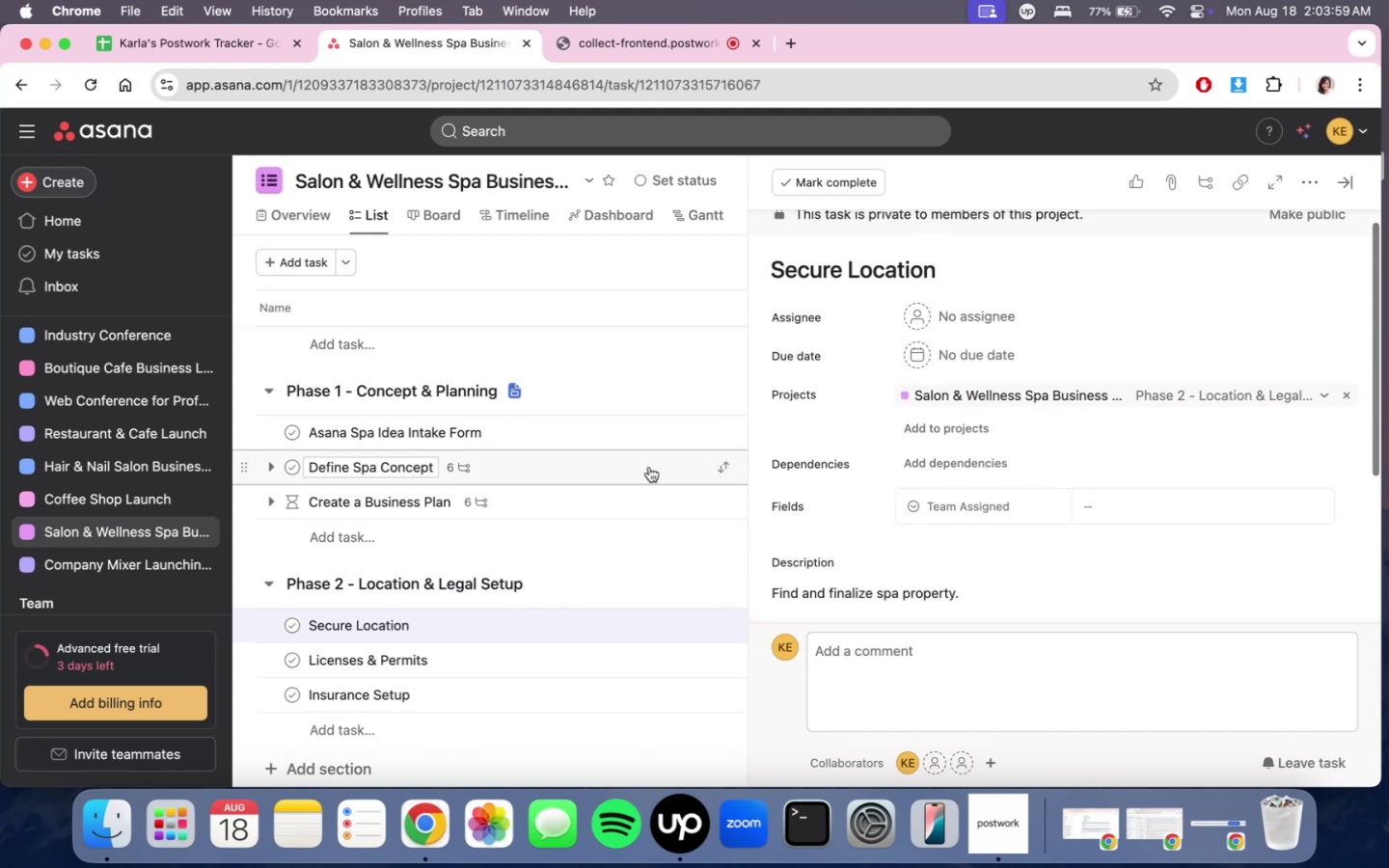 
scroll: coordinate [667, 529], scroll_direction: down, amount: 4.0
 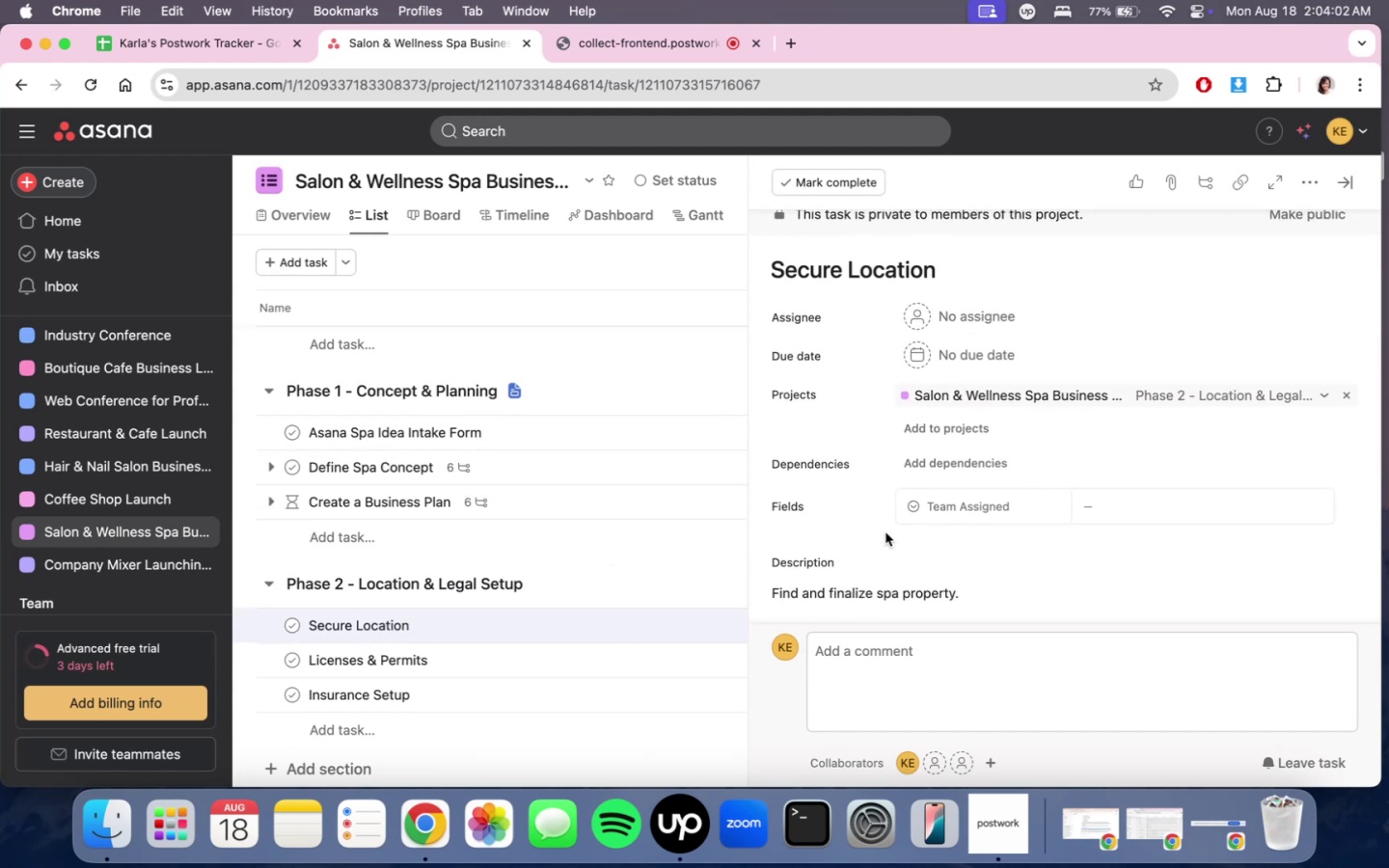 
scroll: coordinate [1115, 361], scroll_direction: up, amount: 7.0
 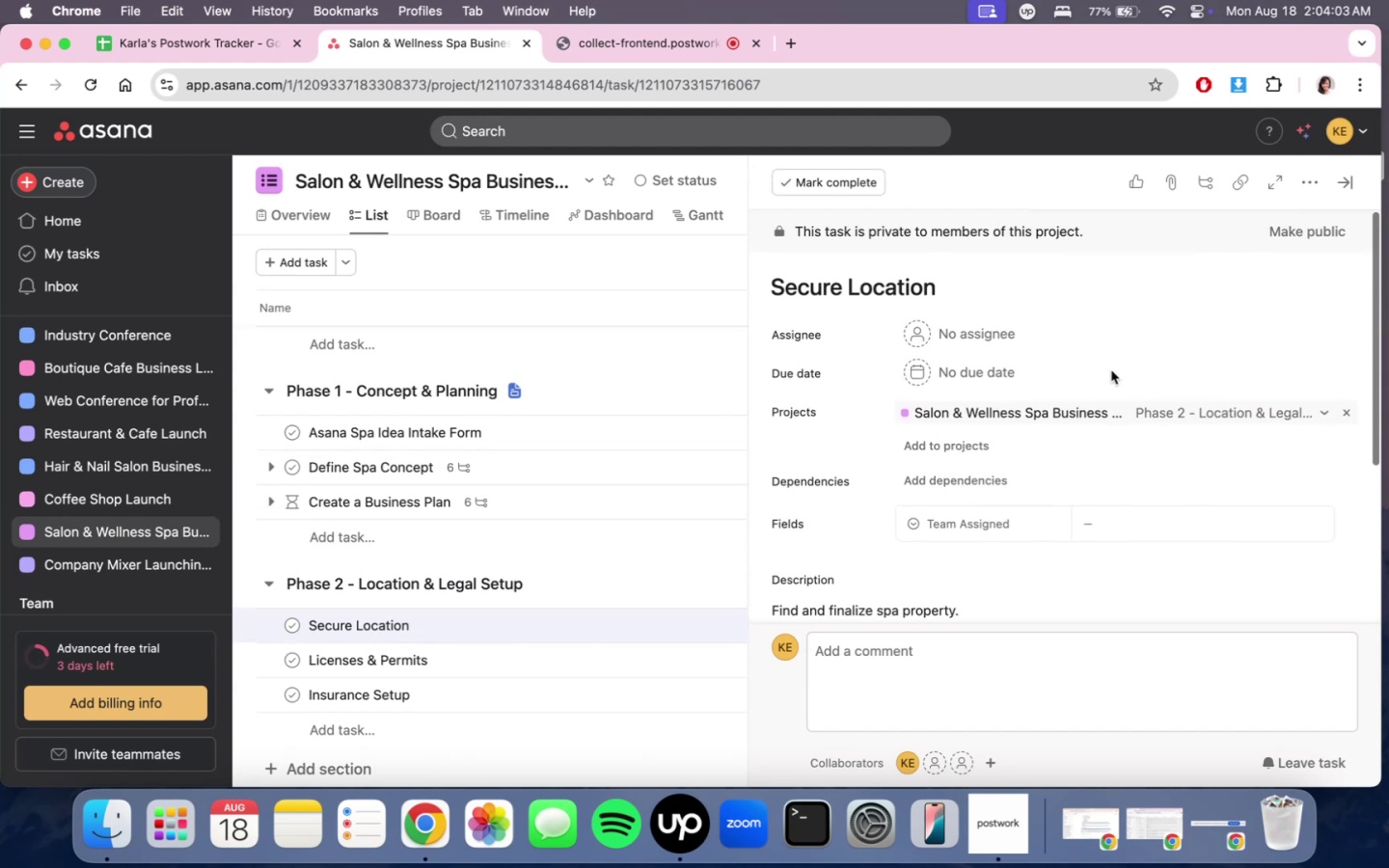 
scroll: coordinate [1124, 548], scroll_direction: down, amount: 10.0
 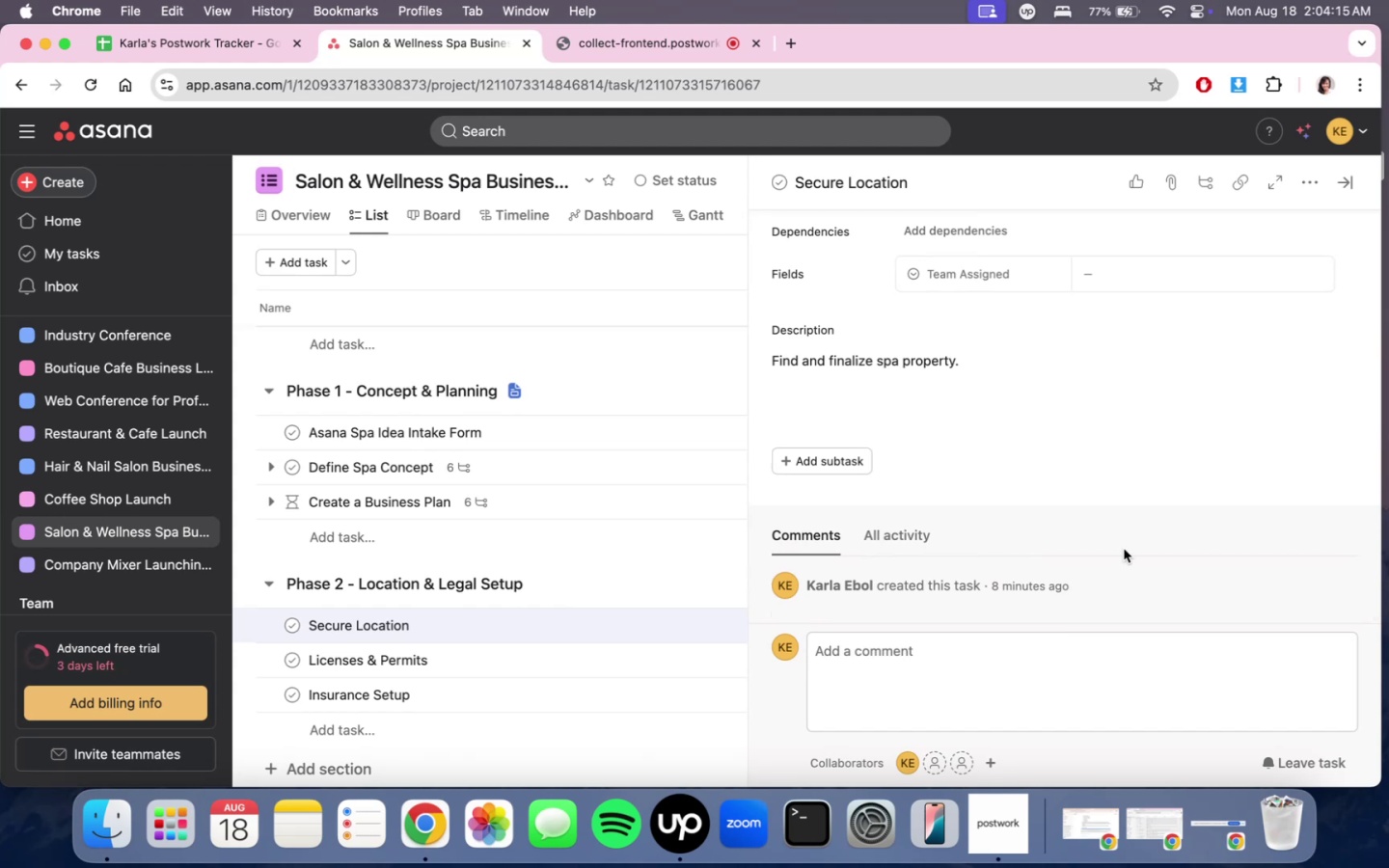 
wait(17.22)
 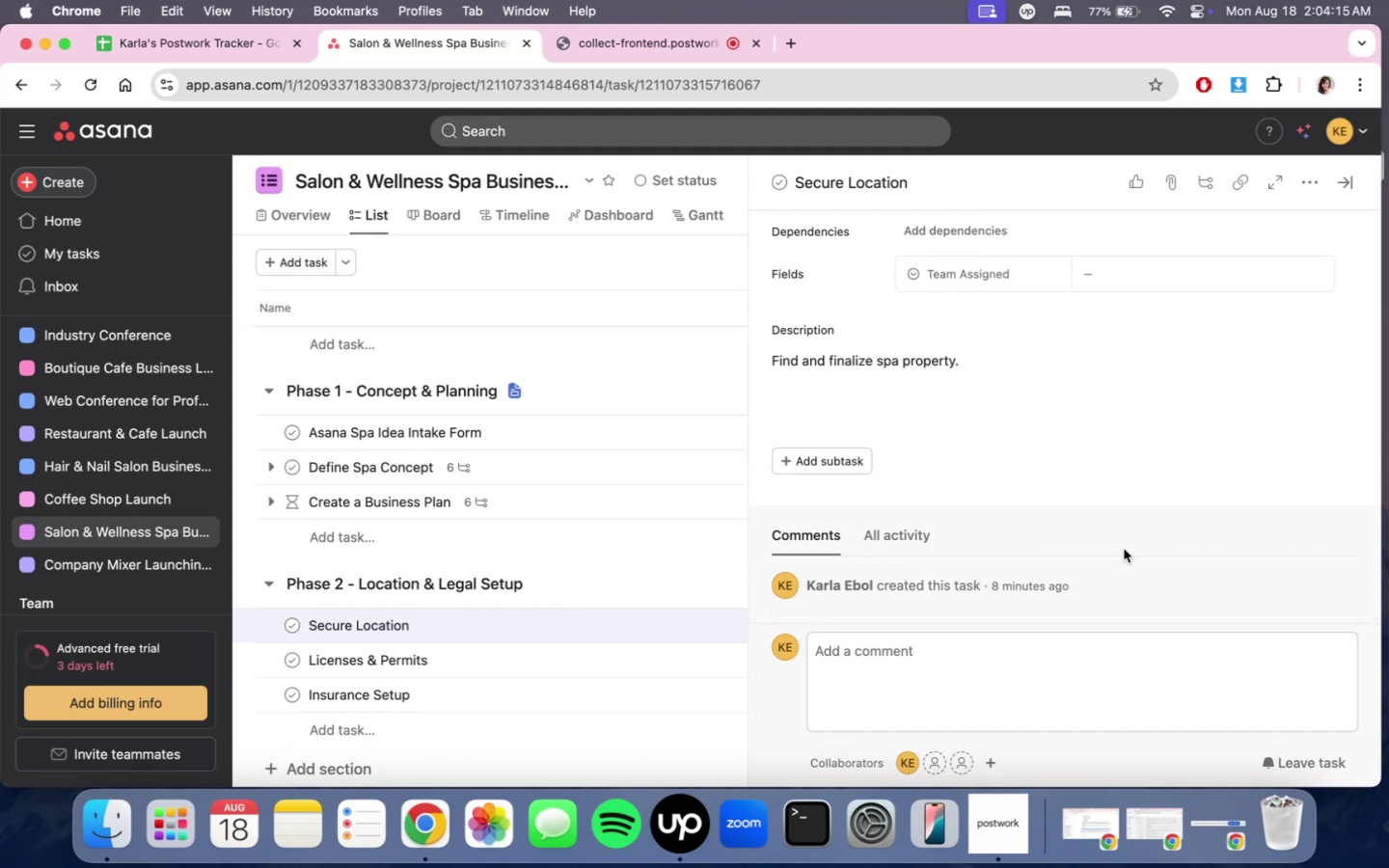 
scroll: coordinate [1124, 549], scroll_direction: up, amount: 1.0
 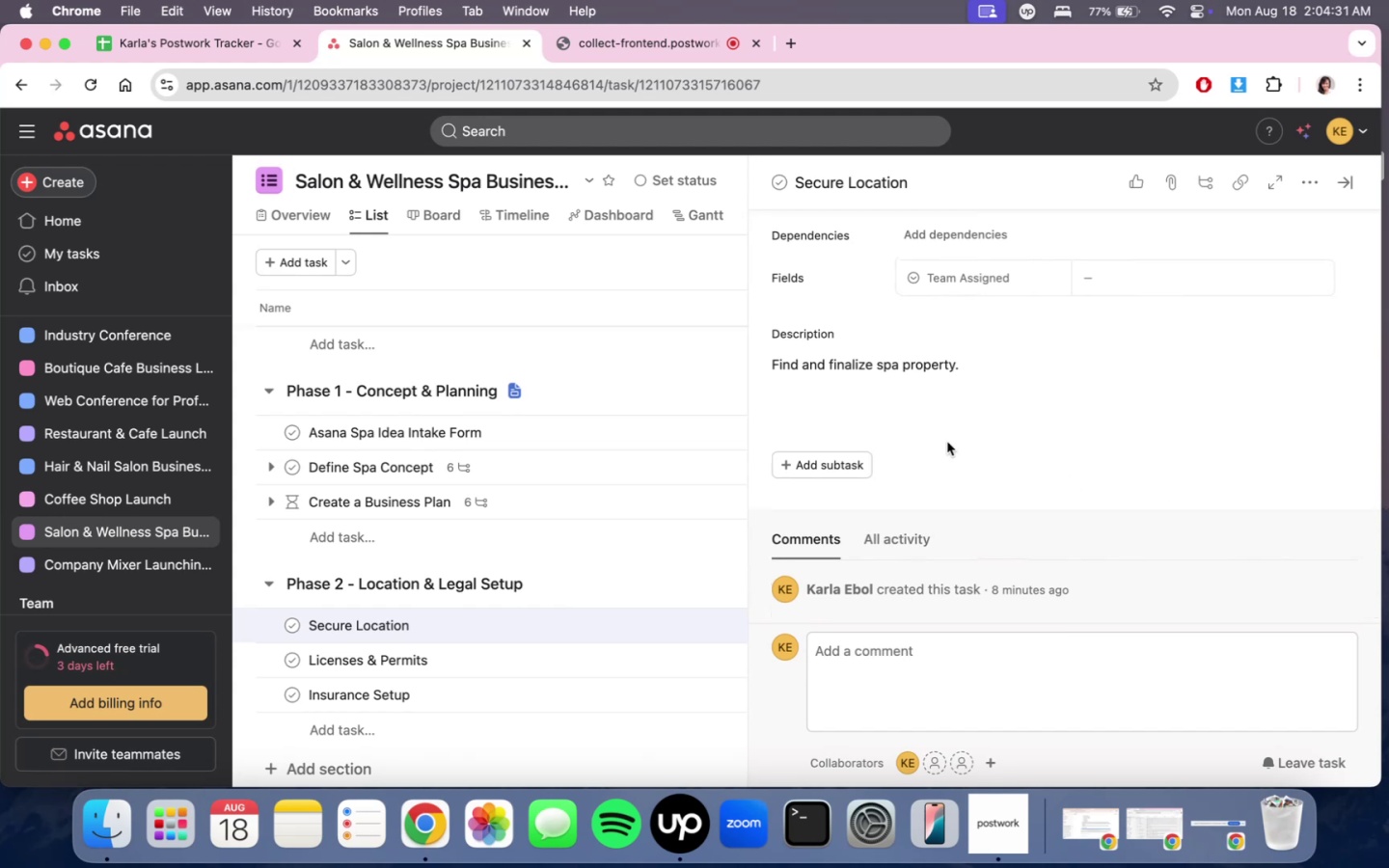 
wait(15.1)
 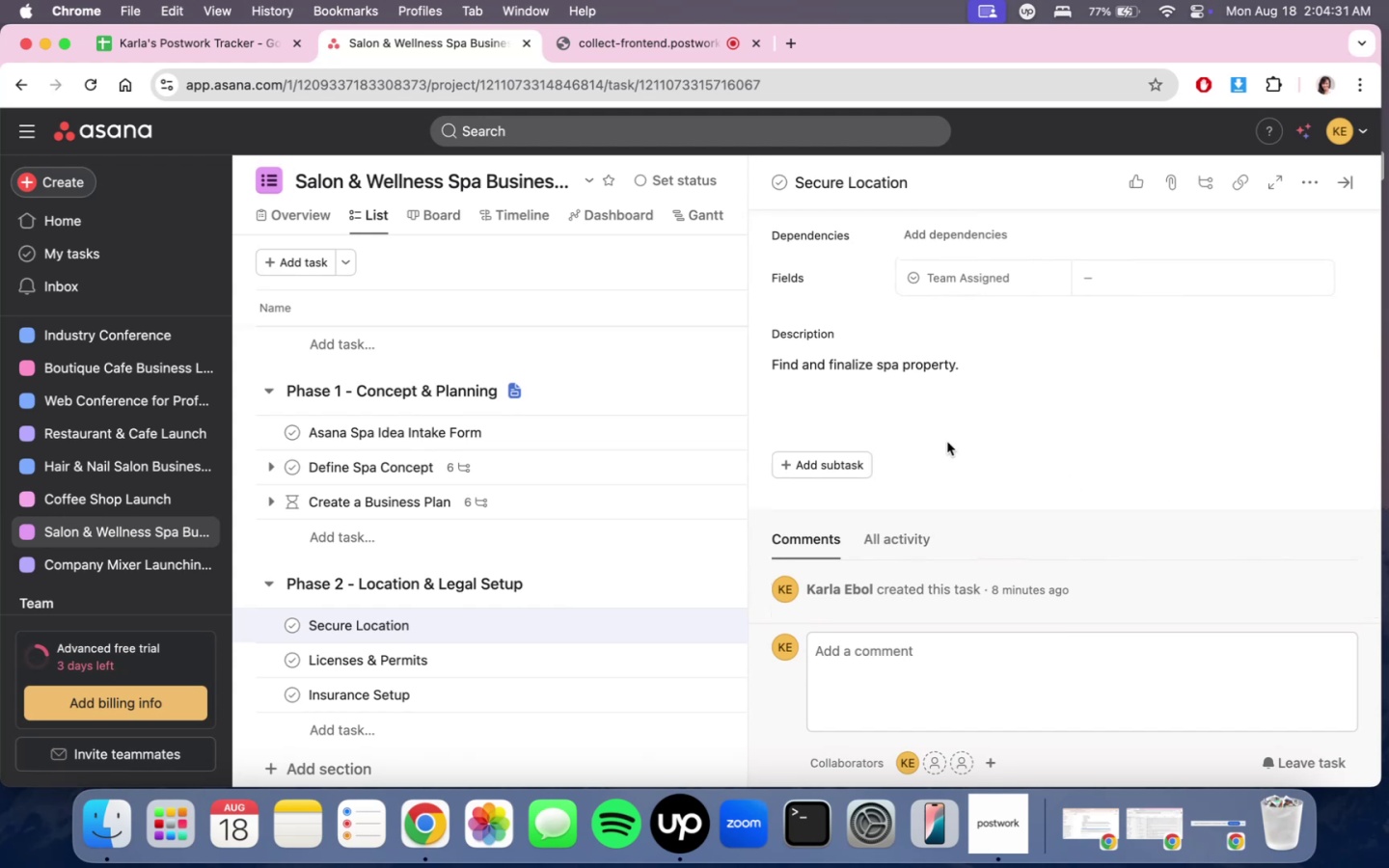 
scroll: coordinate [894, 471], scroll_direction: down, amount: 1.0
 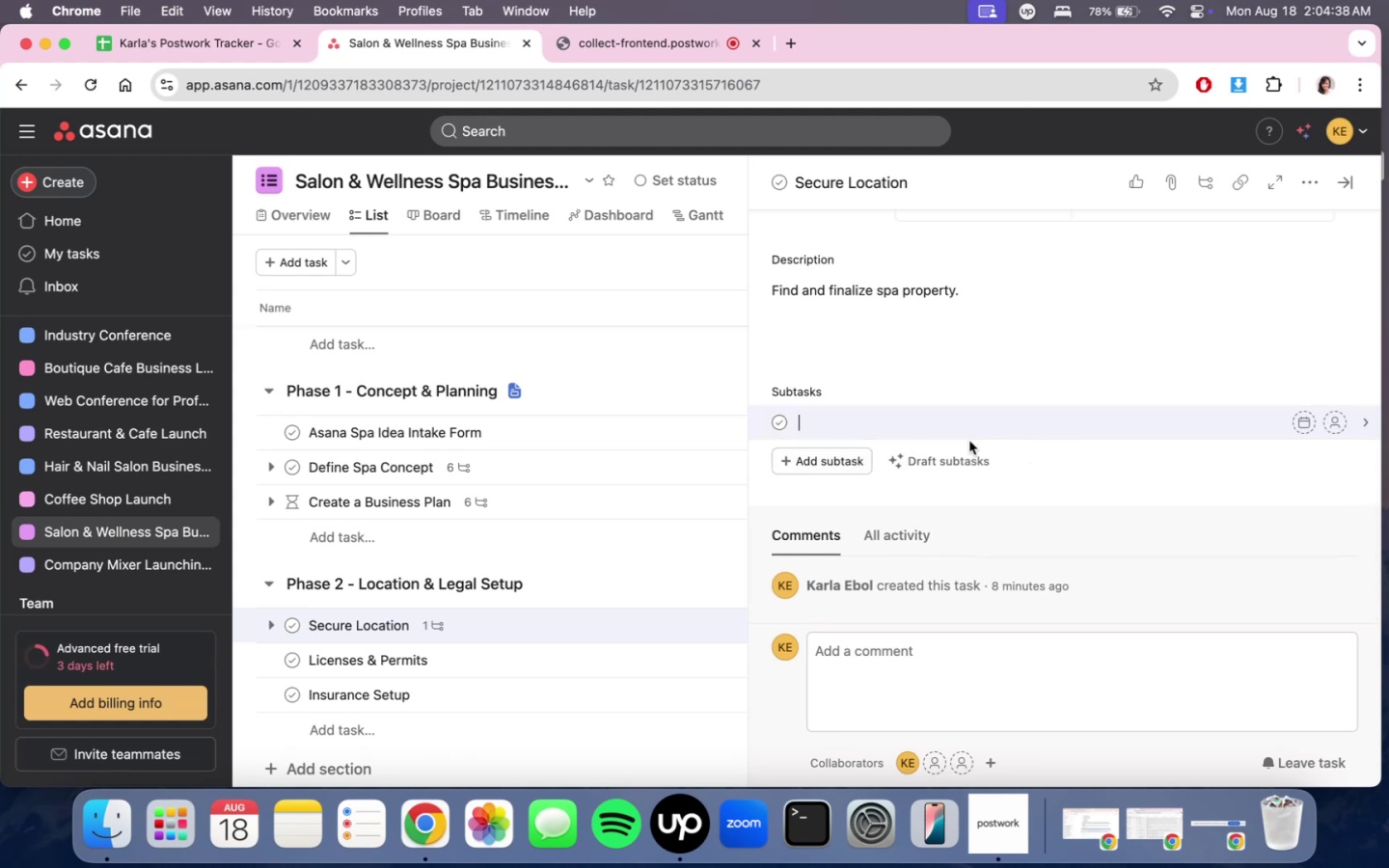 
type(Resa)
key(Backspace)
type(earch suitable )
 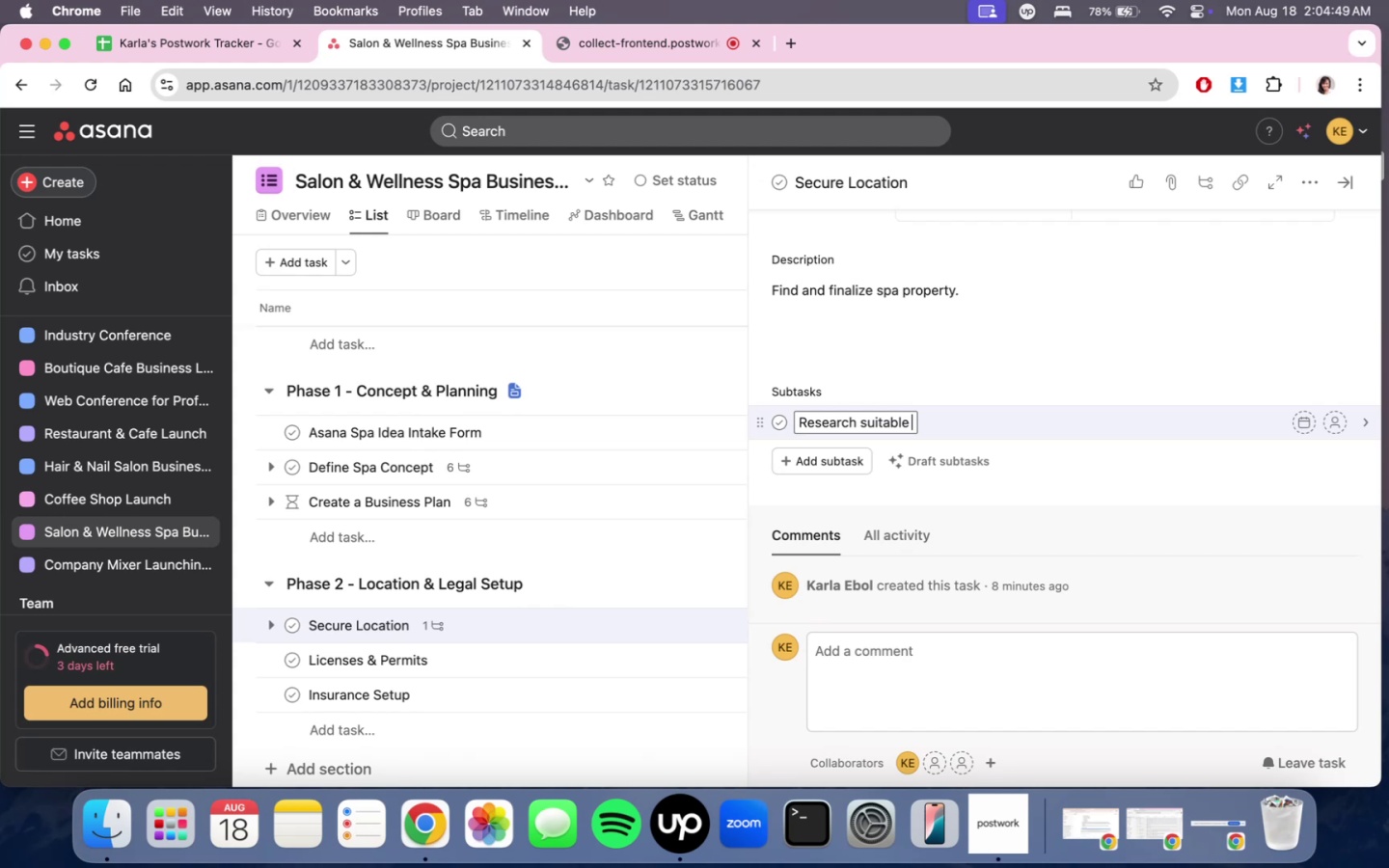 
wait(11.44)
 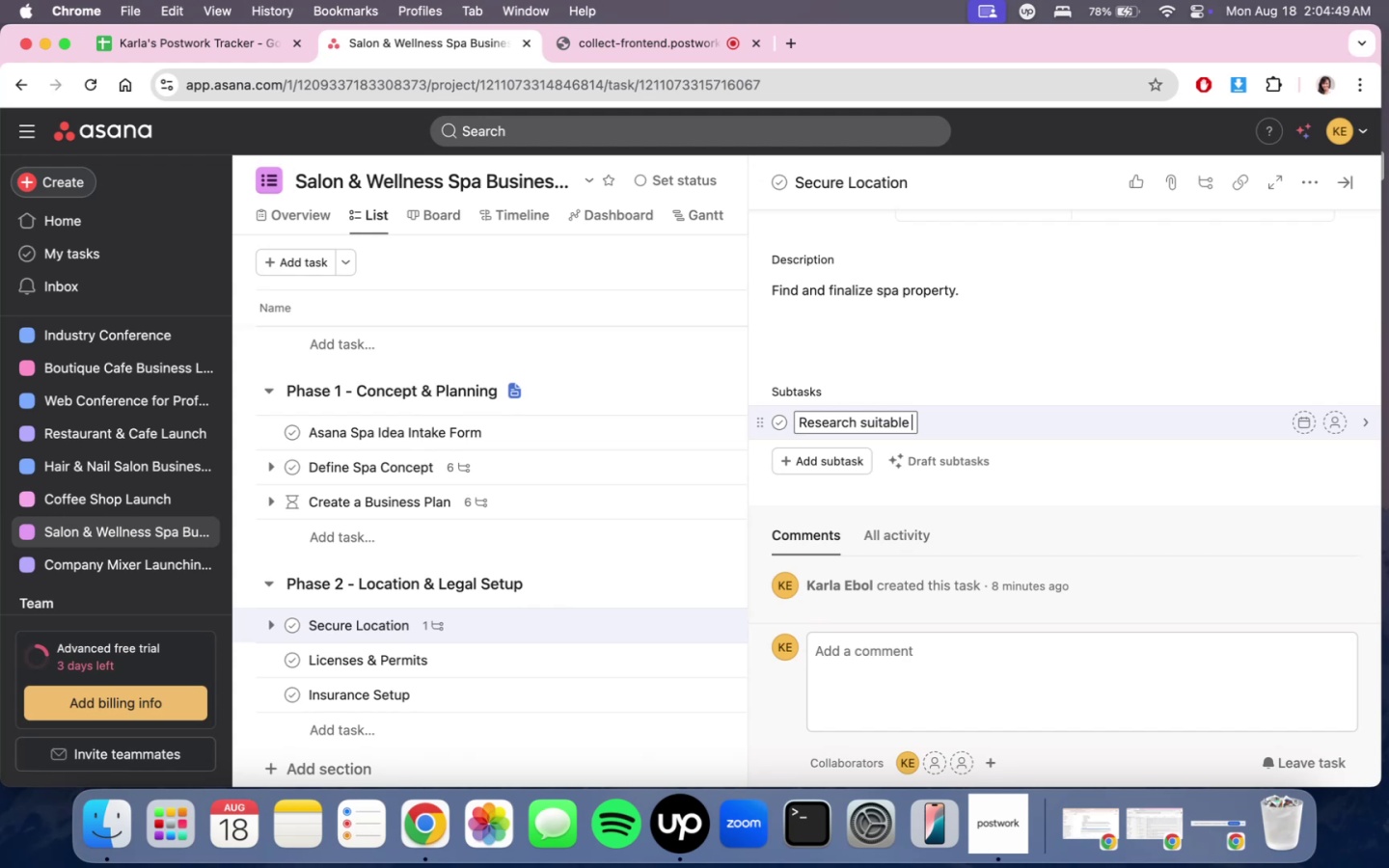 
type(space )
key(Backspace)
type(s (visibility, accessibility, ambaince)
key(Backspace)
key(Backspace)
key(Backspace)
key(Backspace)
key(Backspace)
type(iance))
 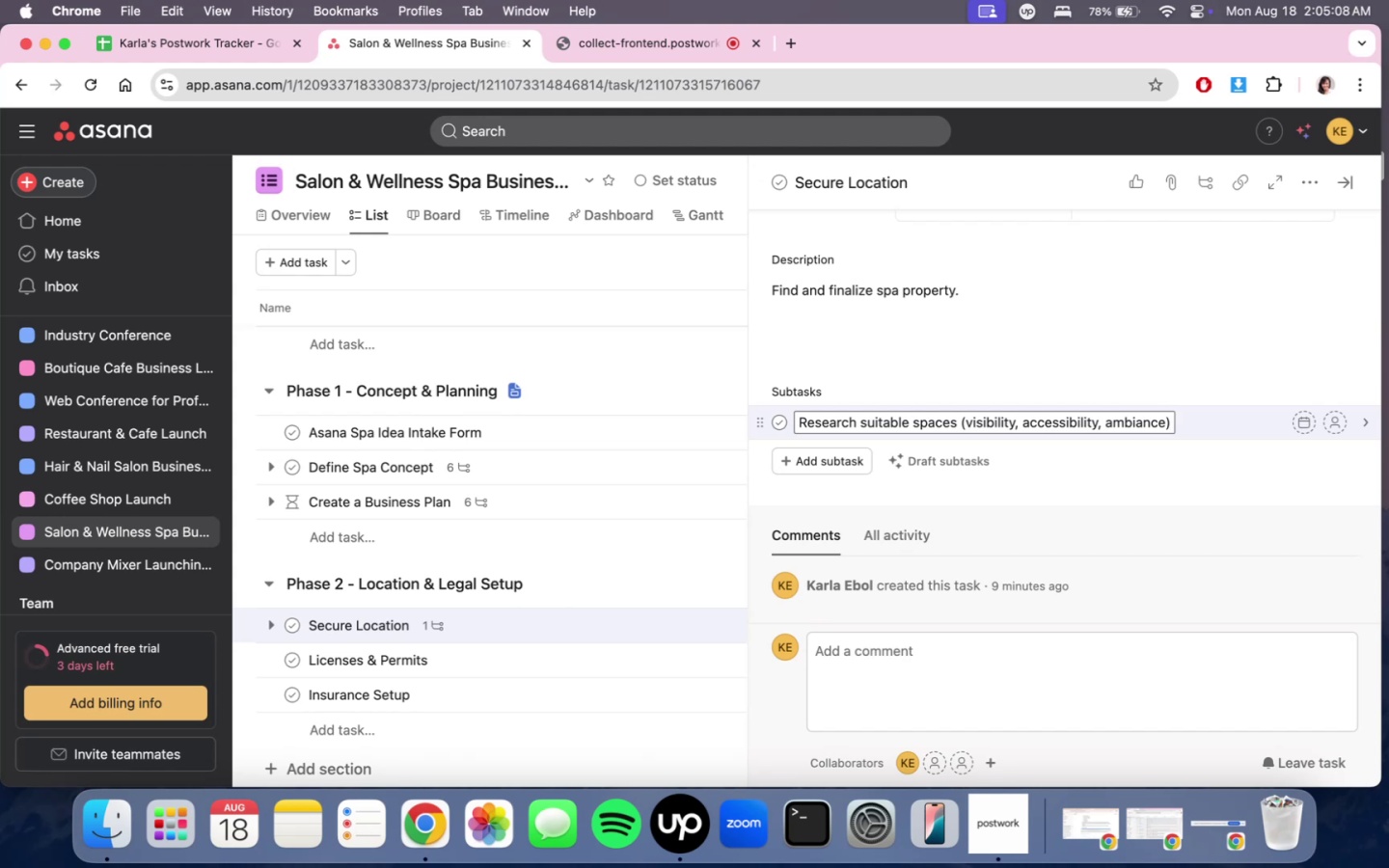 
wait(14.15)
 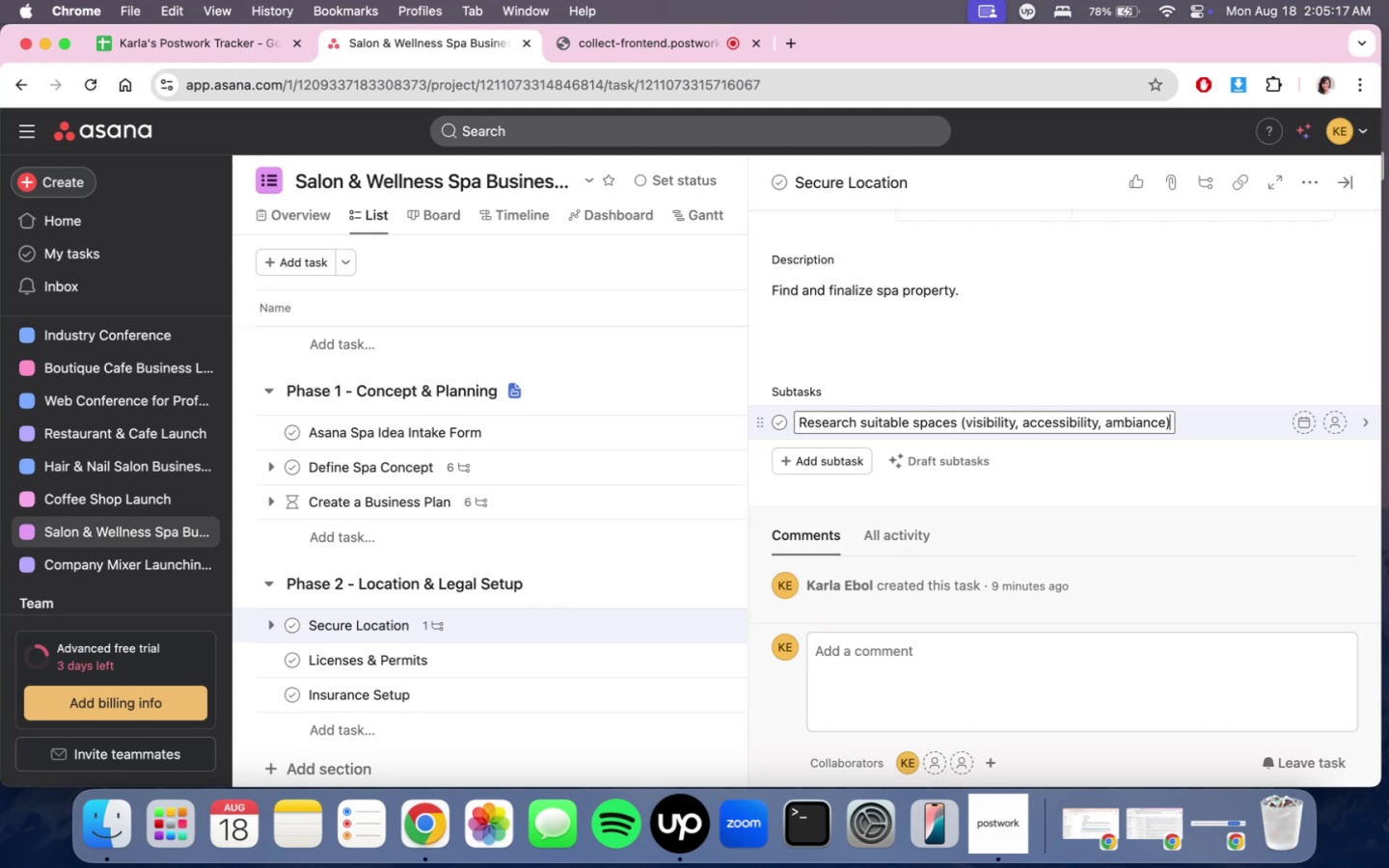 
key(Enter)
 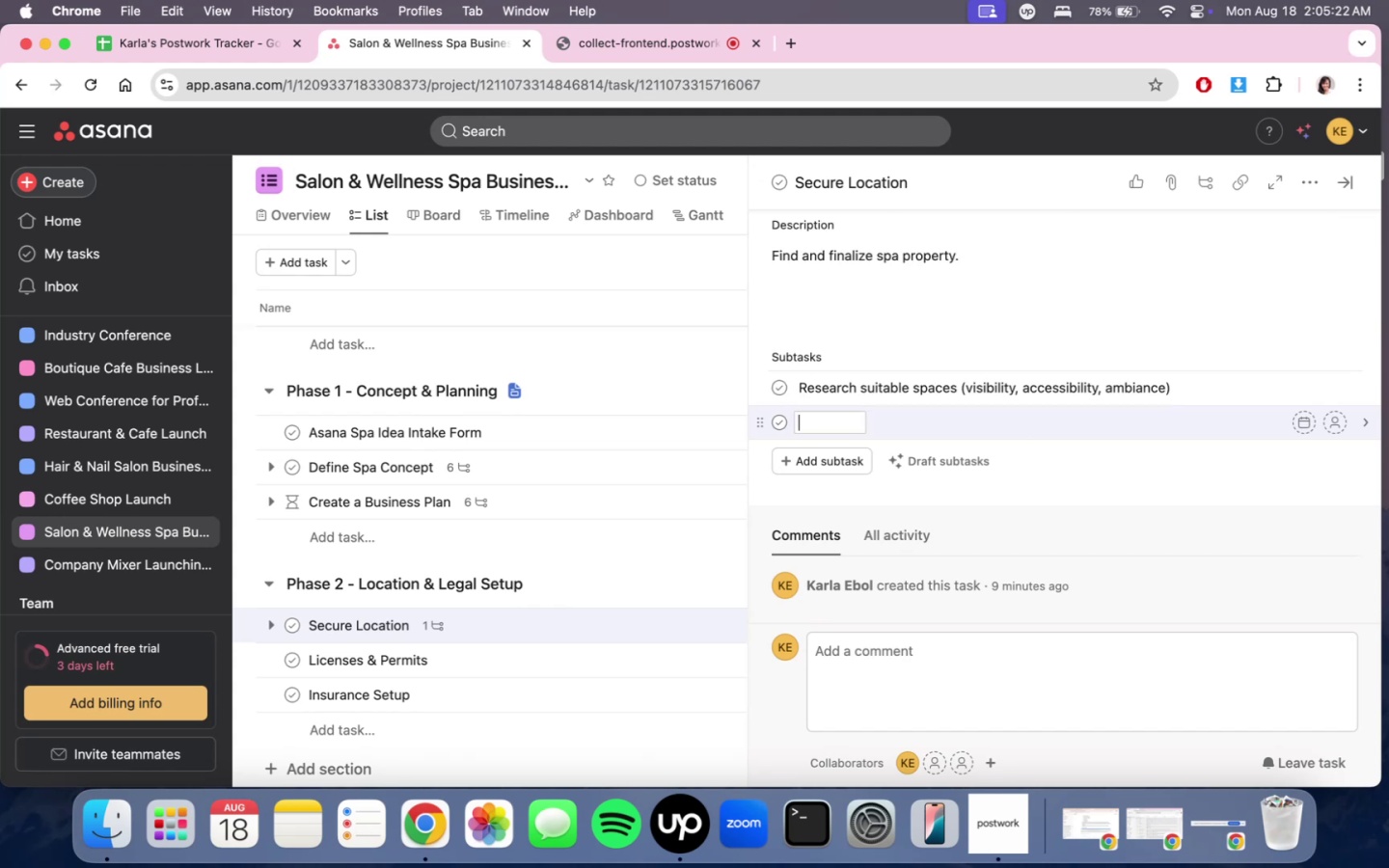 
type(HC)
key(Backspace)
key(Backspace)
type(Check available p)
key(Backspace)
type(spaces (ral ests)
key(Backspace)
type(ate agents, propoer)
key(Backspace)
key(Backspace)
type(er)
key(Backspace)
key(Backspace)
key(Backspace)
type(erty listings,)
key(Backspace)
type())
 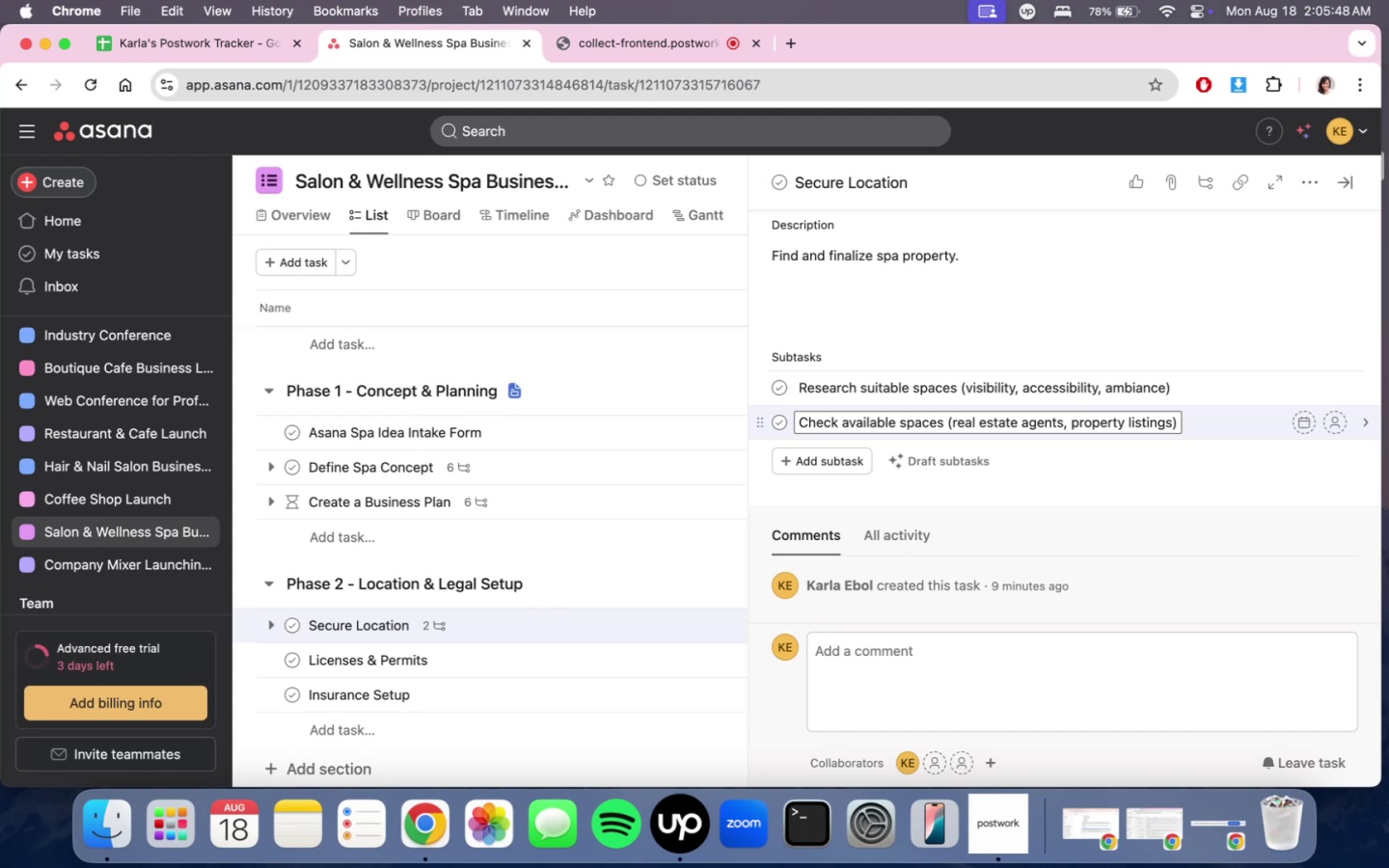 
key(Enter)
 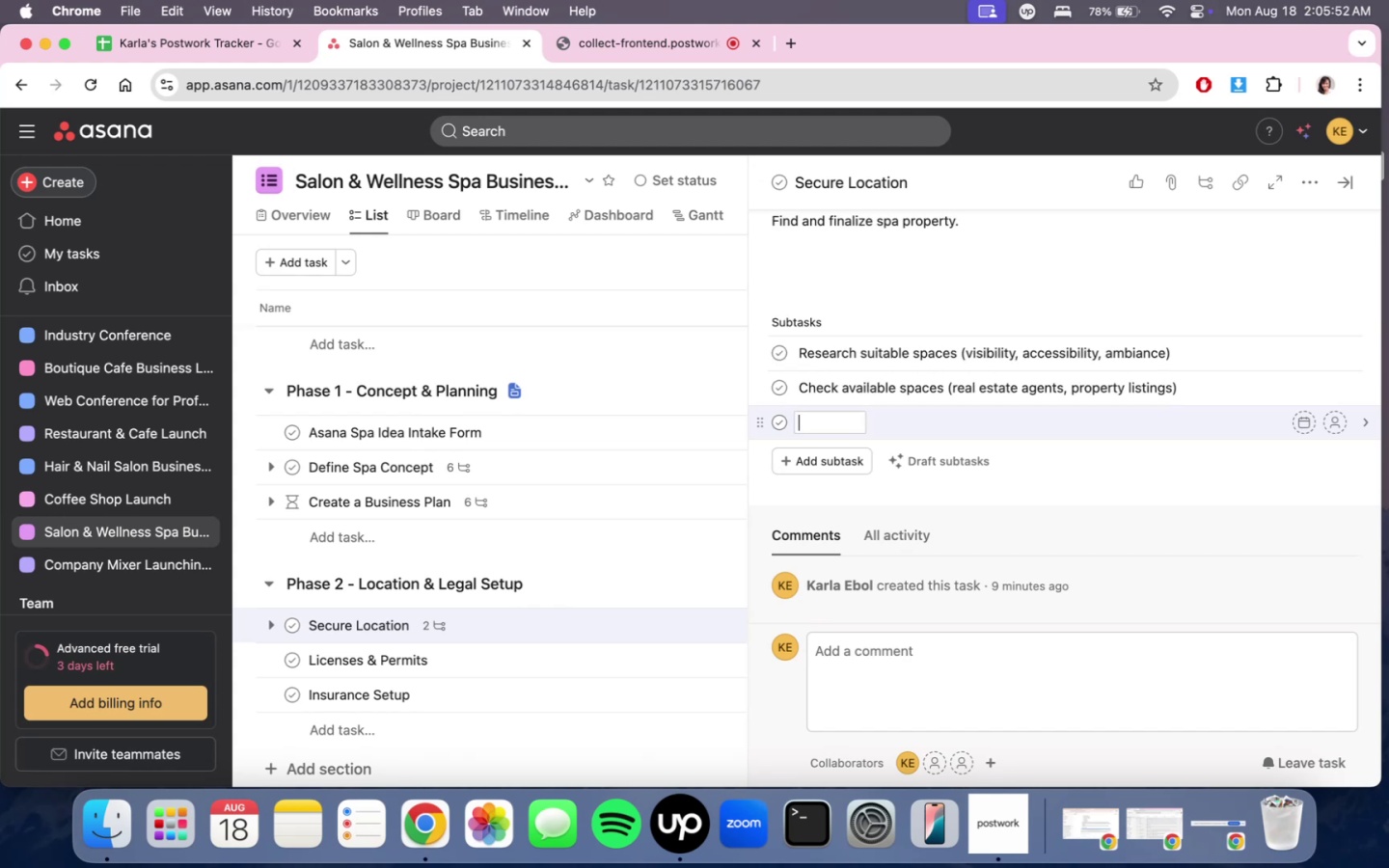 
type(short)
key(Backspace)
key(Backspace)
key(Backspace)
key(Backspace)
key(Backspace)
type(Shortlist 3- )
key(Backspace)
type(5 idela )
key(Backspace)
key(Backspace)
type(a)
key(Backspace)
key(Backspace)
type(al properties)
 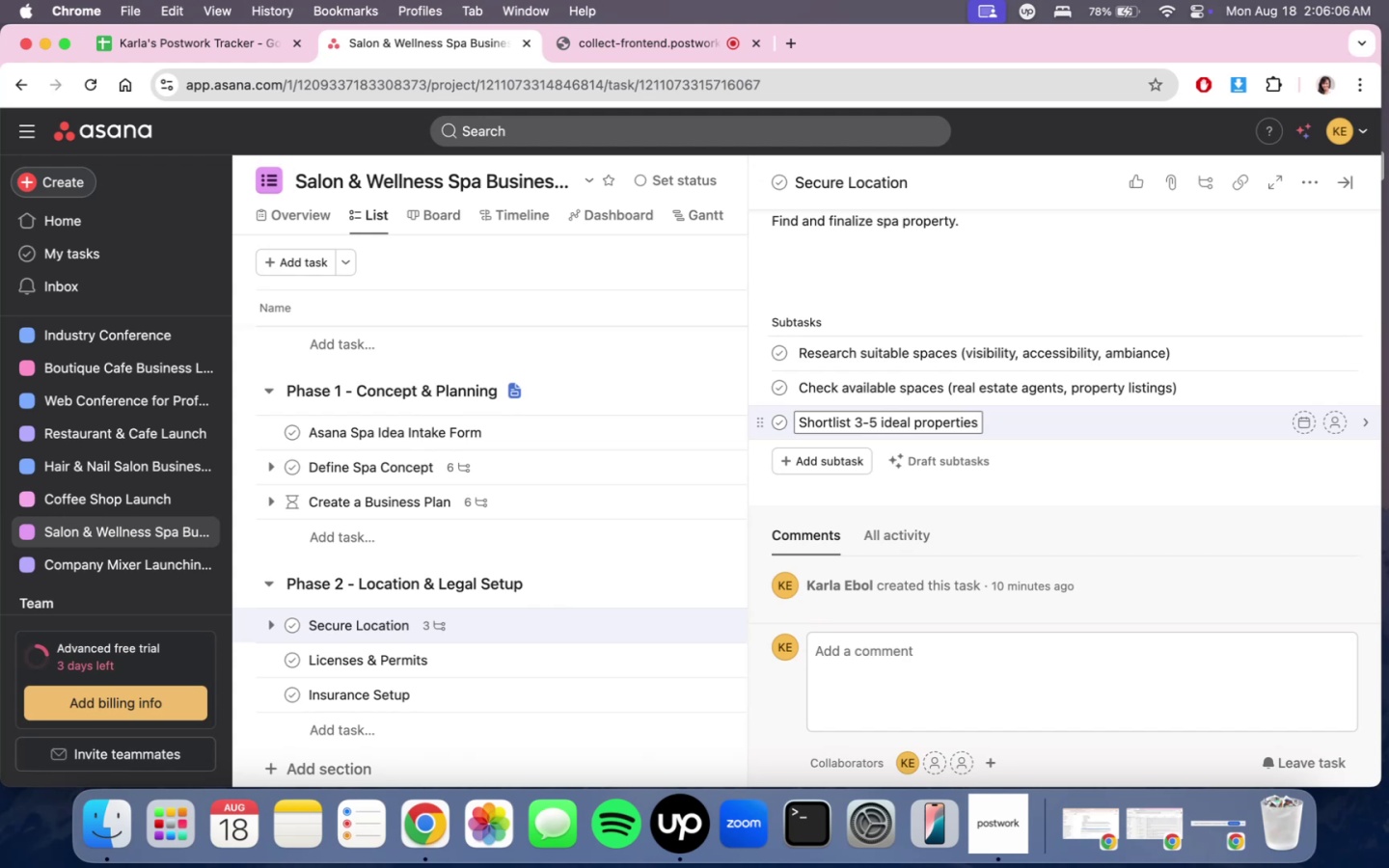 
wait(53.36)
 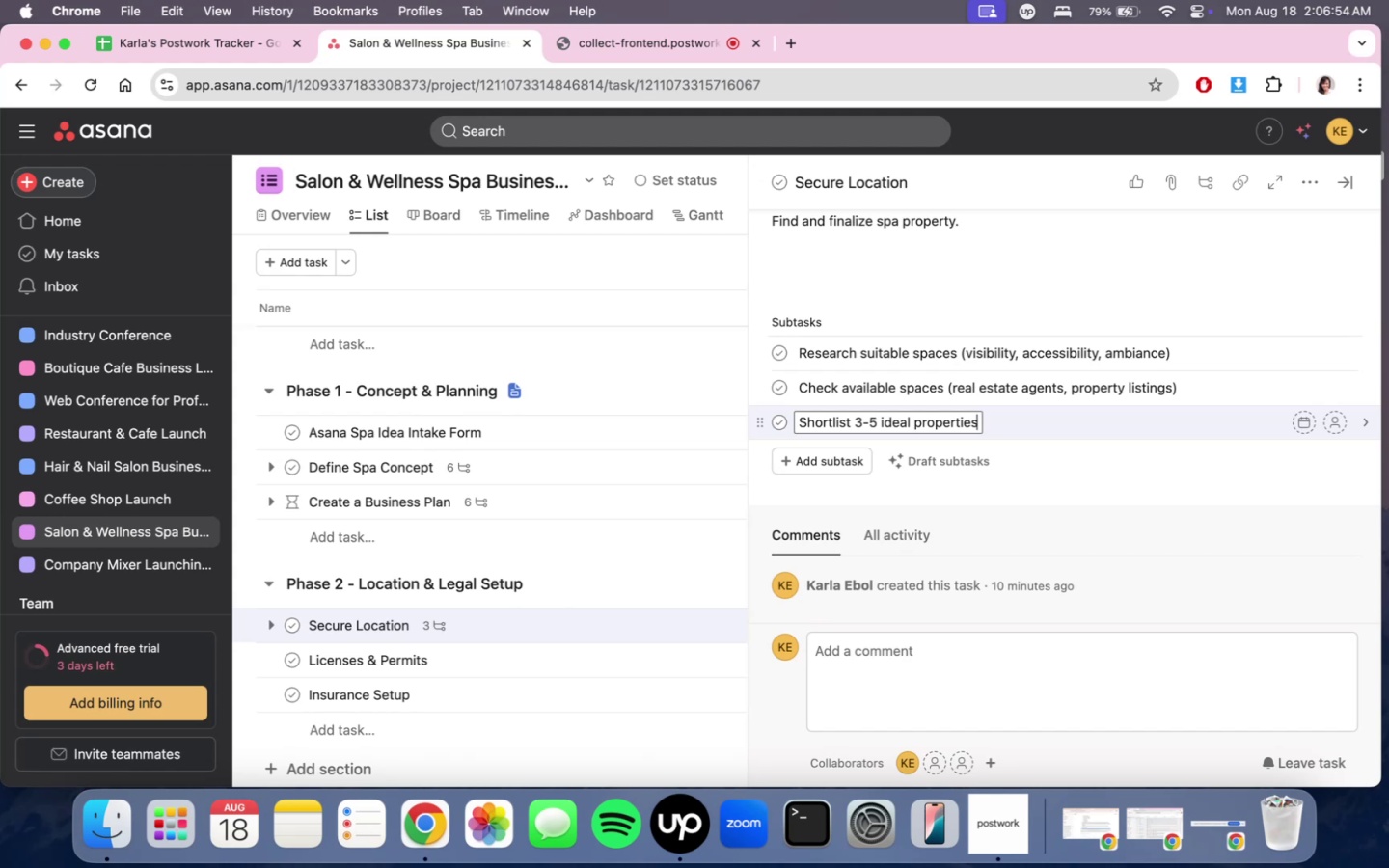 
key(Space)
 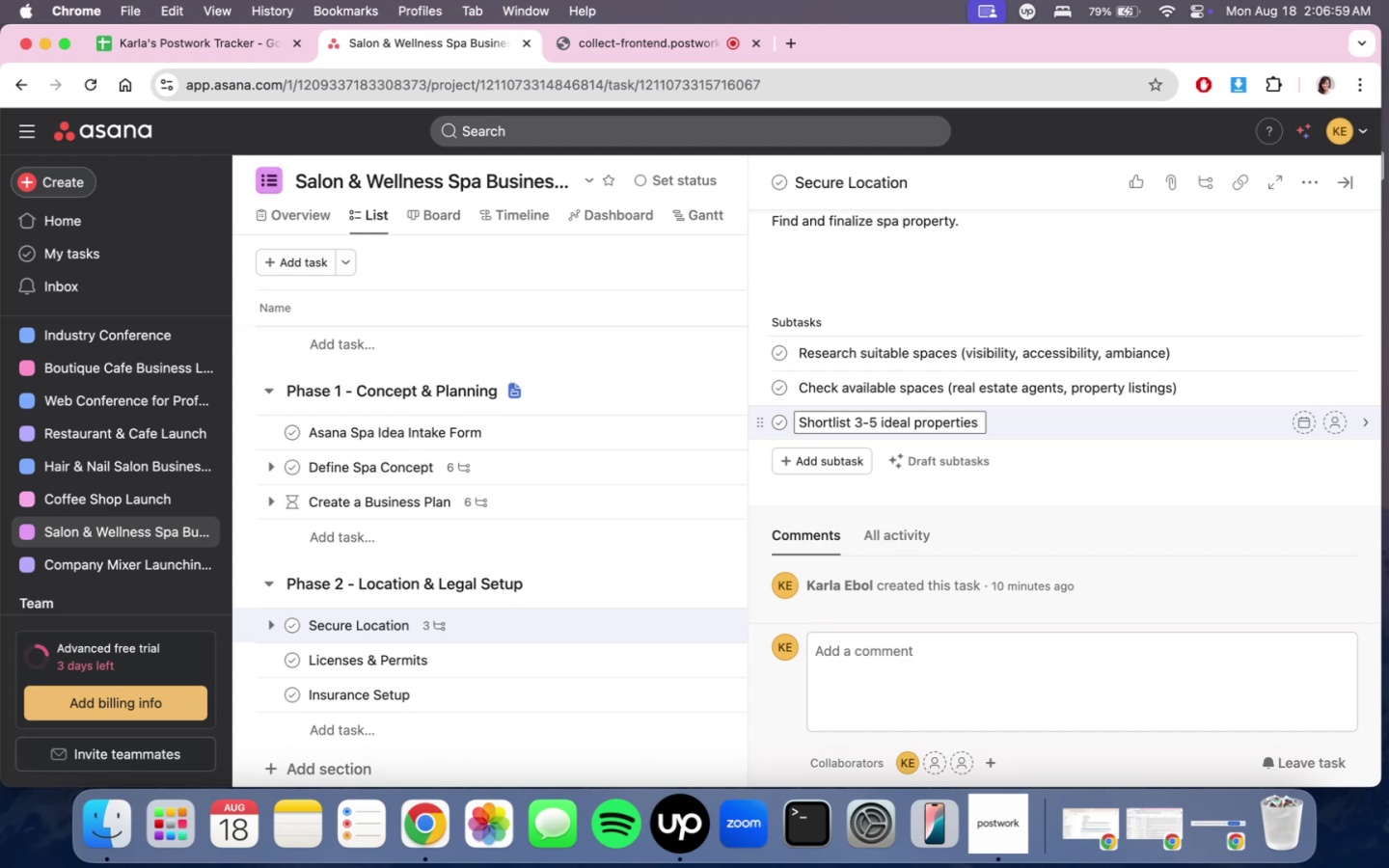 
key(Backspace)
 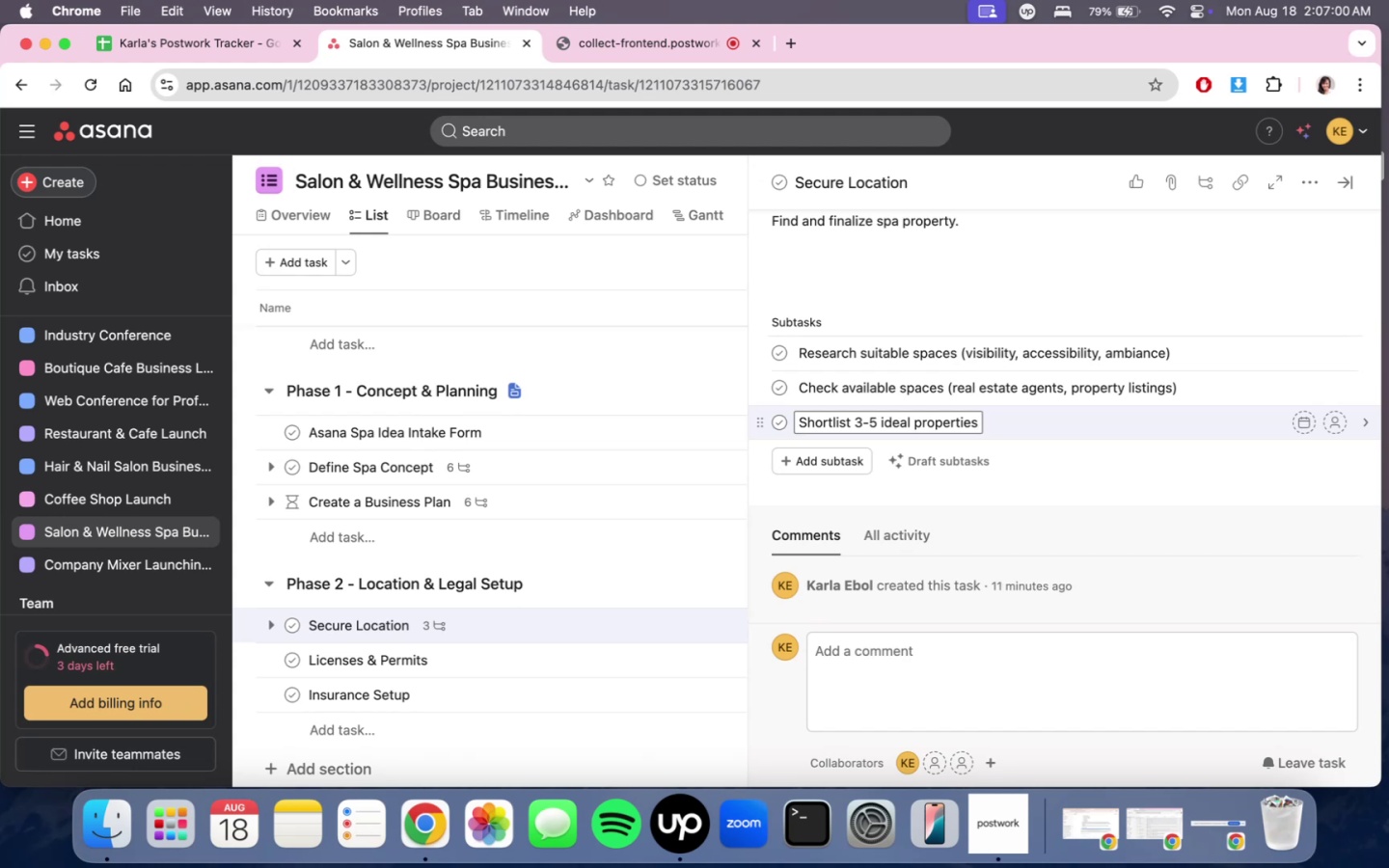 
key(Enter)
 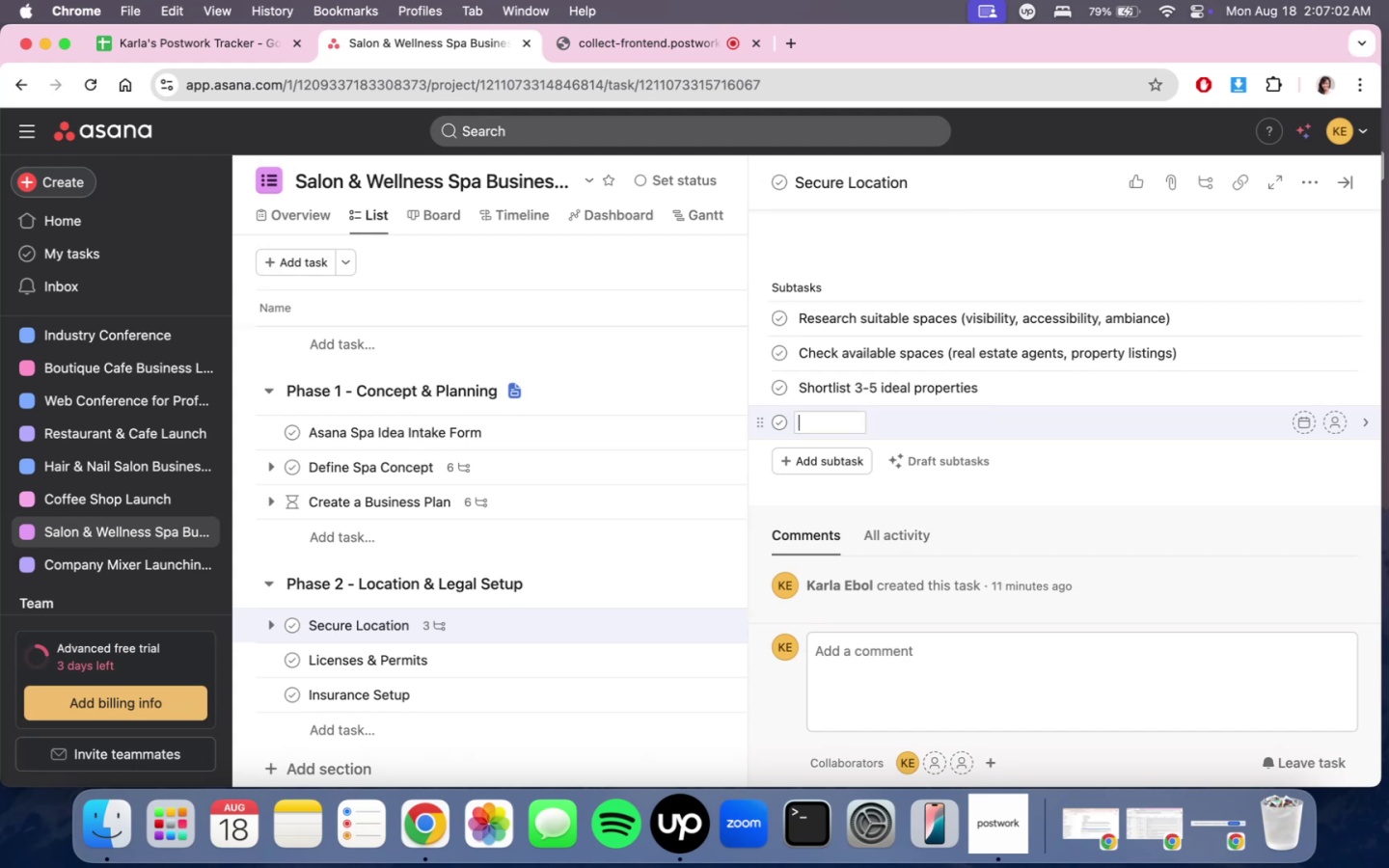 
type(Cm)
key(Backspace)
type(ompare rental)
 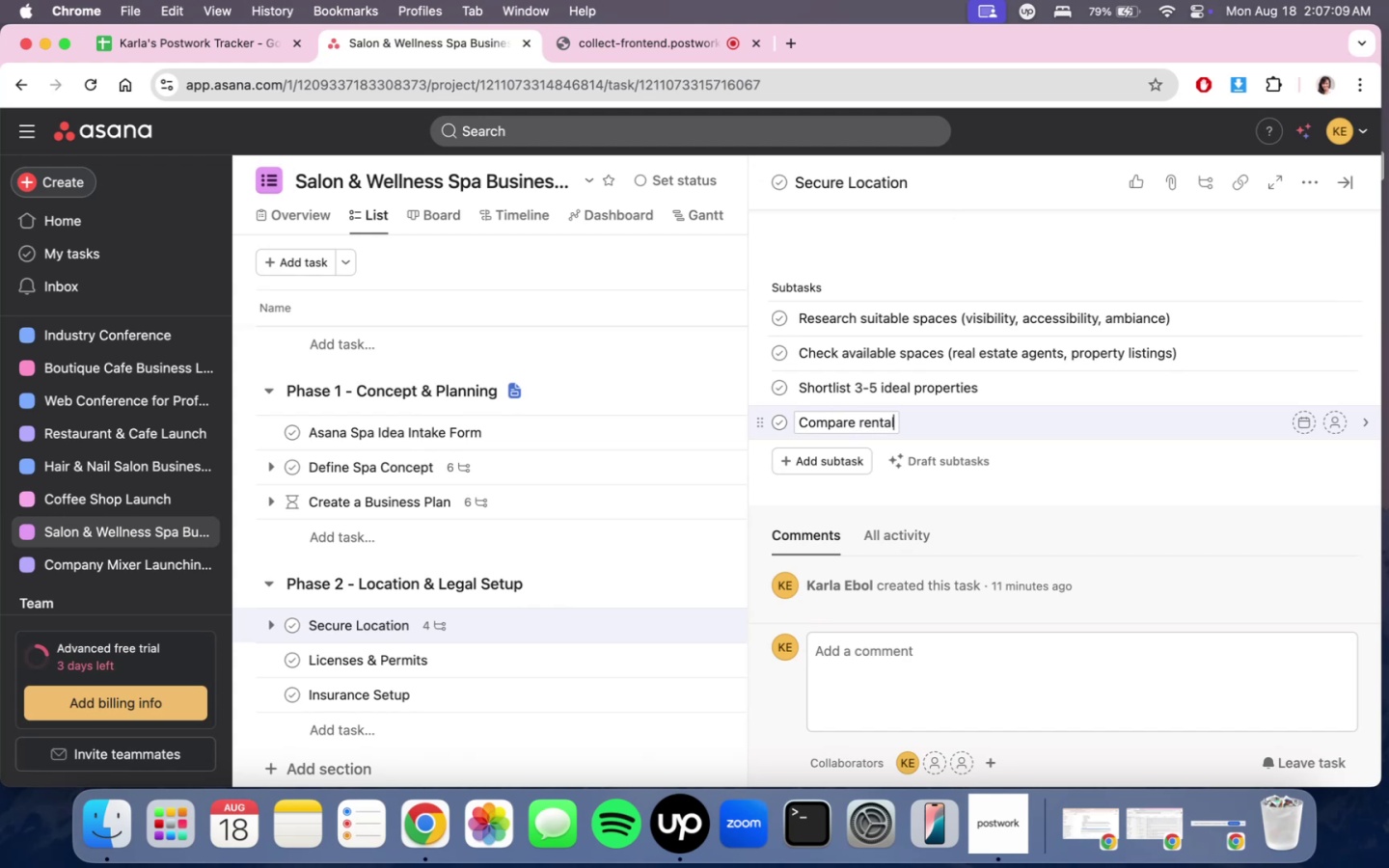 
key(Meta+CommandLeft)
 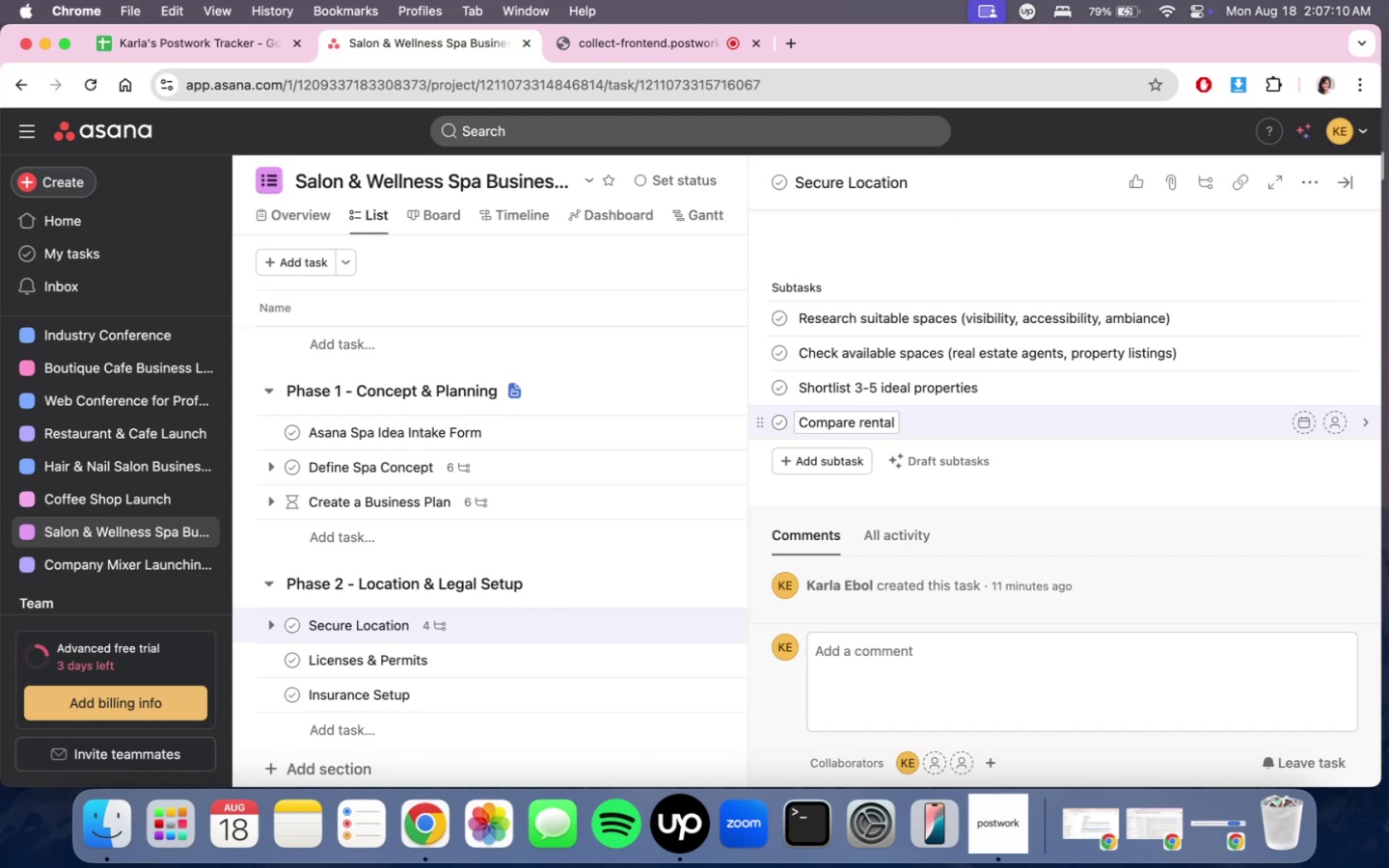 
key(Meta+A)
 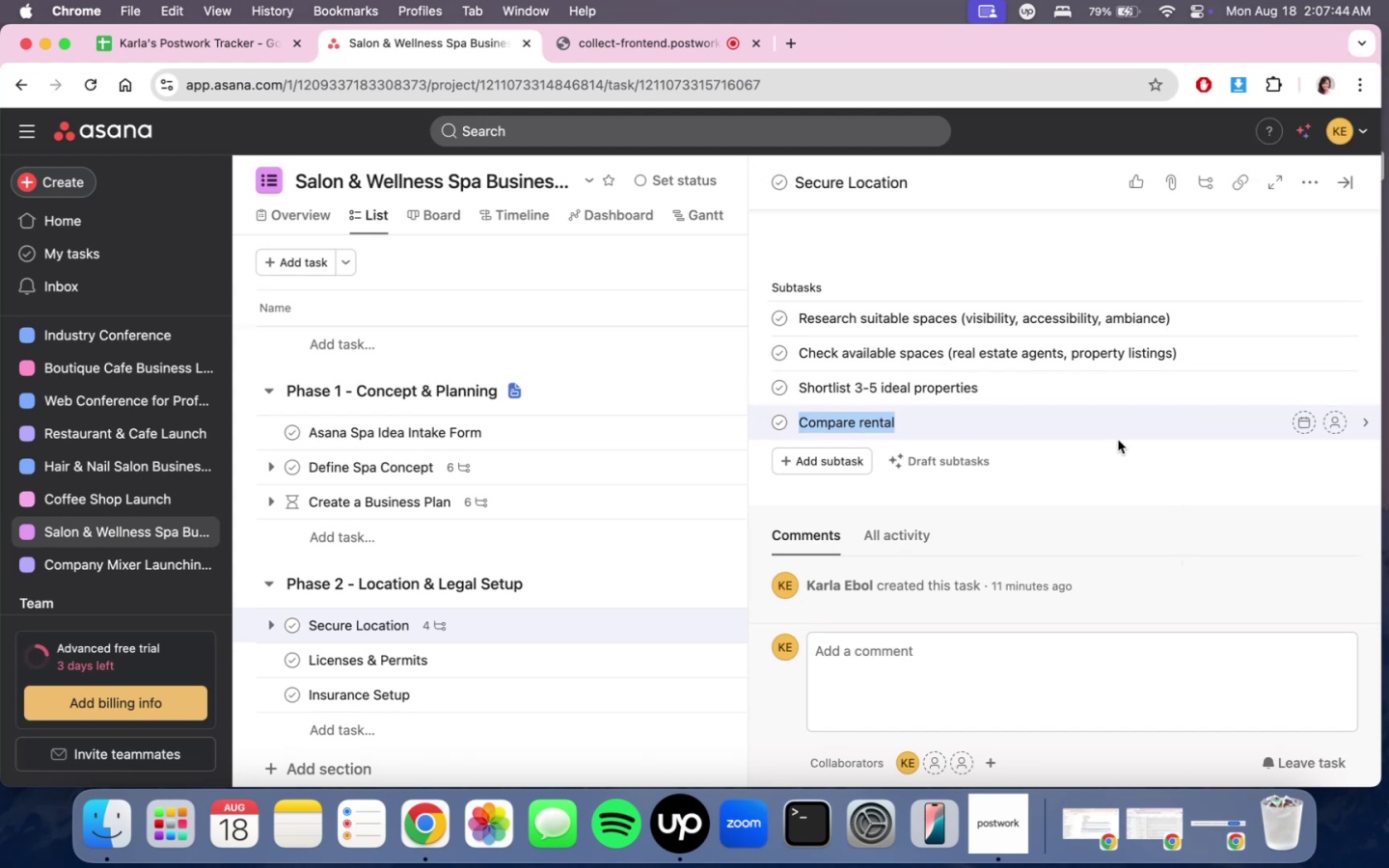 
wait(39.58)
 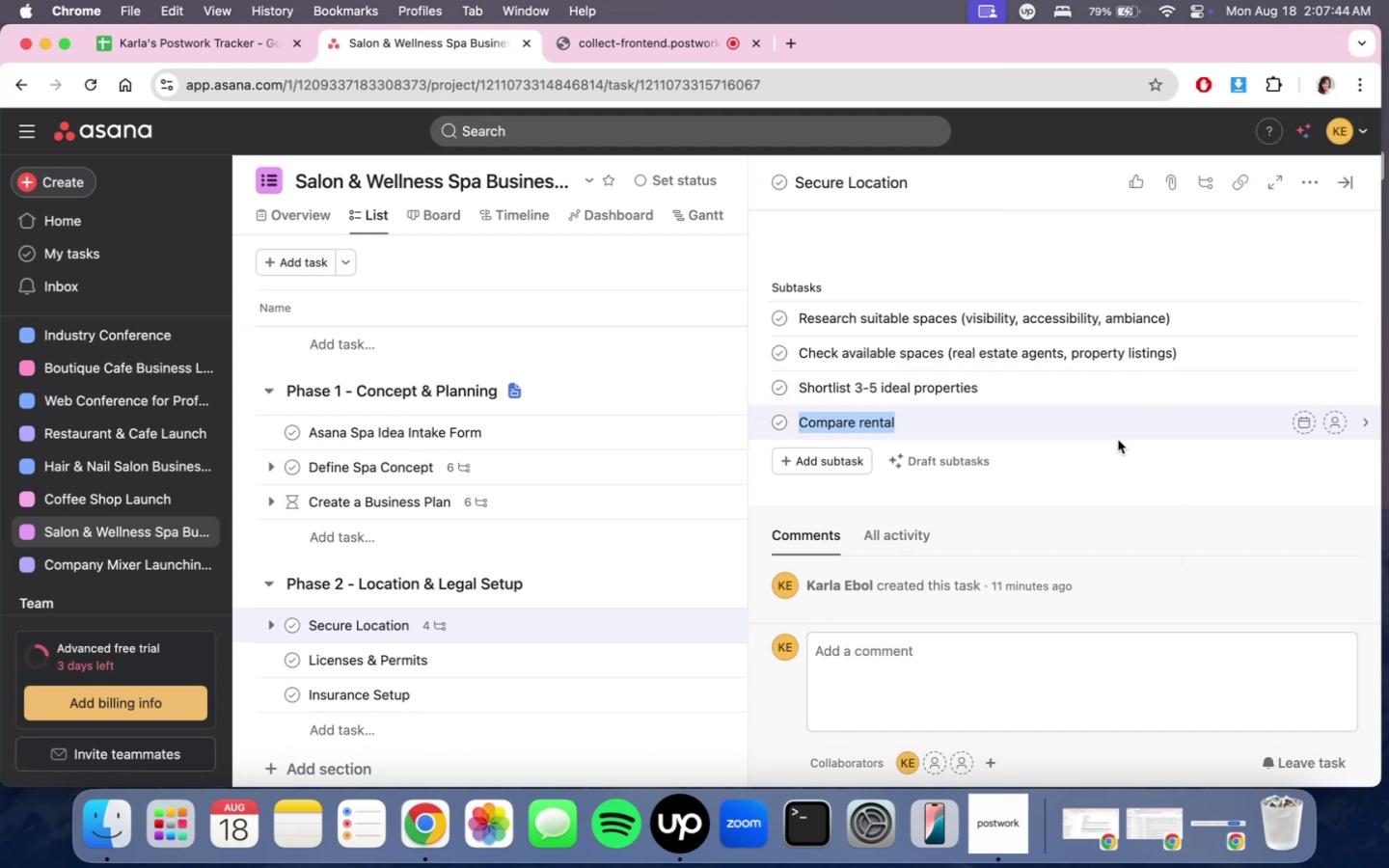 
type(Visit each property )
key(Backspace)
type(, take photos, and note)
key(Backspace)
key(Backspace)
key(Backspace)
key(Backspace)
key(Backspace)
key(Backspace)
key(Backspace)
key(Backspace)
key(Backspace)
key(Backspace)
type( *)
key(Backspace)
type(& noe)
key(Backspace)
type(tes)
 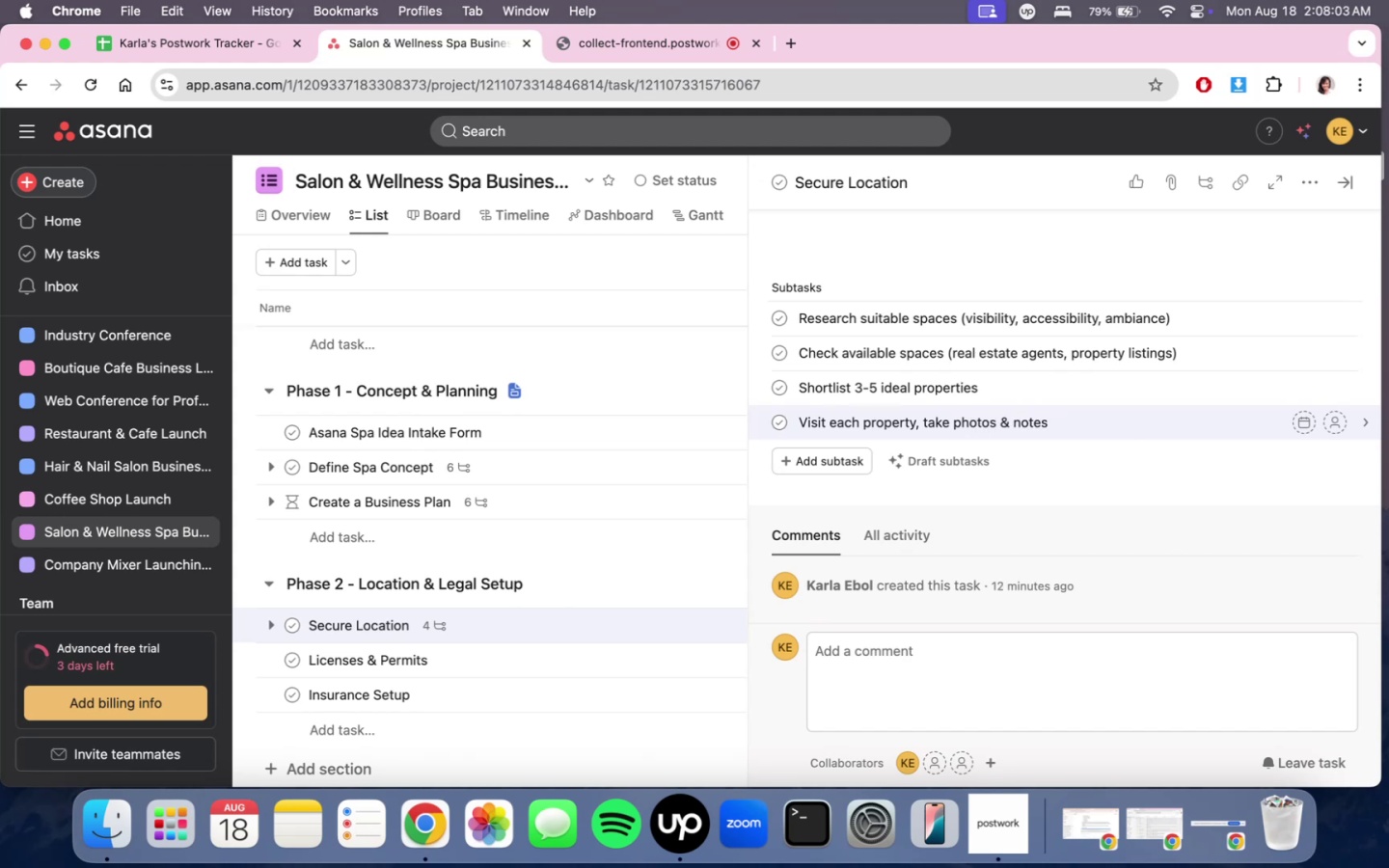 
key(Enter)
 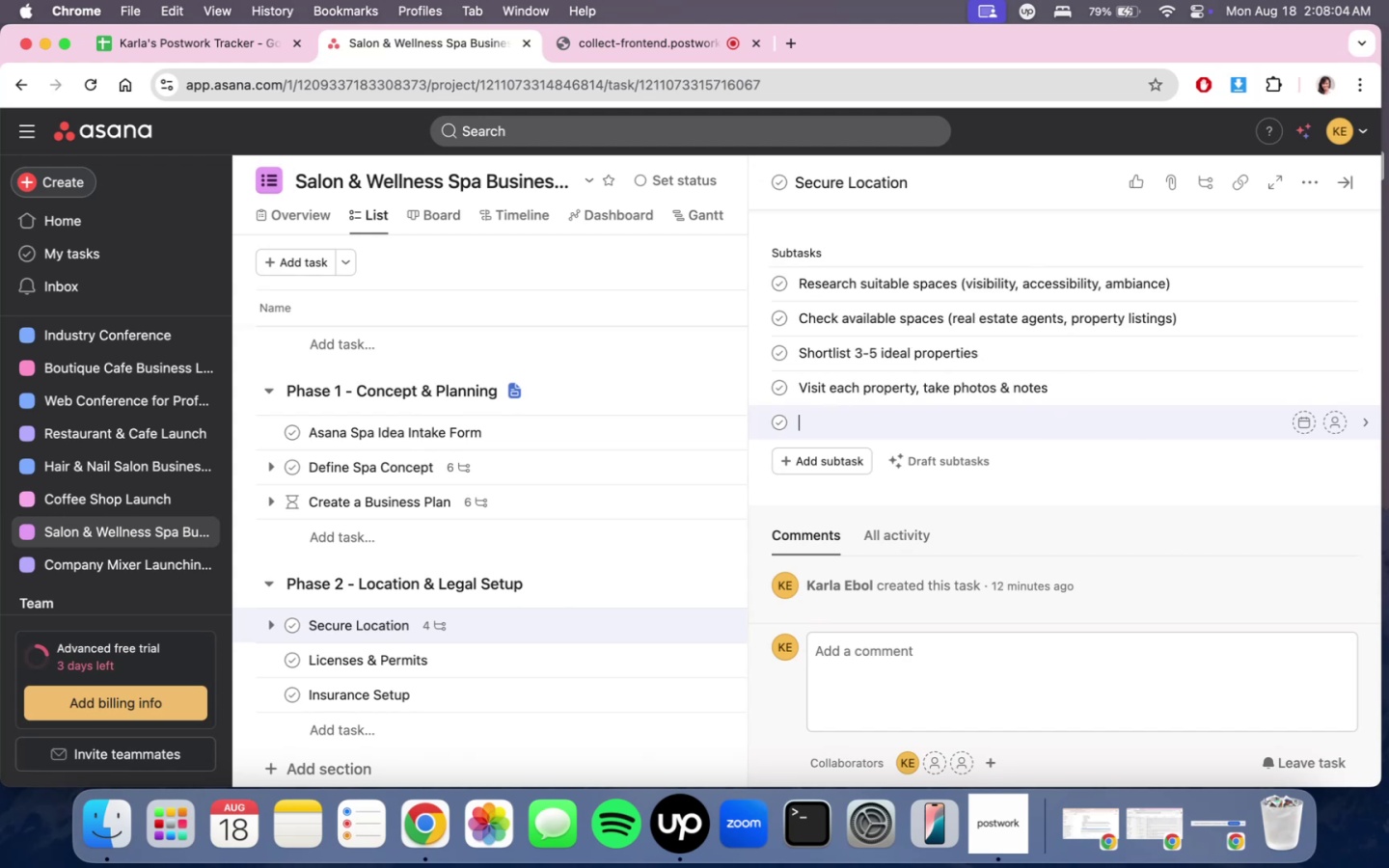 
type(Compare e)
key(Backspace)
type(rental)
 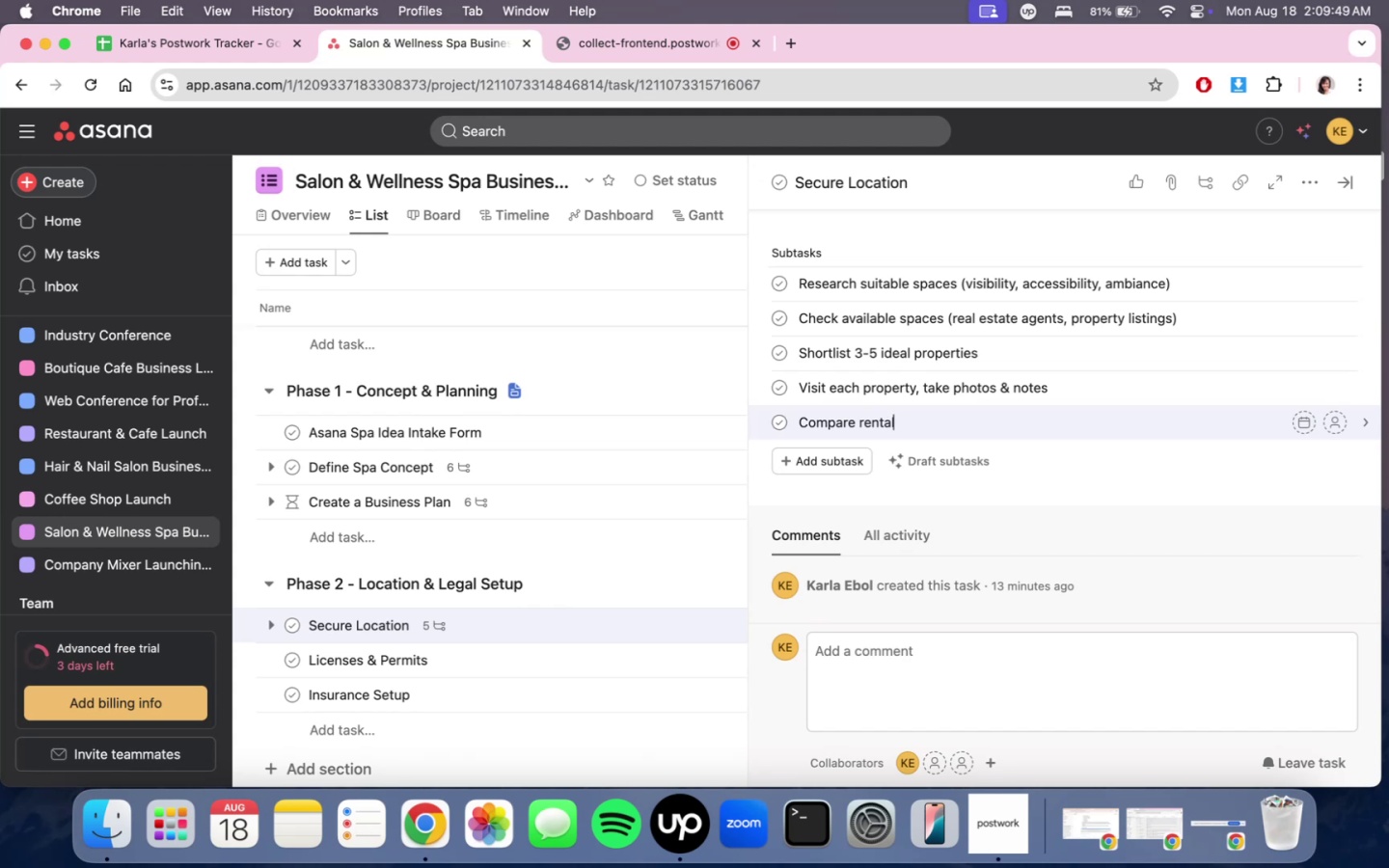 
wait(105.22)
 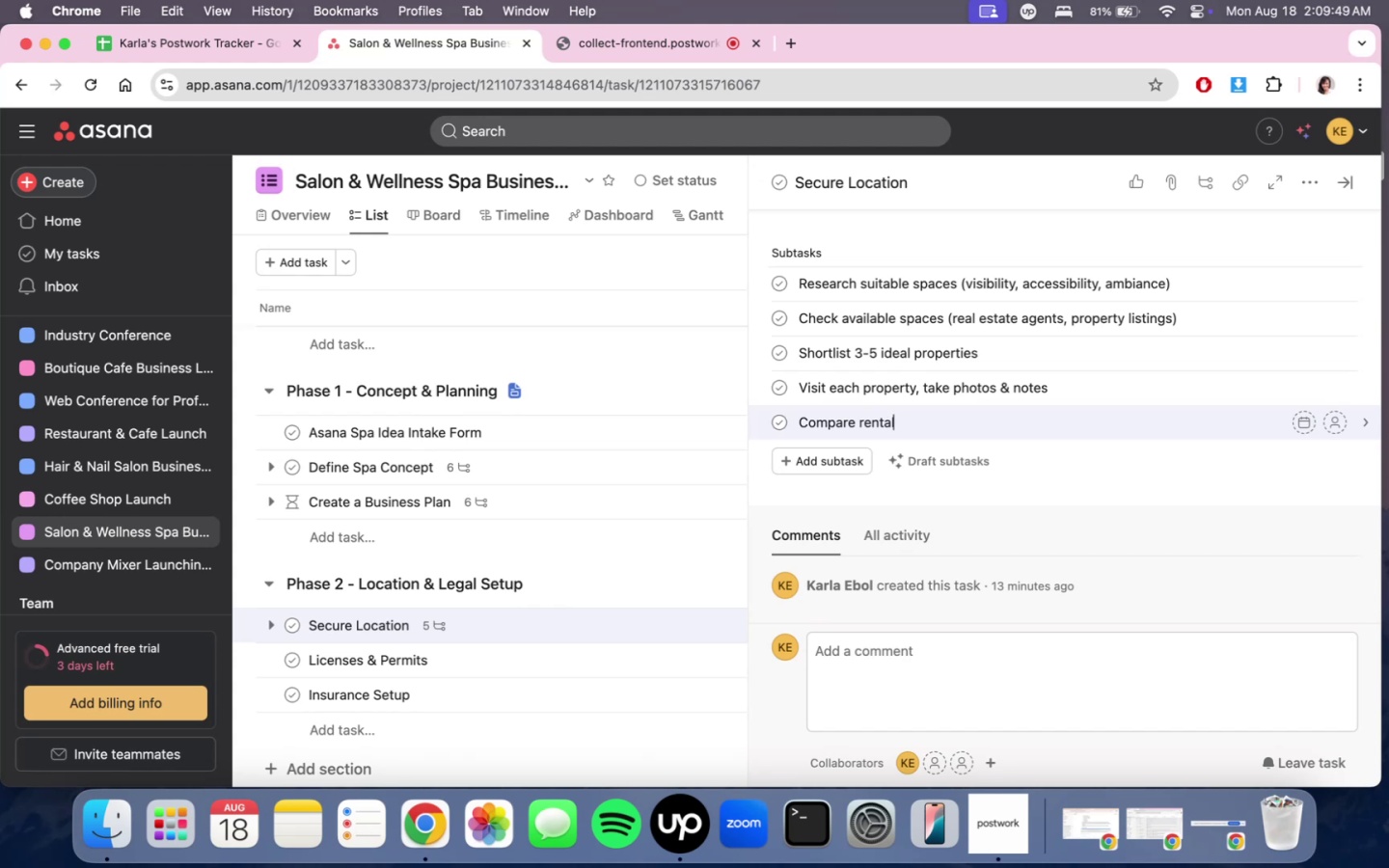 
key(Space)
 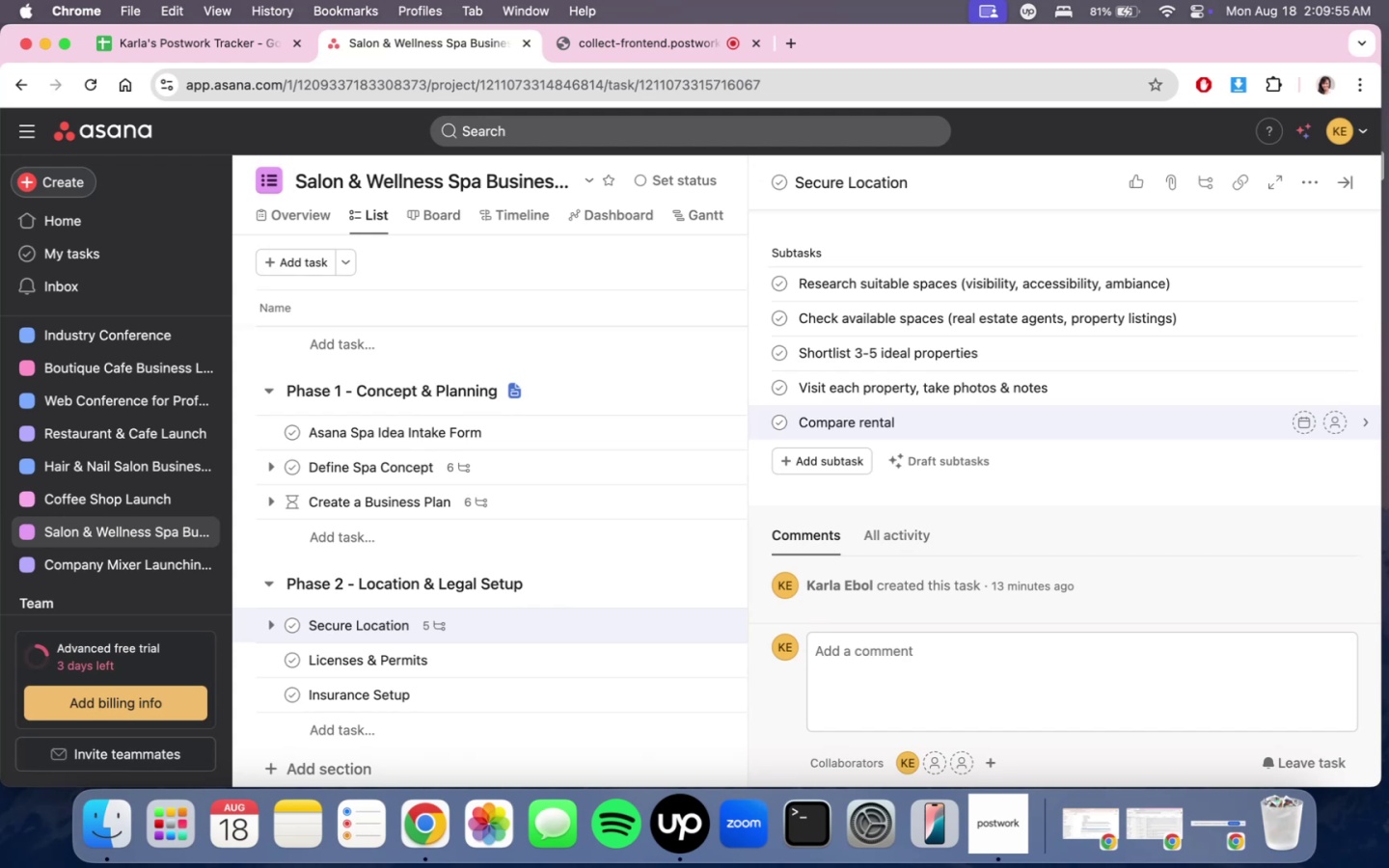 
key(Backspace)
 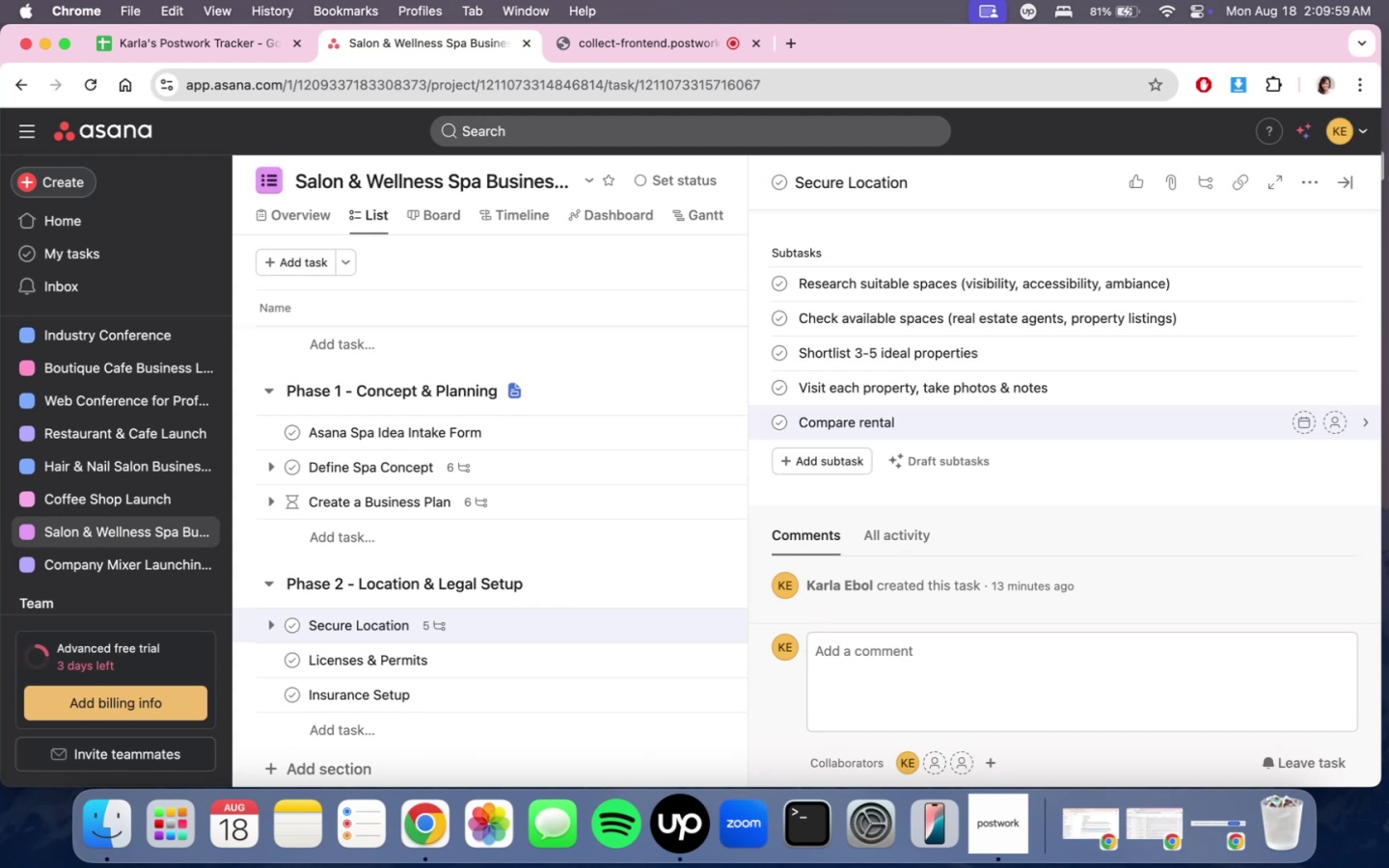 
wait(5.04)
 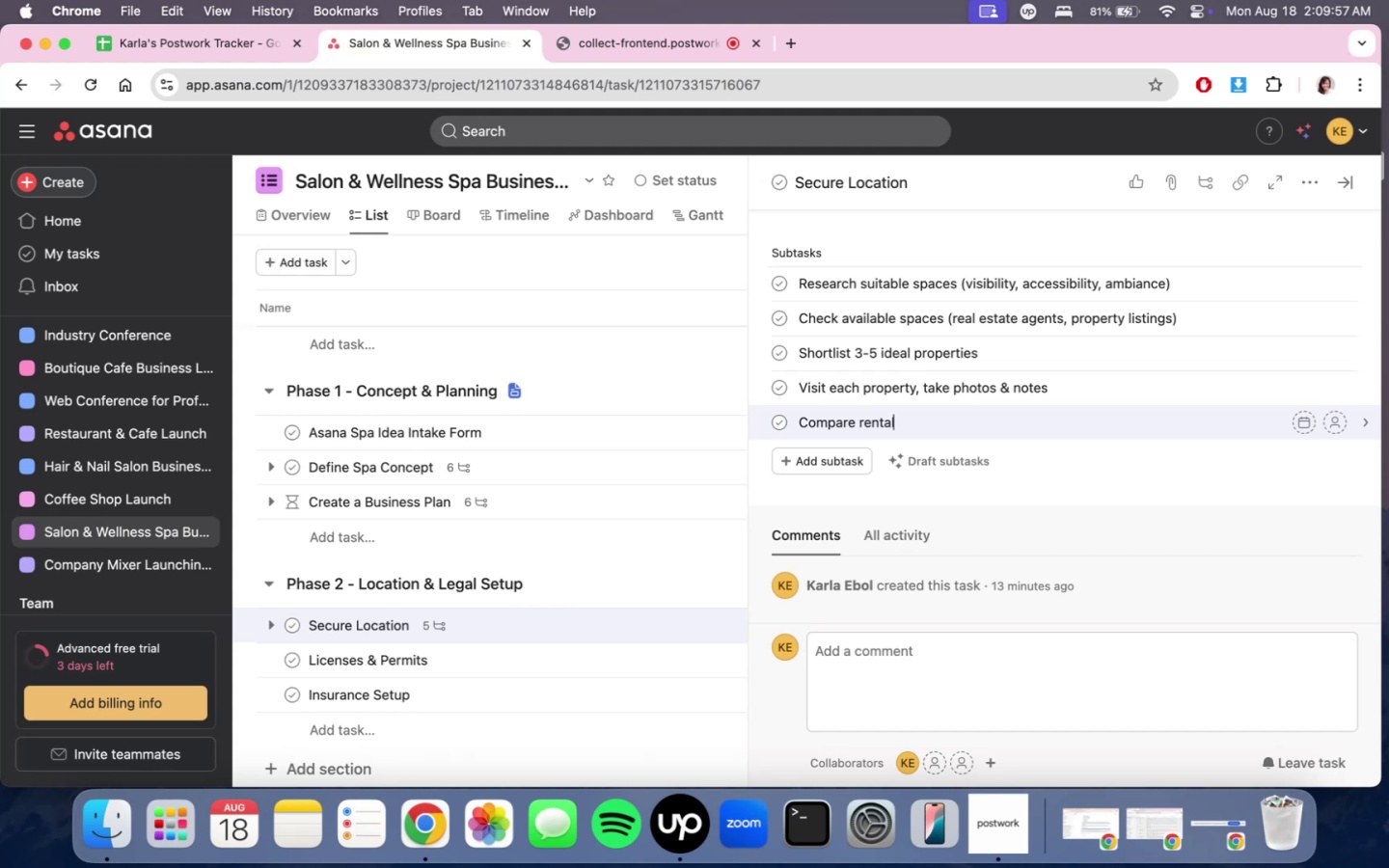 
type(/leaser )
key(Backspace)
key(Backspace)
type( terms and purchase options (rent, squaaare)
key(Backspace)
key(Backspace)
key(Backspace)
type(re)
key(Backspace)
key(Backspace)
key(Backspace)
type(re footage, parking )
key(Backspace)
type(, accessibility))
 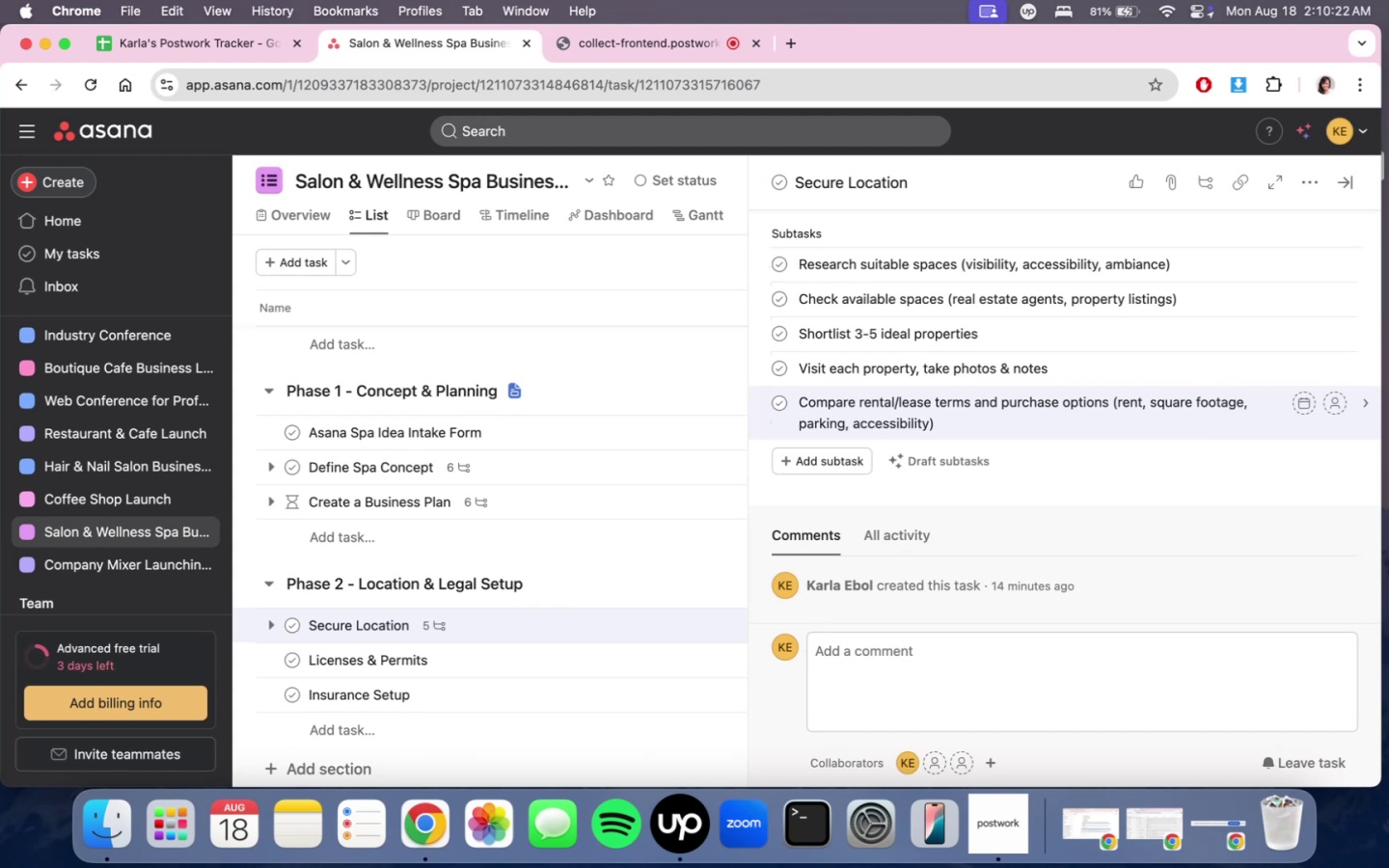 
key(Enter)
 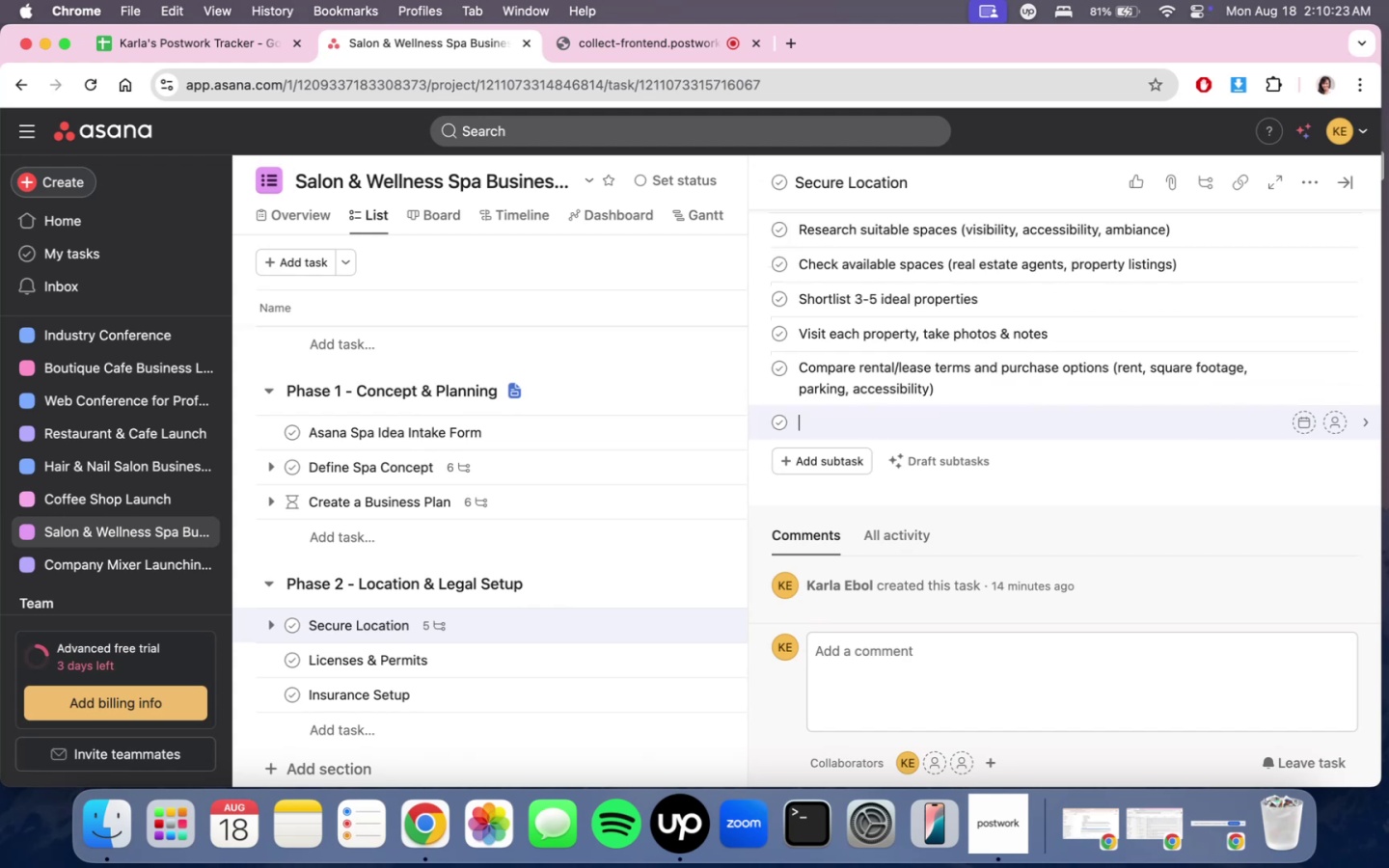 
type(Negotiatel)
key(Backspace)
type( lease conta)
key(Backspace)
type(ract)
 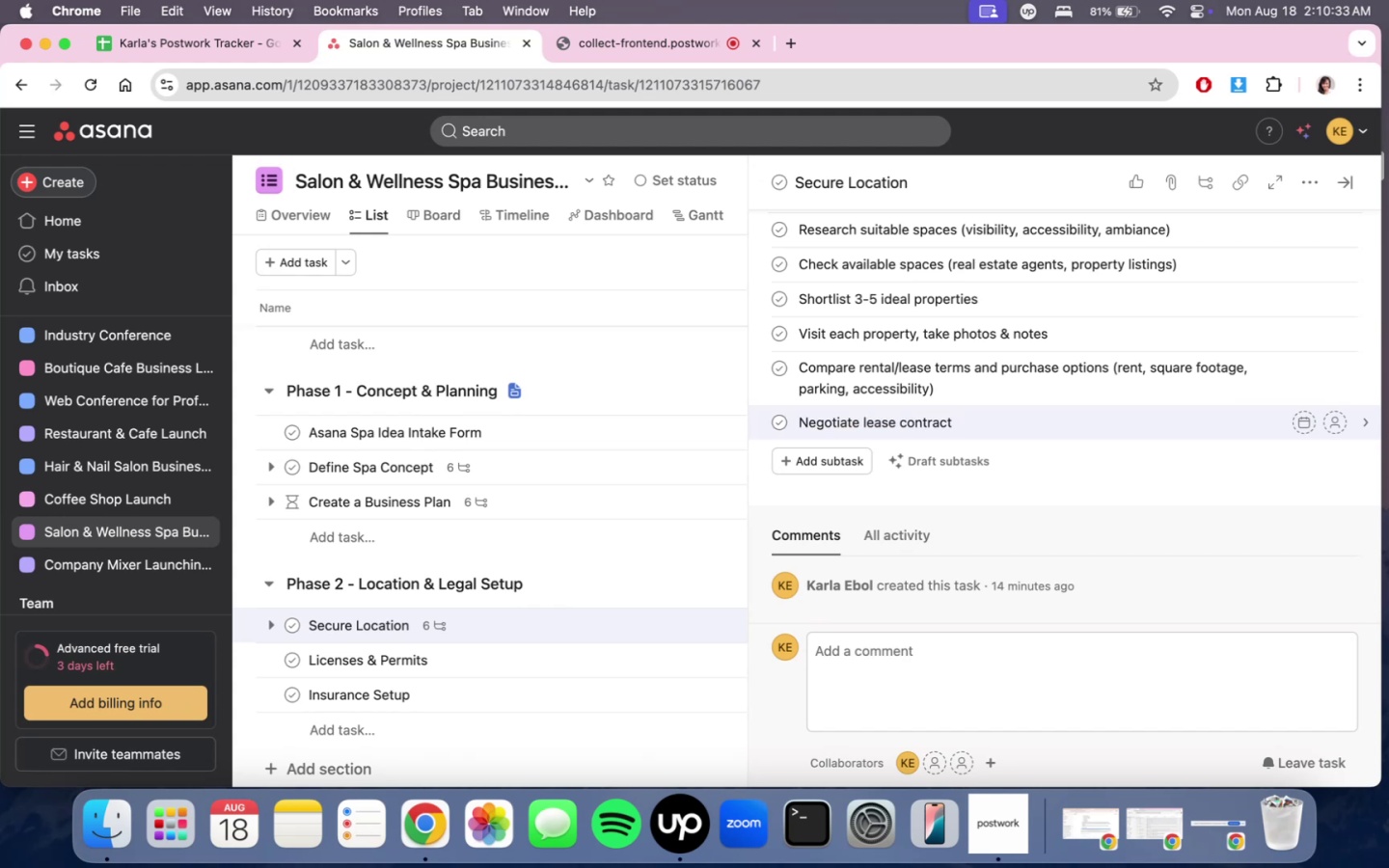 
key(Enter)
 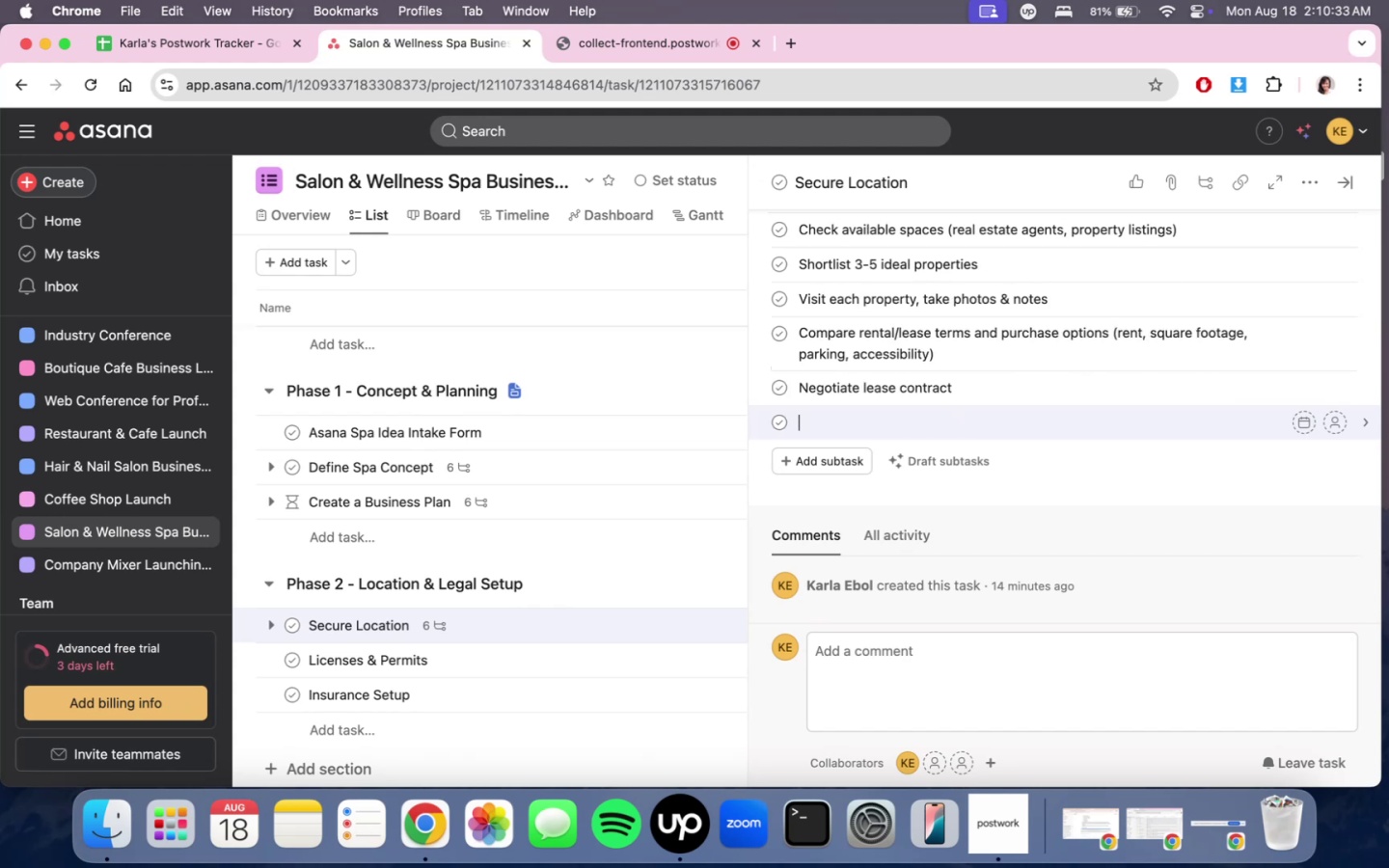 
type(Finalize and sig )
key(Backspace)
type(n conta)
key(Backspace)
type(ract)
 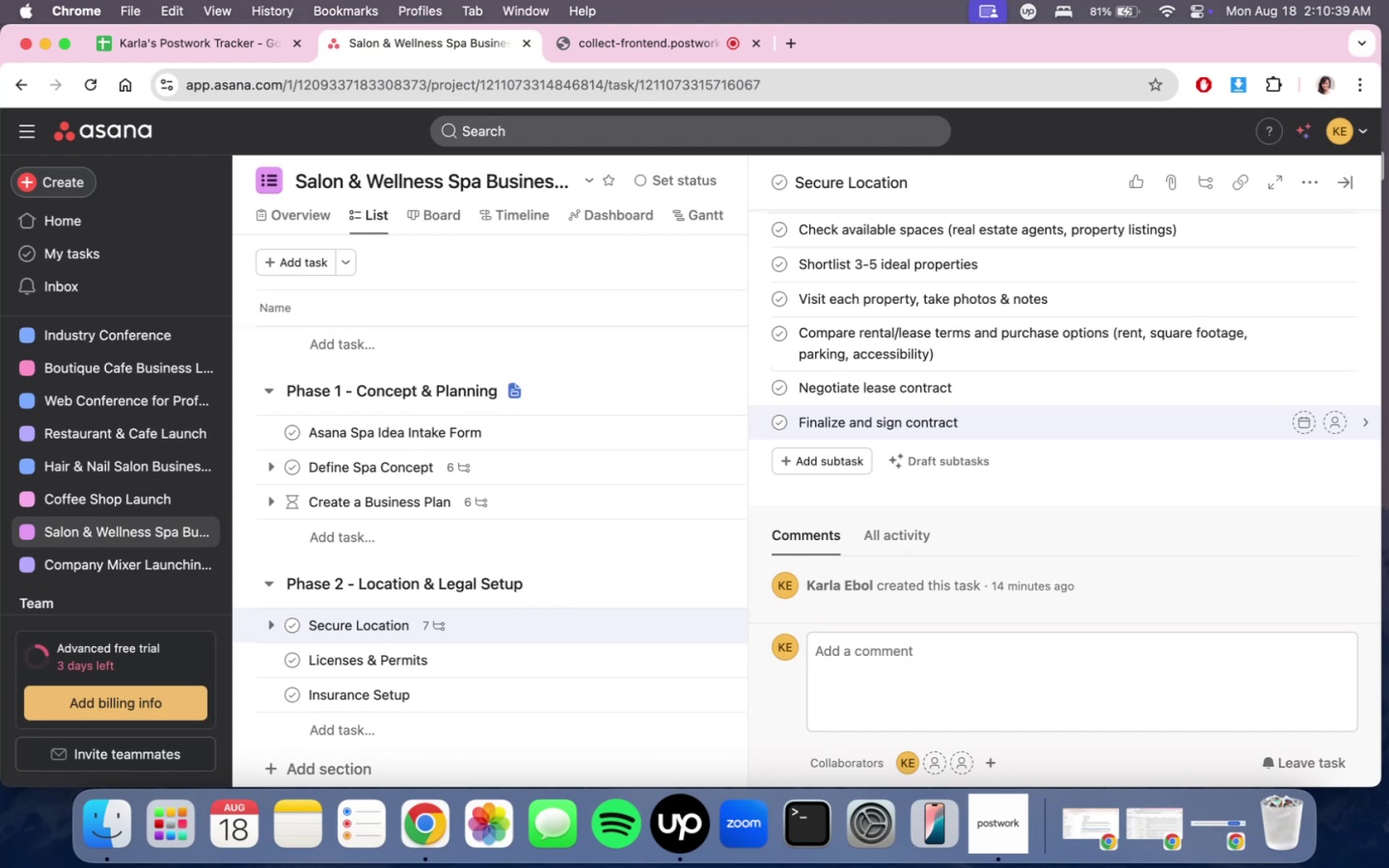 
key(Enter)
 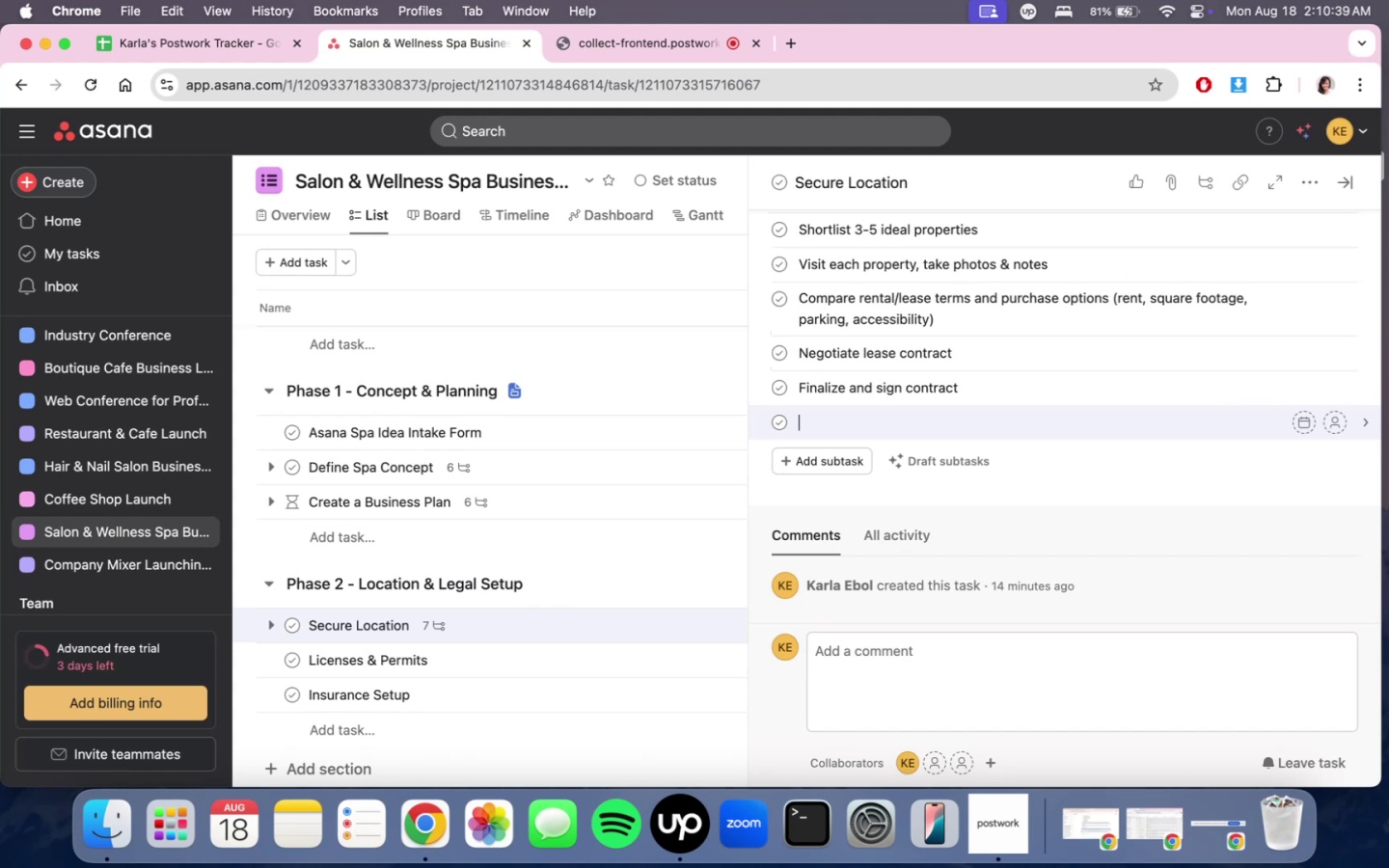 
type(REgu)
key(Backspace)
key(Backspace)
key(Backspace)
type(ri)
key(Backspace)
key(Backspace)
type(egise)
key(Backspace)
type(ter utut)
key(Backspace)
key(Backspace)
type(itlity )
key(Backspace)
key(Backspace)
key(Backspace)
key(Backspace)
key(Backspace)
key(Backspace)
type(lity accounts (water)
 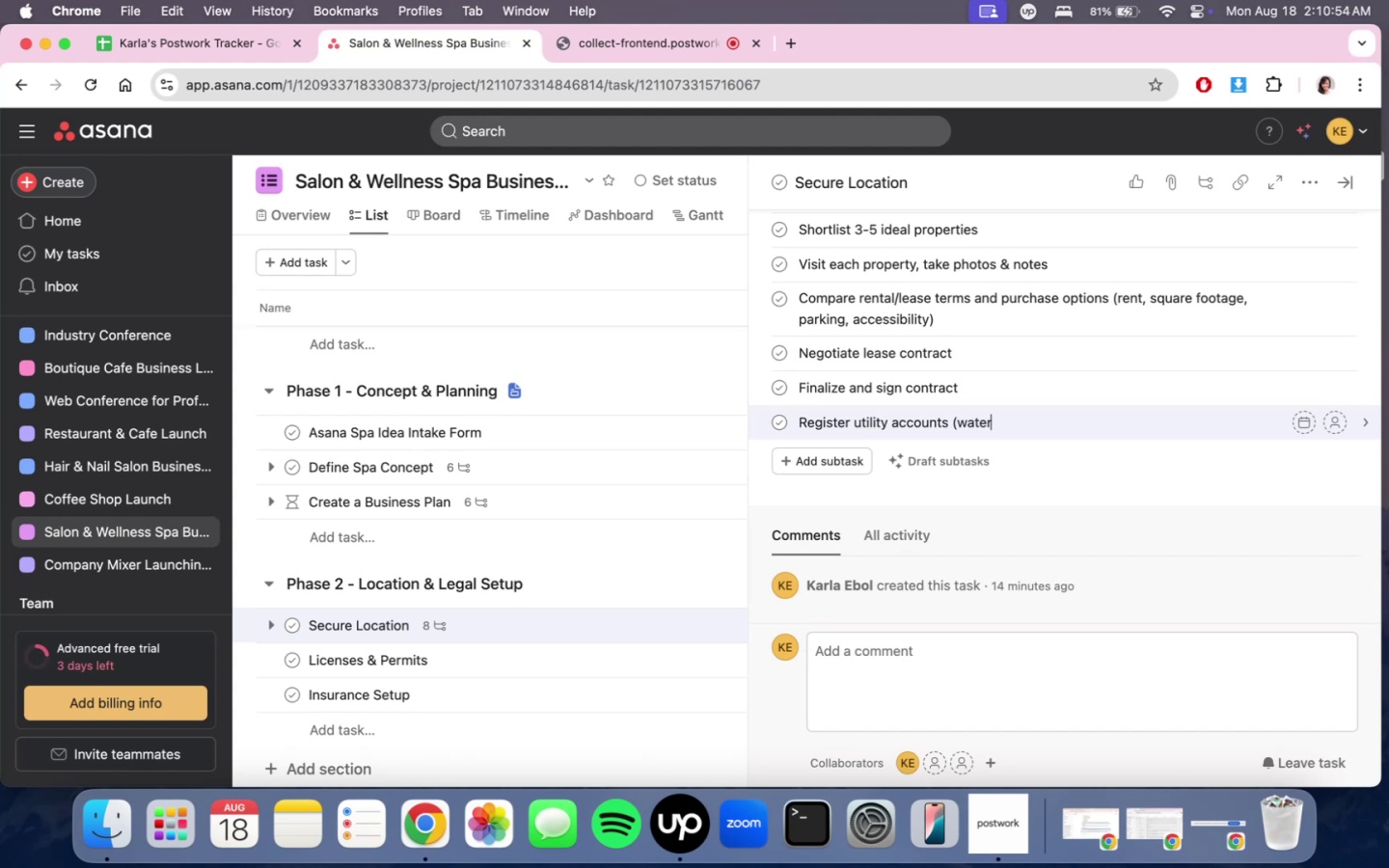 
wait(163.33)
 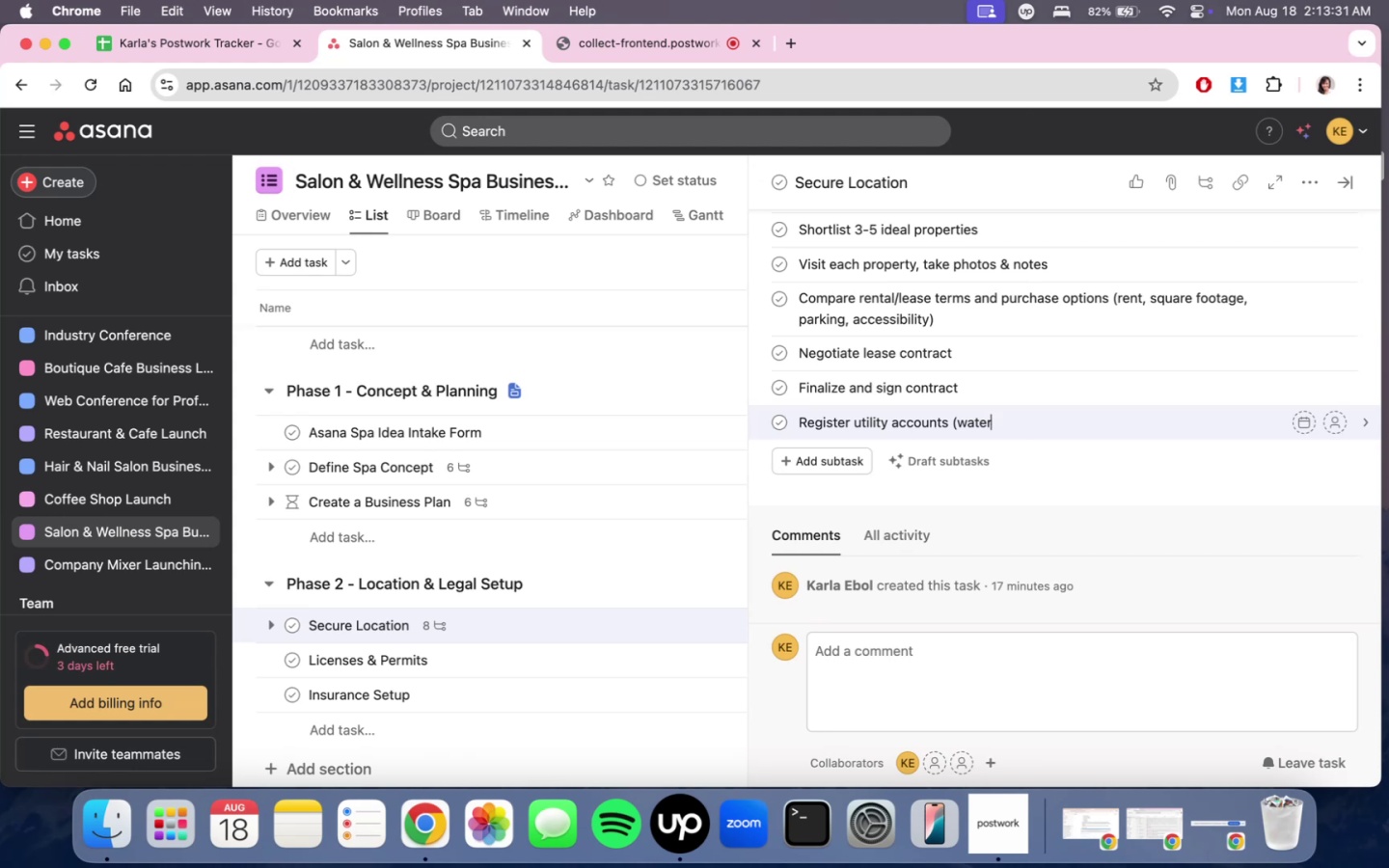 
left_click([597, 55])
 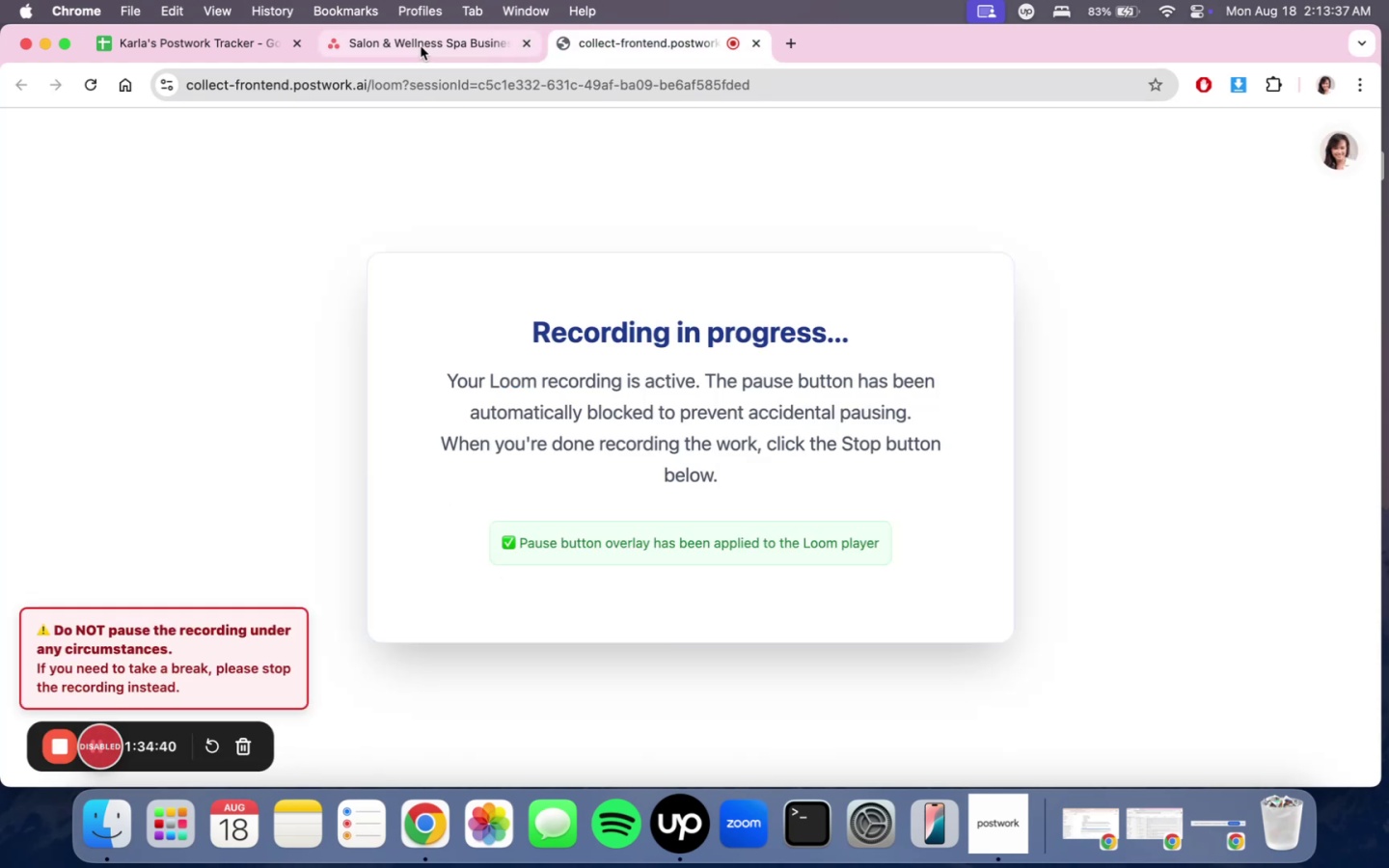 
double_click([421, 46])
 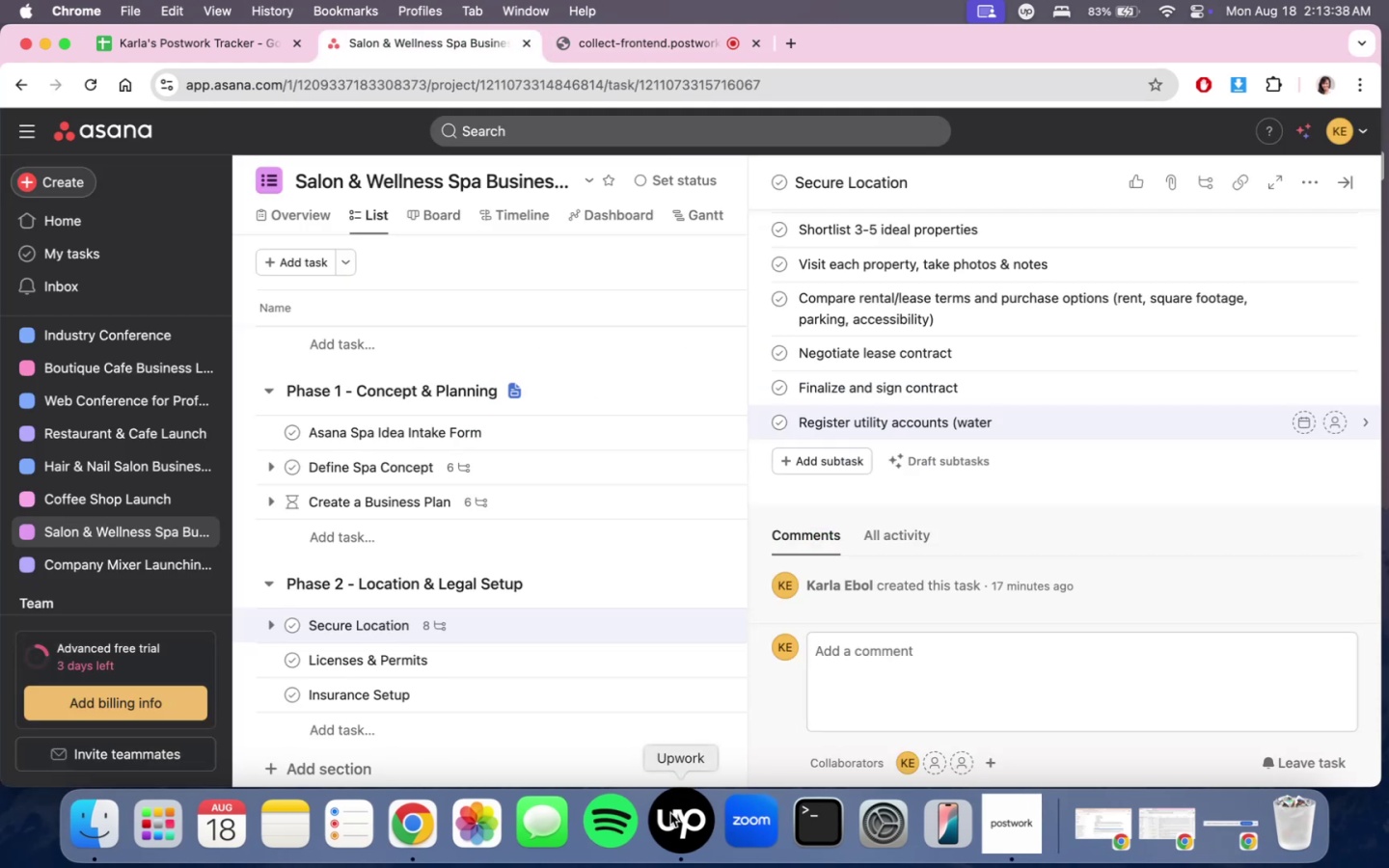 
left_click([669, 825])
 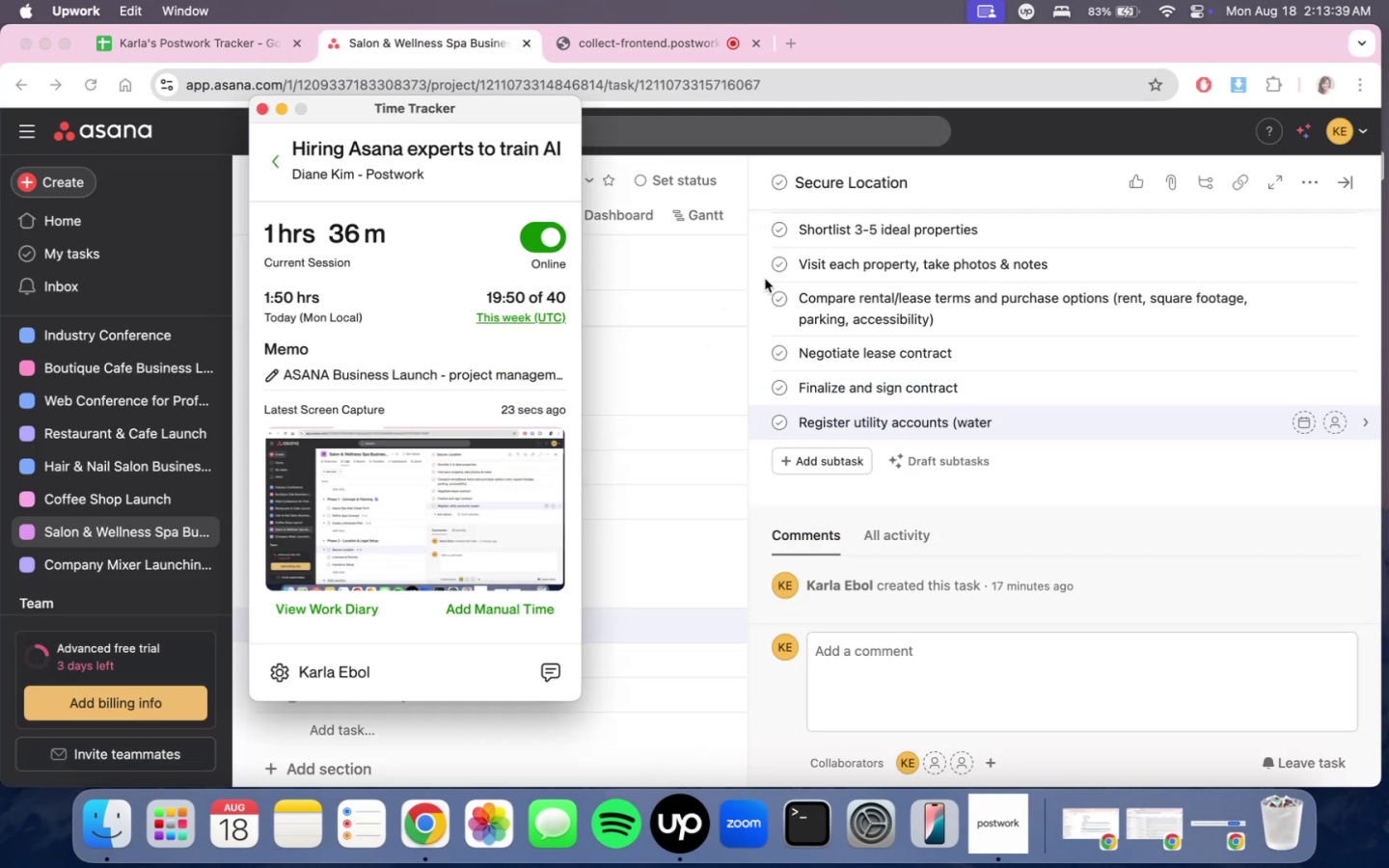 
left_click([1053, 185])
 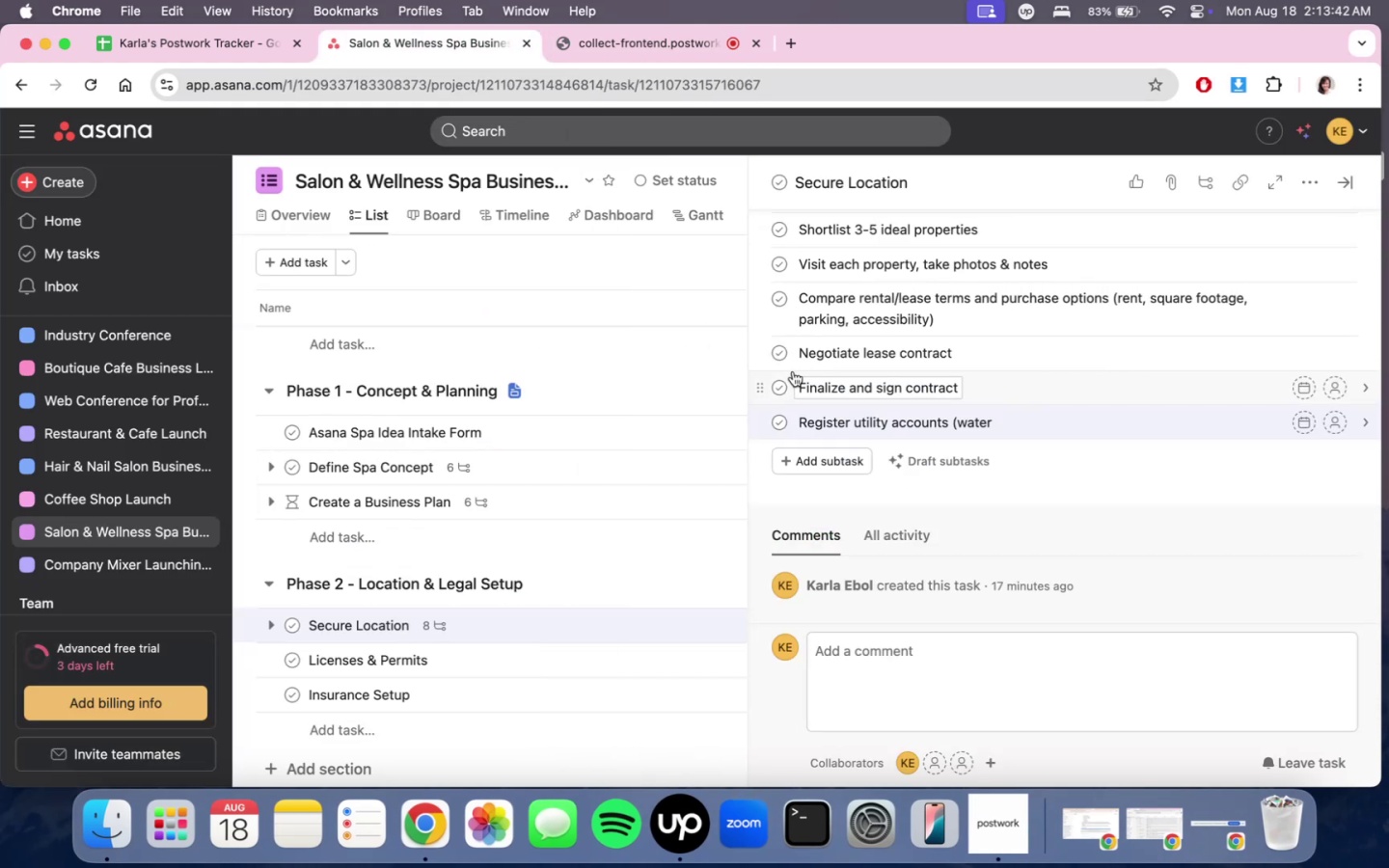 
scroll: coordinate [1032, 473], scroll_direction: down, amount: 7.0
 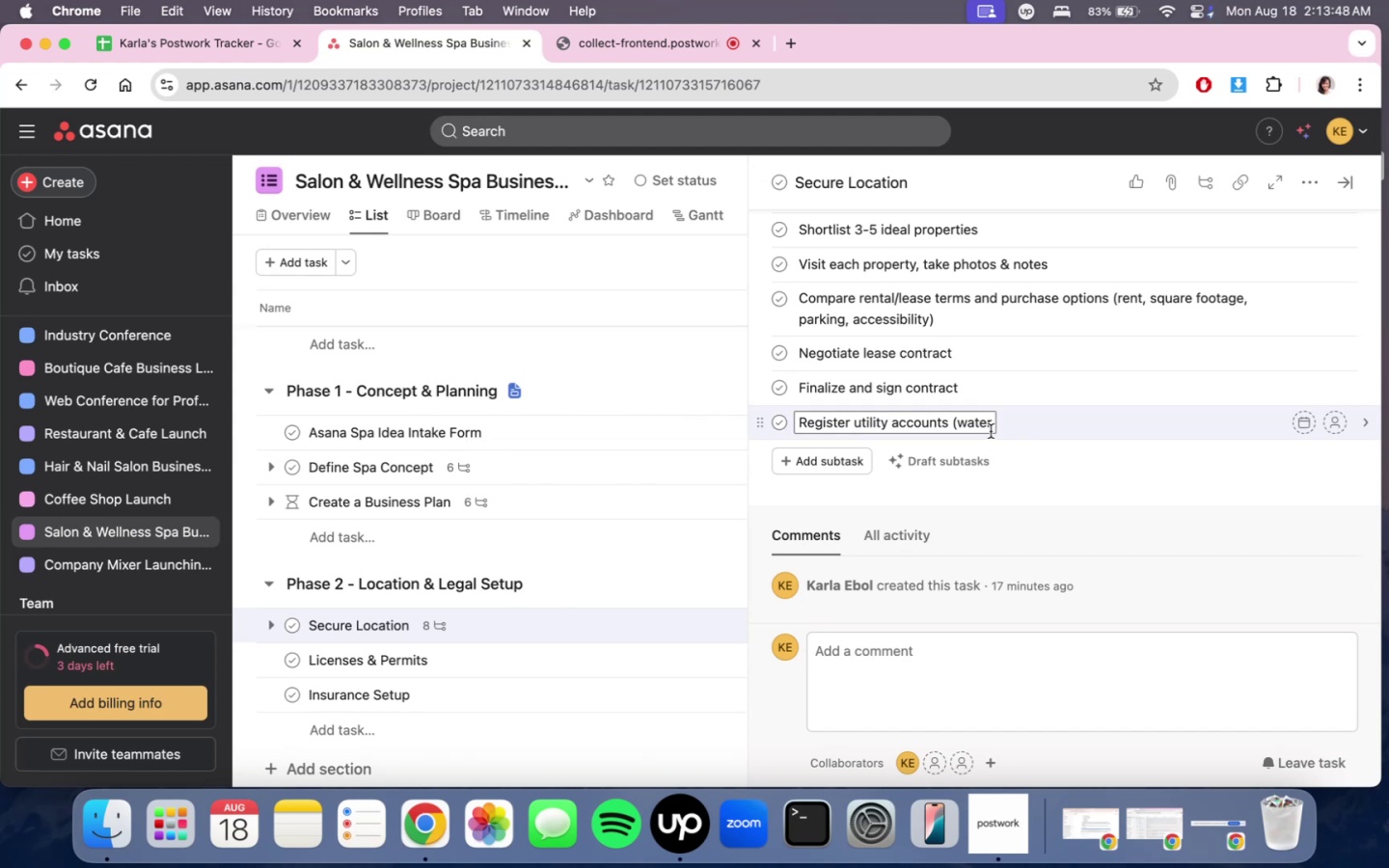 
type(, eele)
key(Backspace)
key(Backspace)
key(Backspace)
type(lectricity, )
 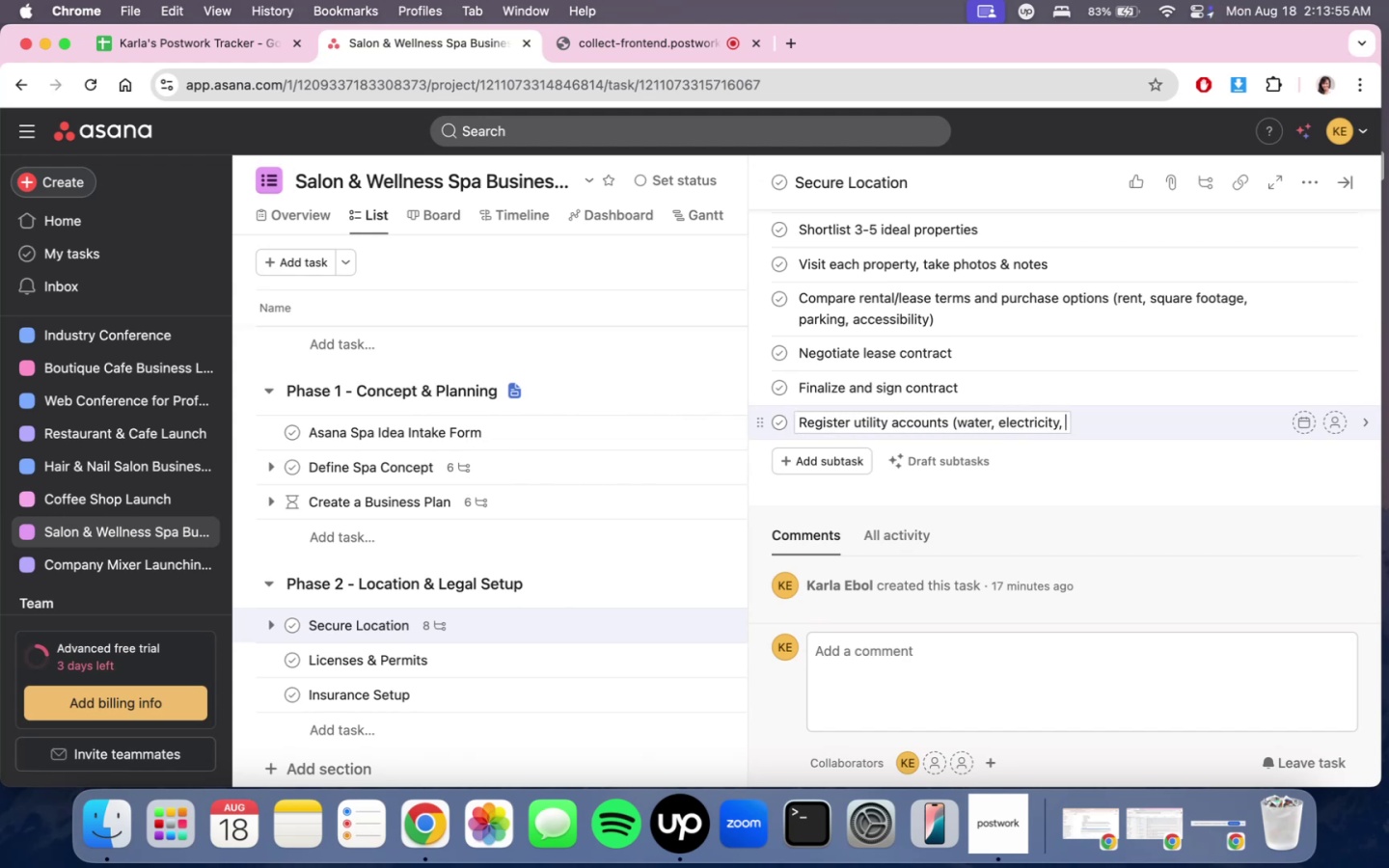 
type(internet))
 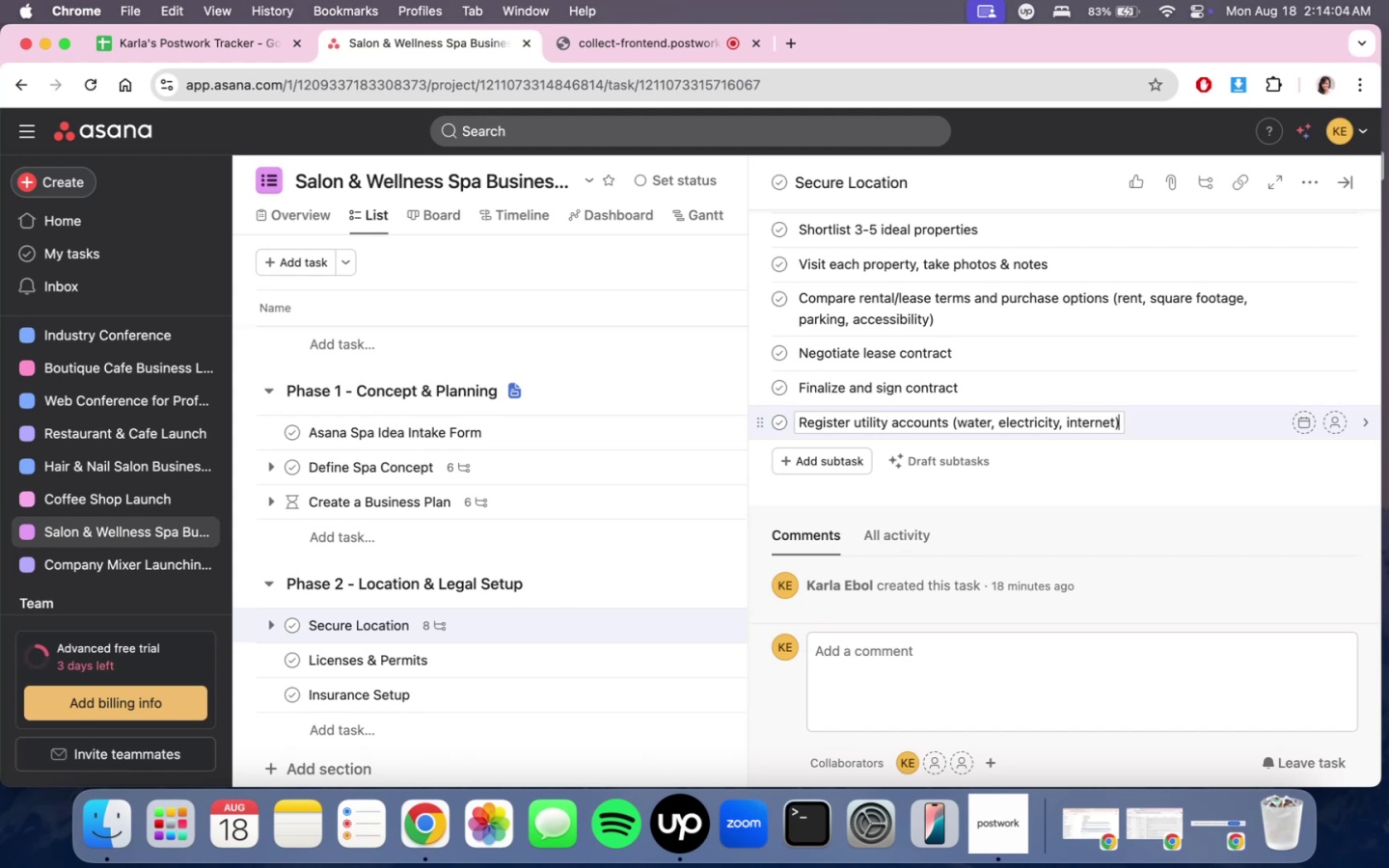 
wait(7.07)
 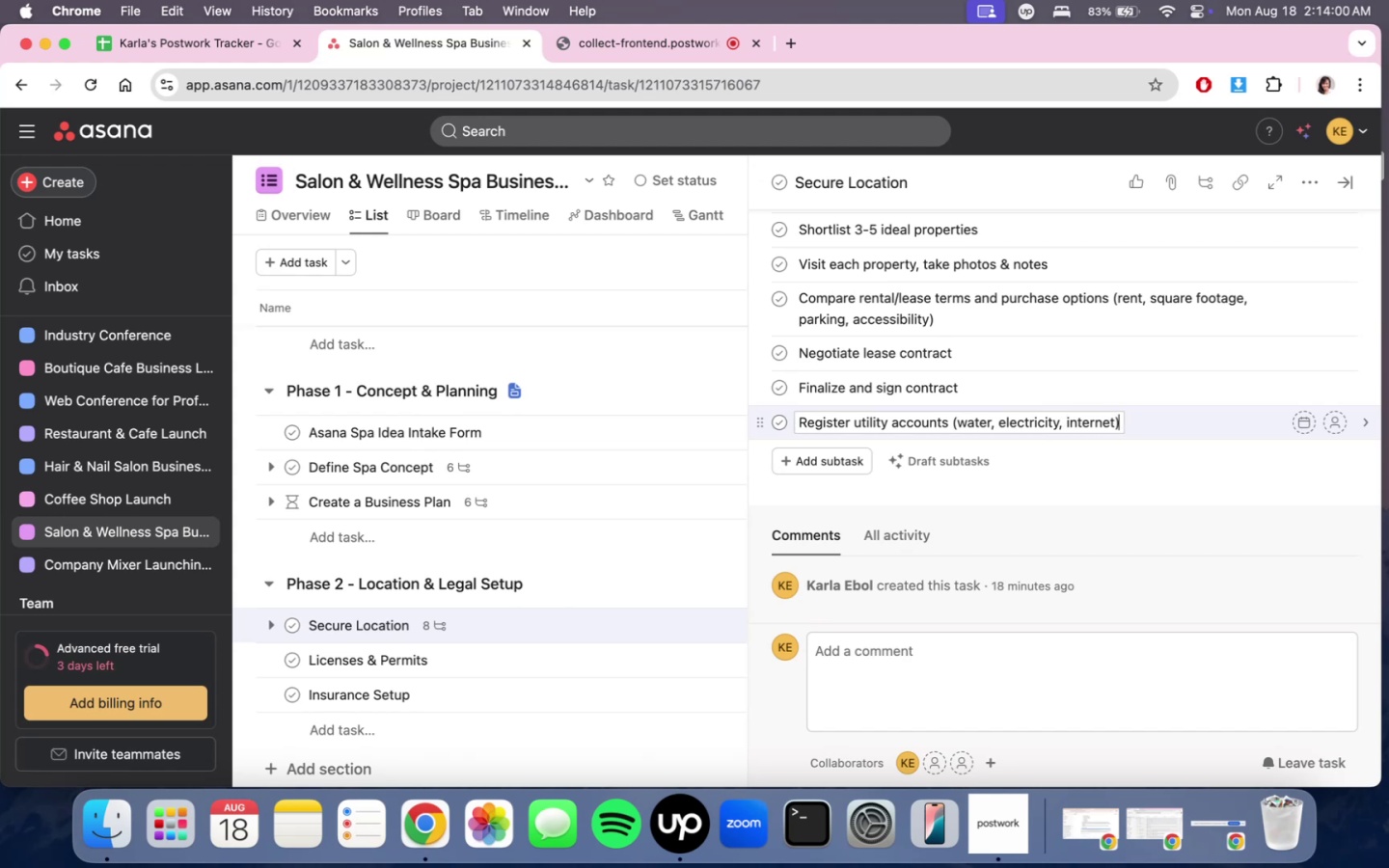 
left_click([614, 652])
 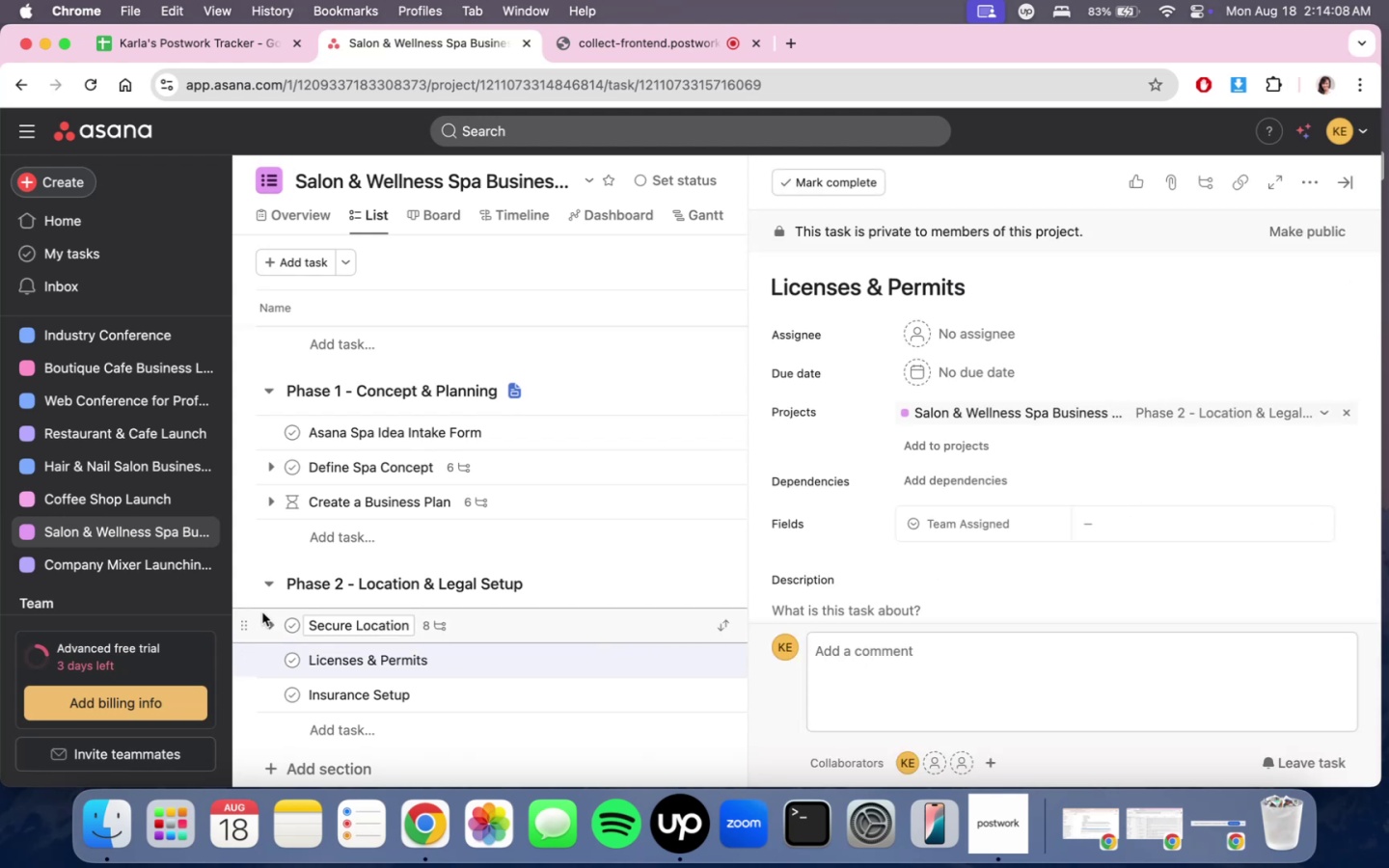 
left_click([263, 621])
 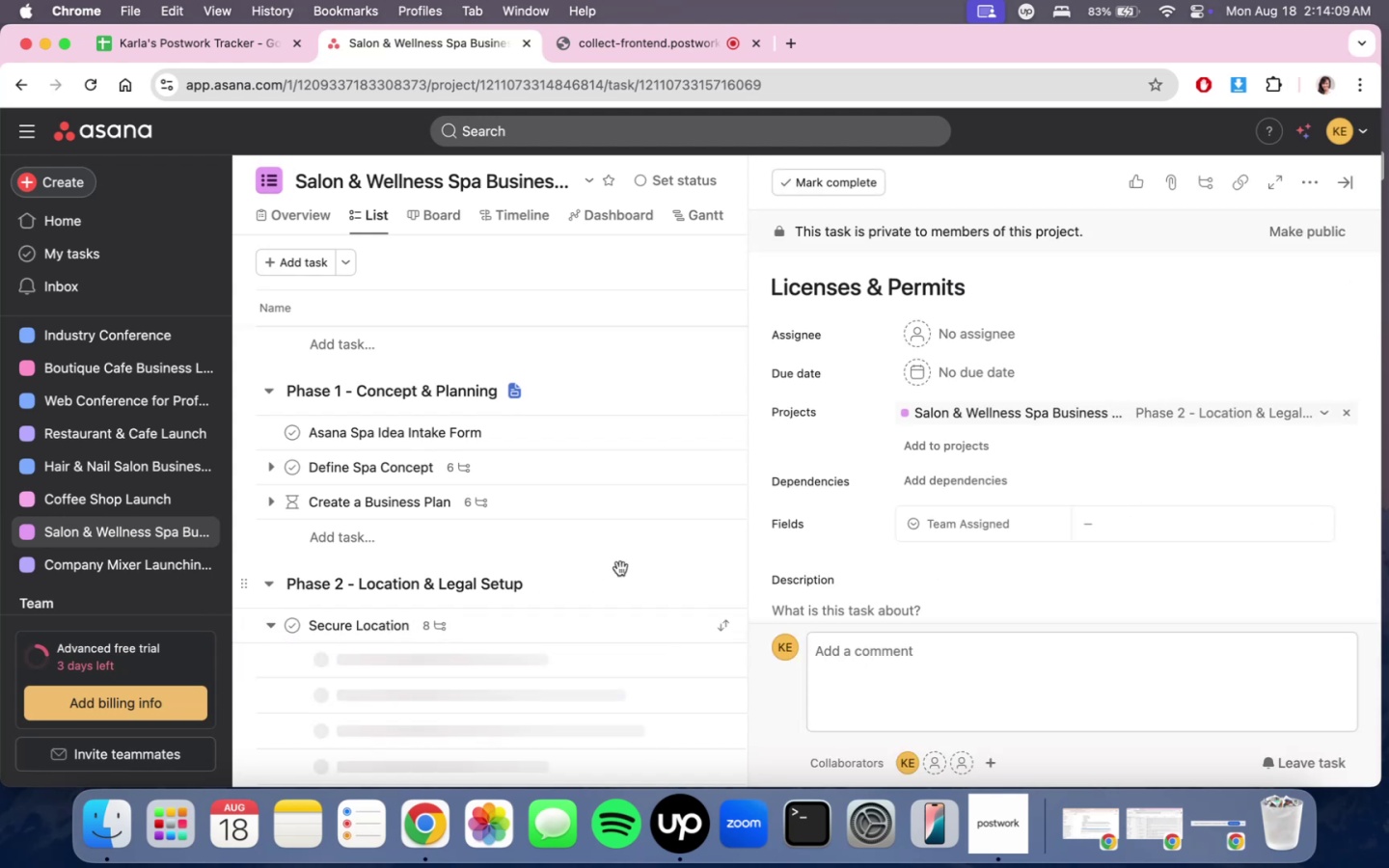 
scroll: coordinate [668, 588], scroll_direction: down, amount: 13.0
 